 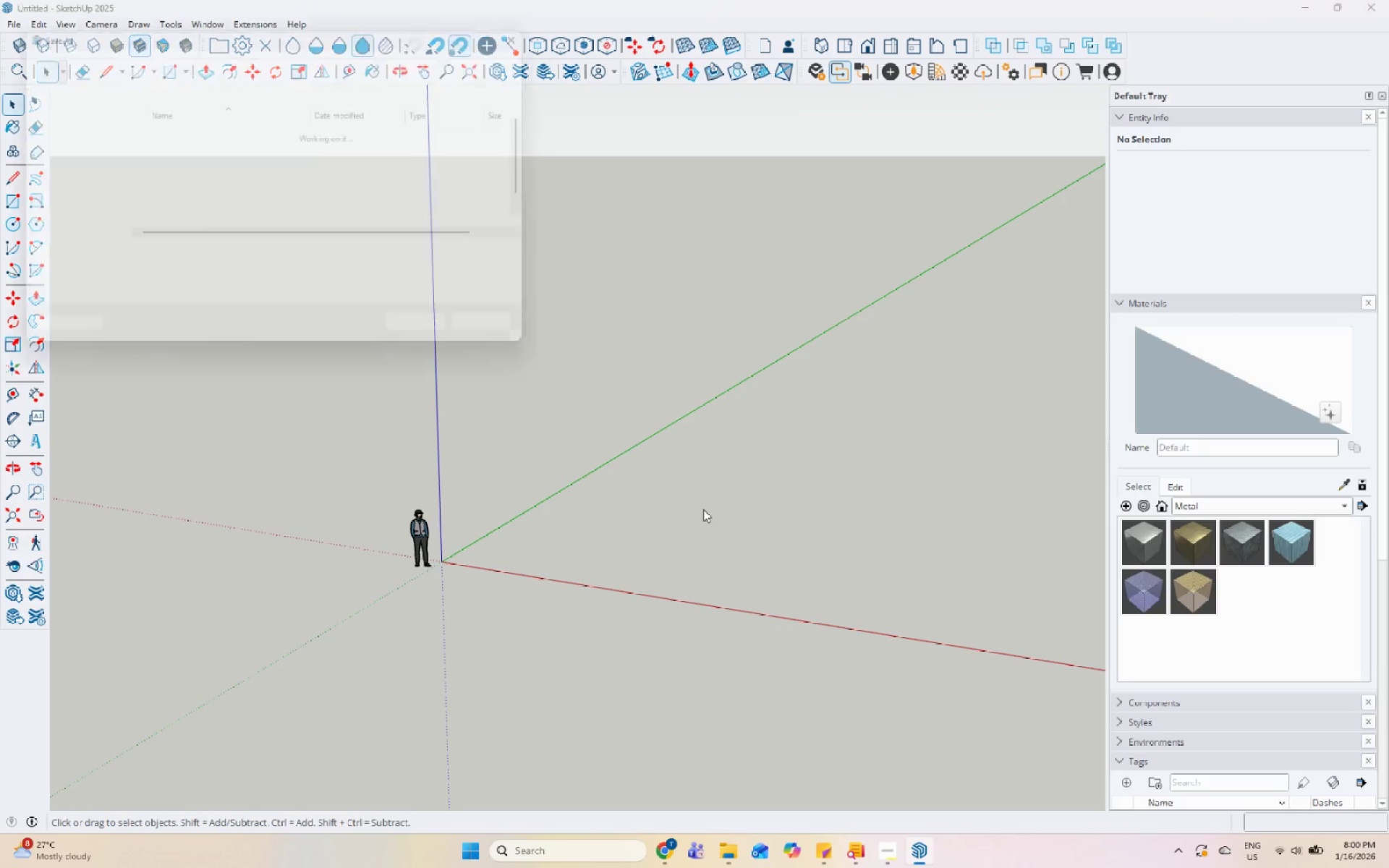 
scroll: coordinate [44, 213], scroll_direction: down, amount: 5.0
 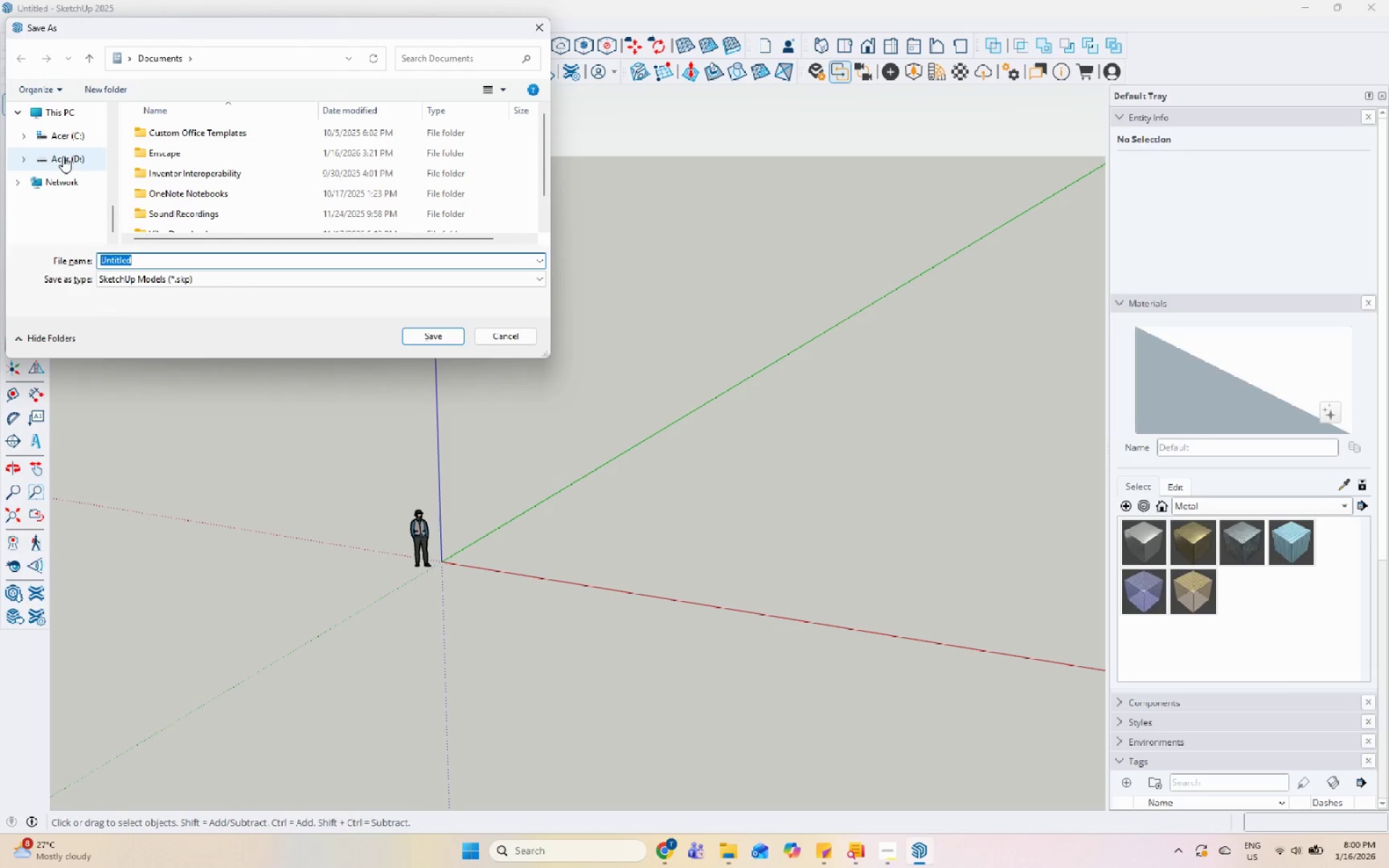 
left_click([63, 156])
 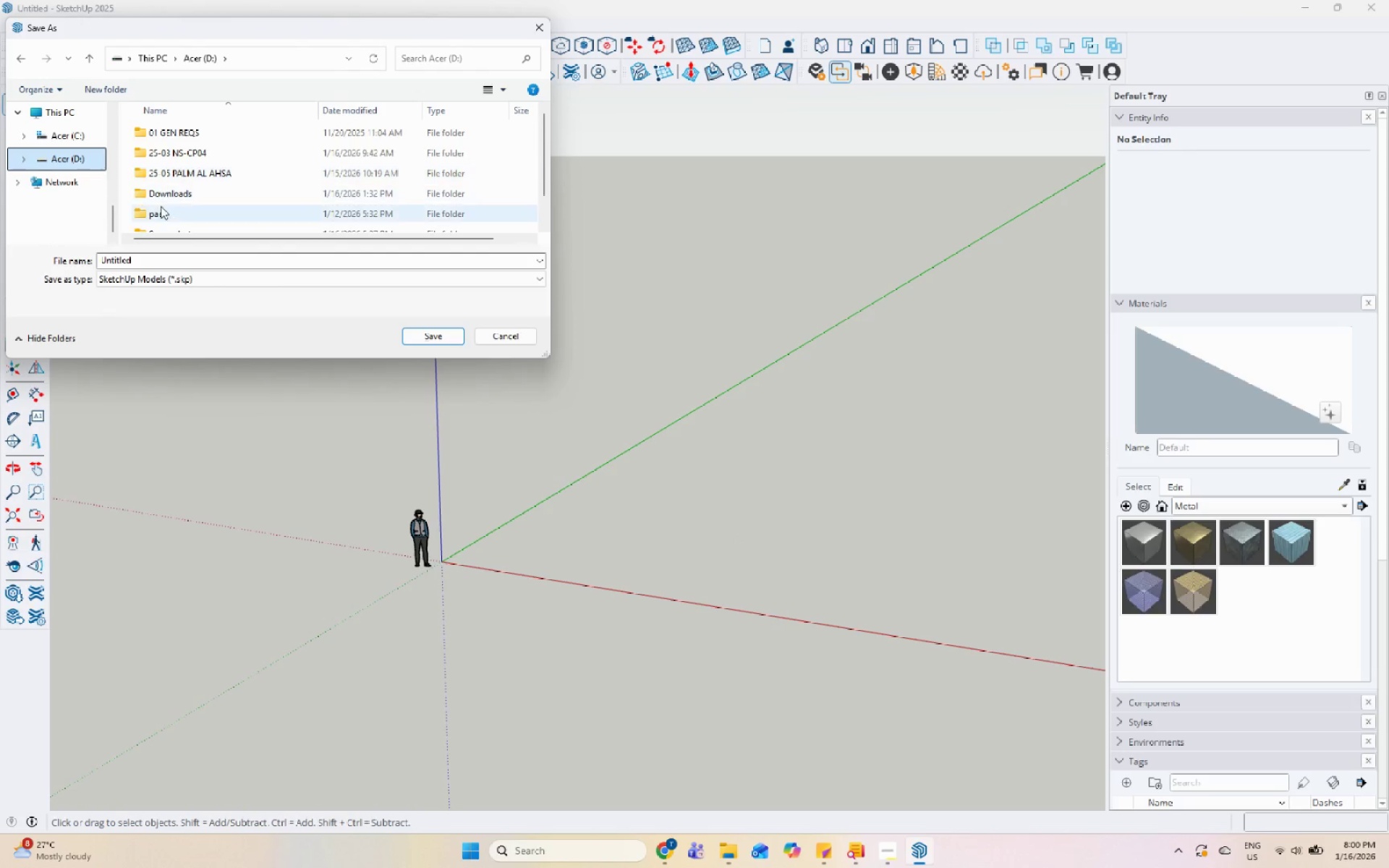 
double_click([160, 209])
 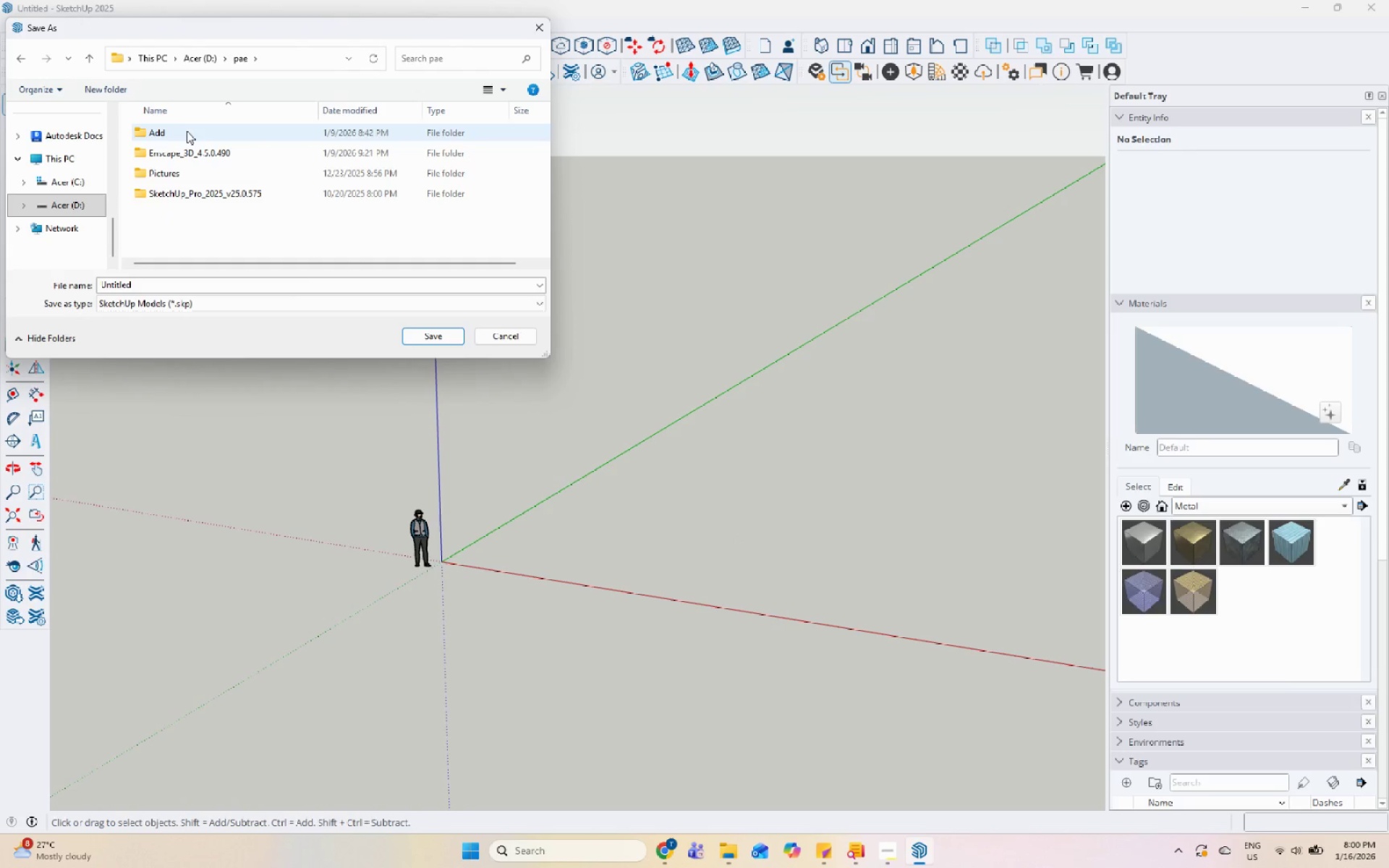 
double_click([187, 132])
 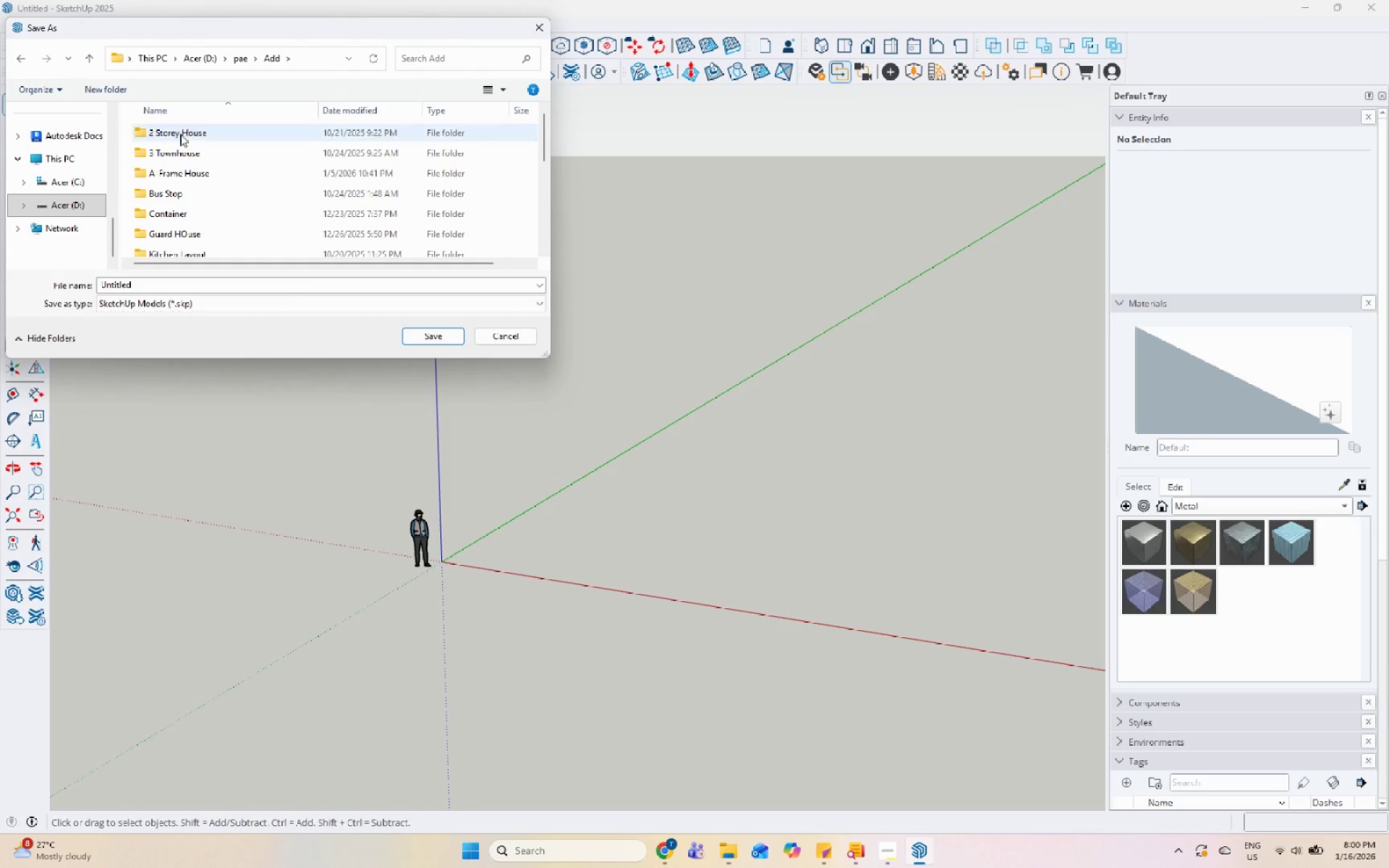 
scroll: coordinate [171, 209], scroll_direction: down, amount: 11.0
 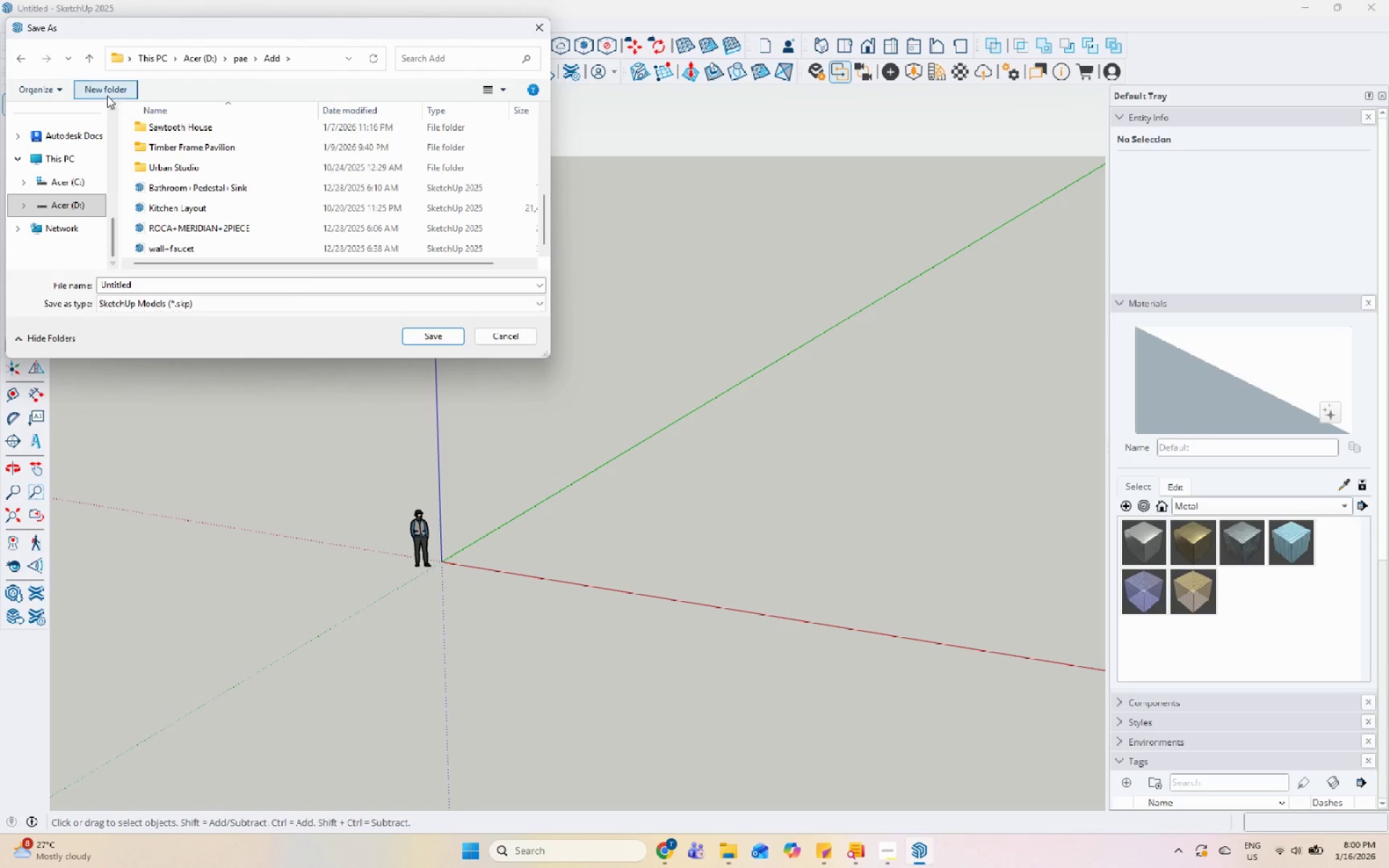 
left_click([107, 95])
 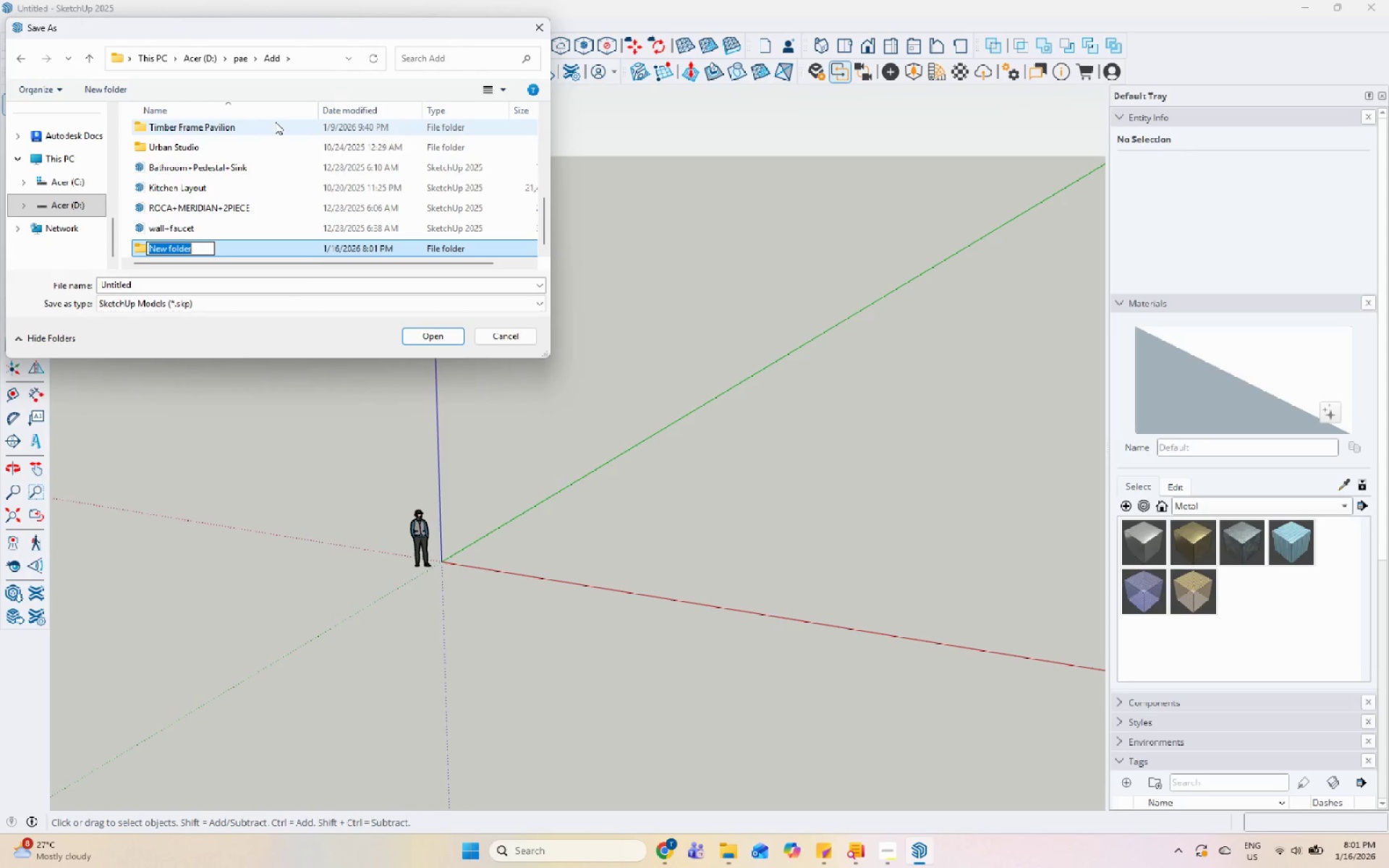 
wait(6.41)
 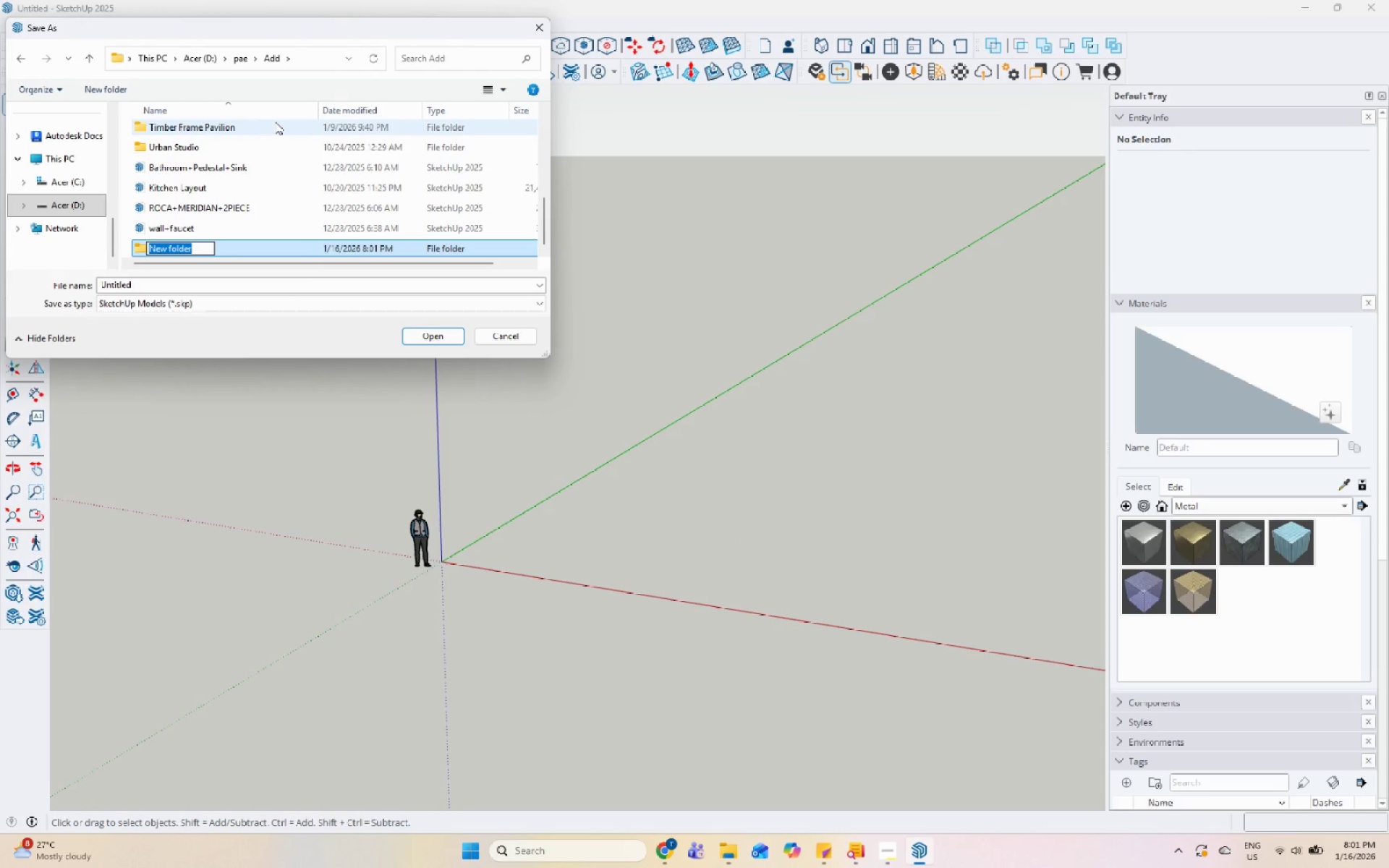 
type(ZenBOz)
key(Backspace)
key(Backspace)
type(ox Pre-Fab House)
 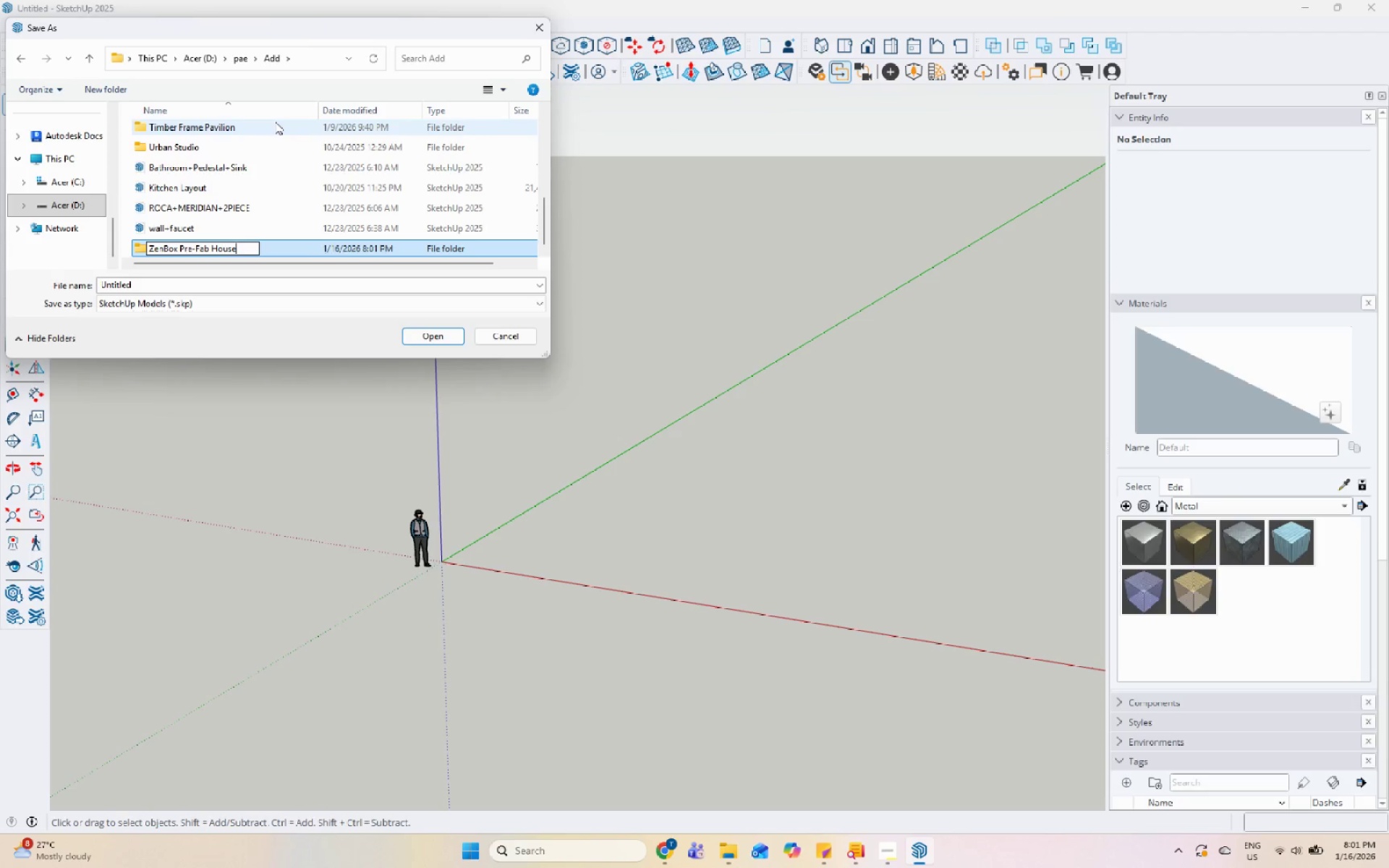 
double_click([245, 247])
 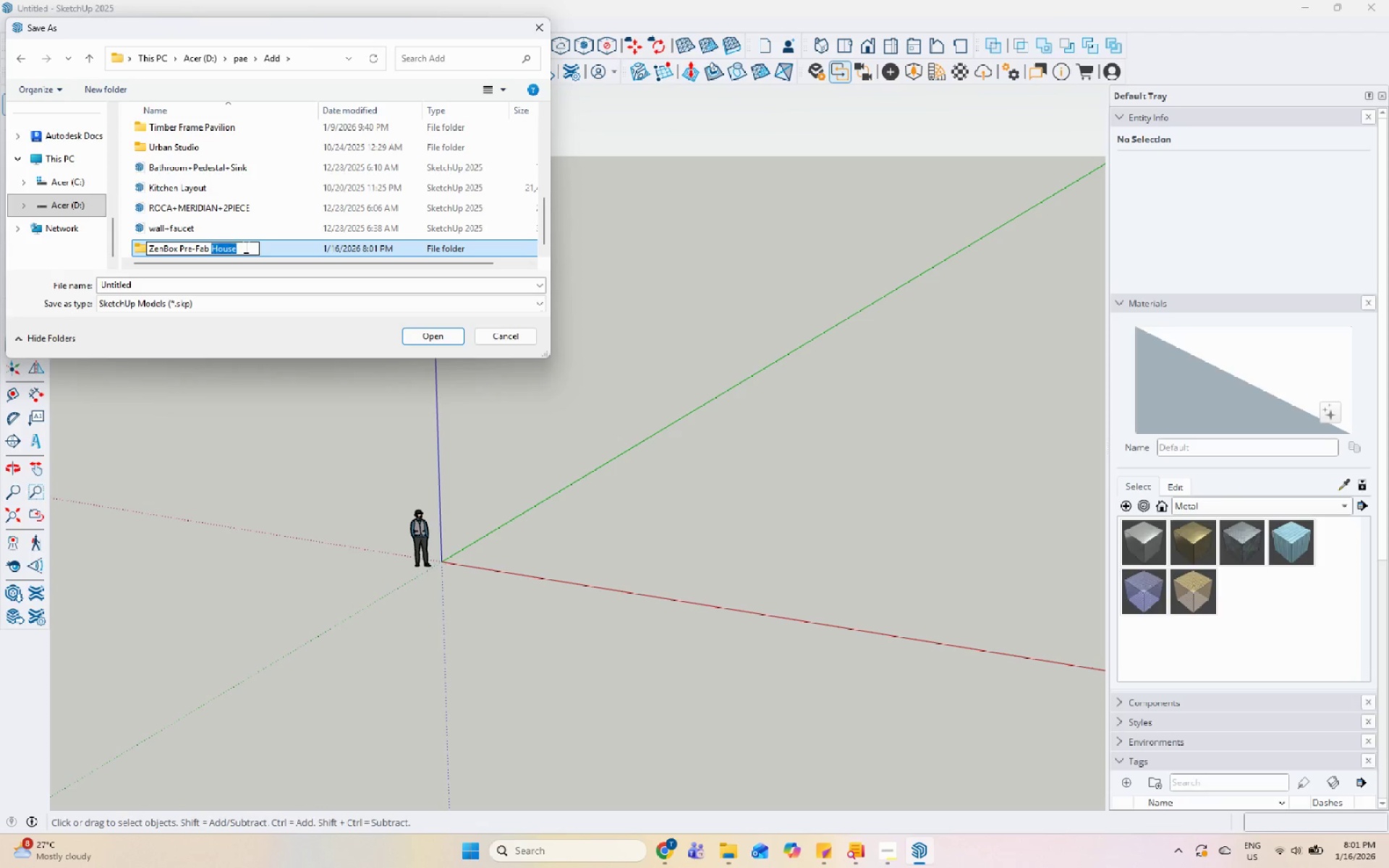 
triple_click([245, 247])
 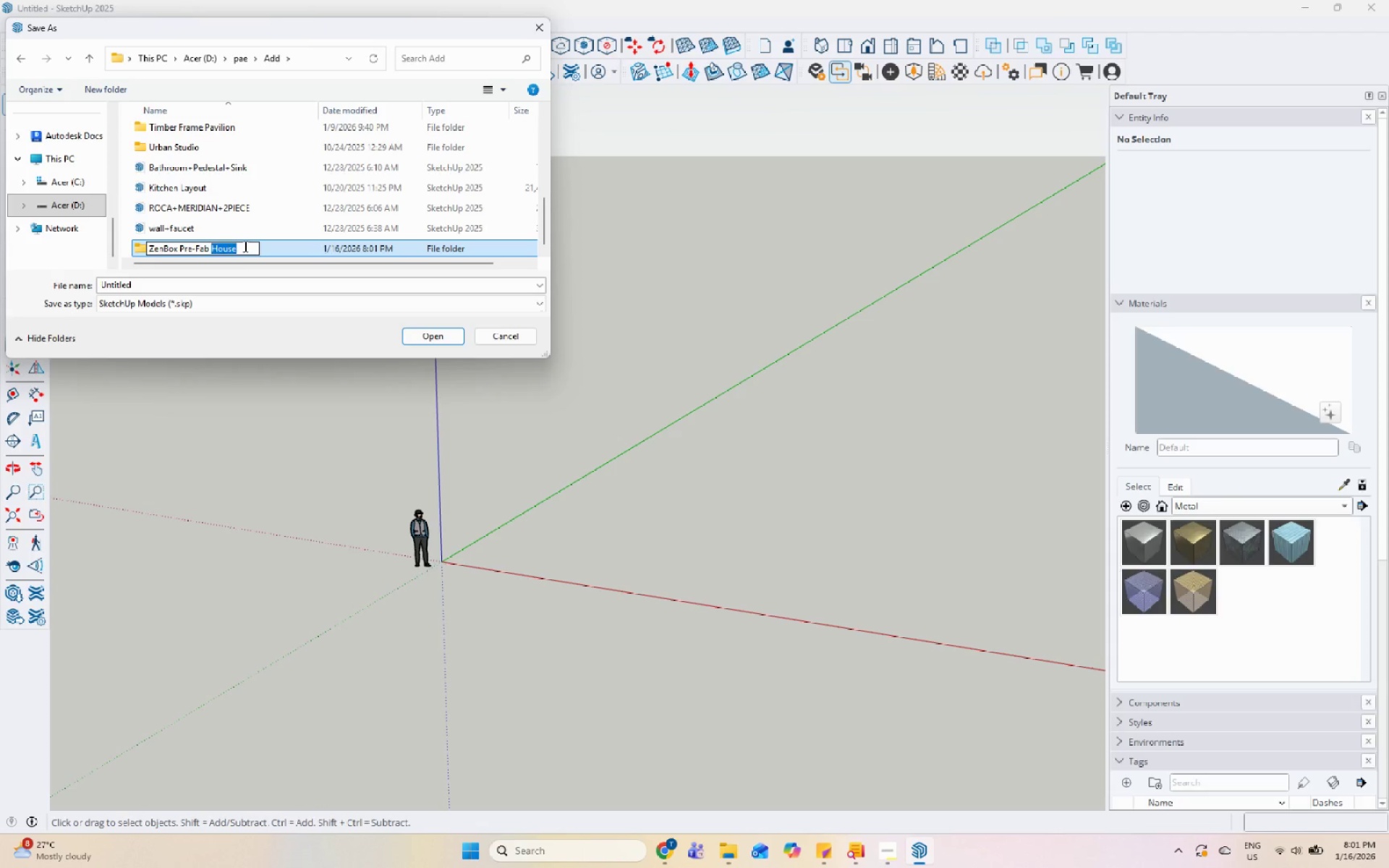 
left_click_drag(start_coordinate=[244, 246], to_coordinate=[109, 252])
 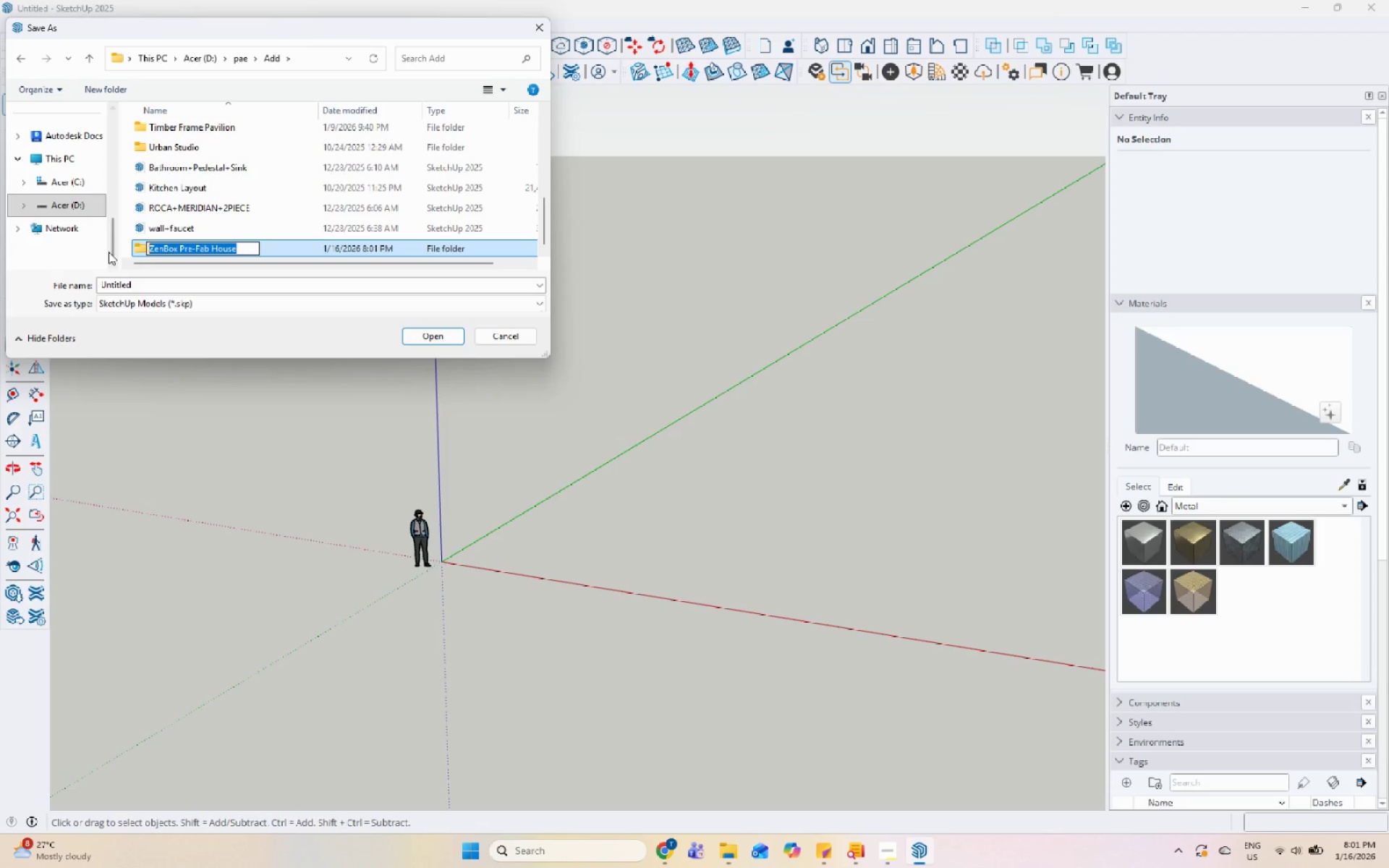 
key(Control+C)
 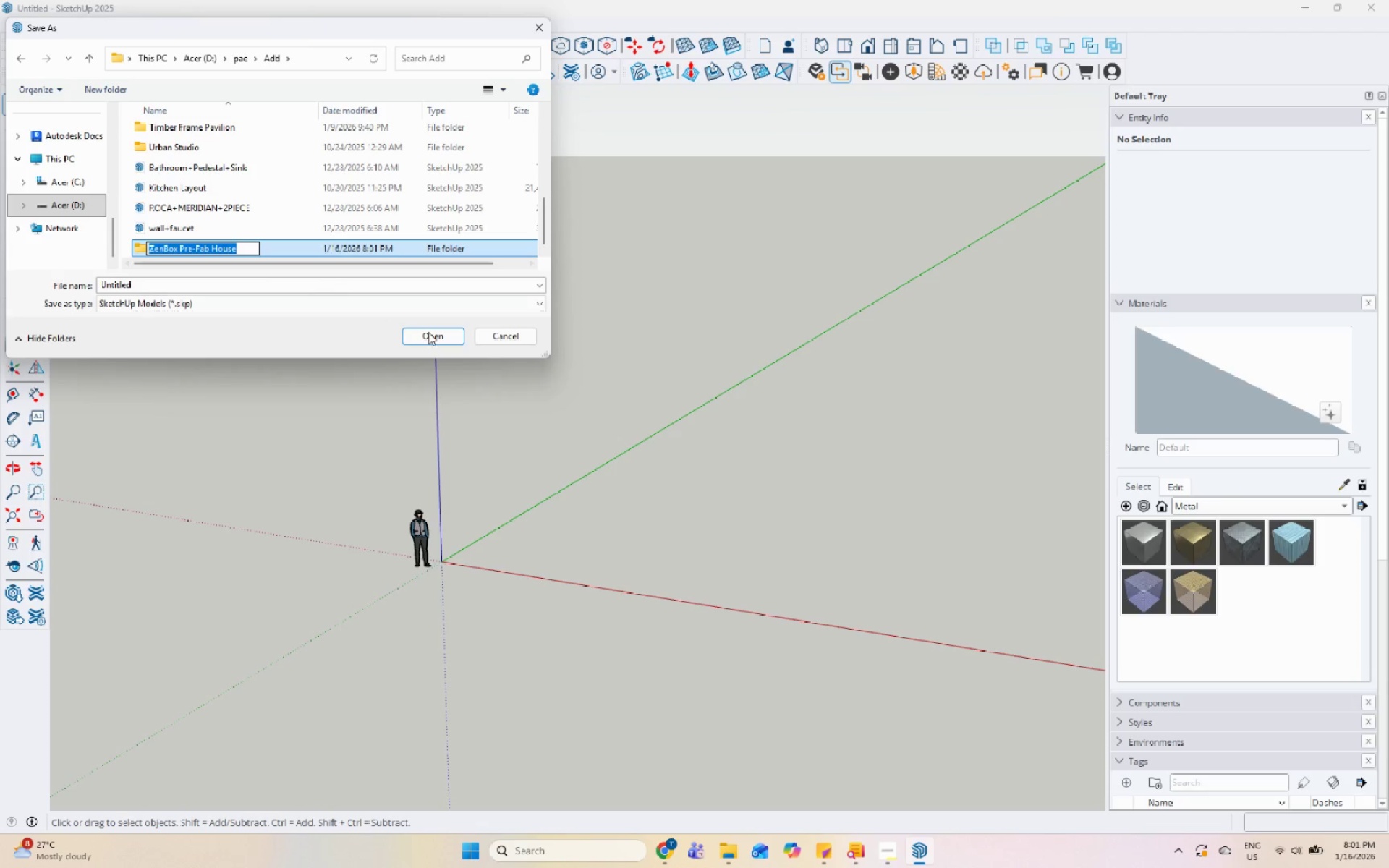 
left_click([429, 332])
 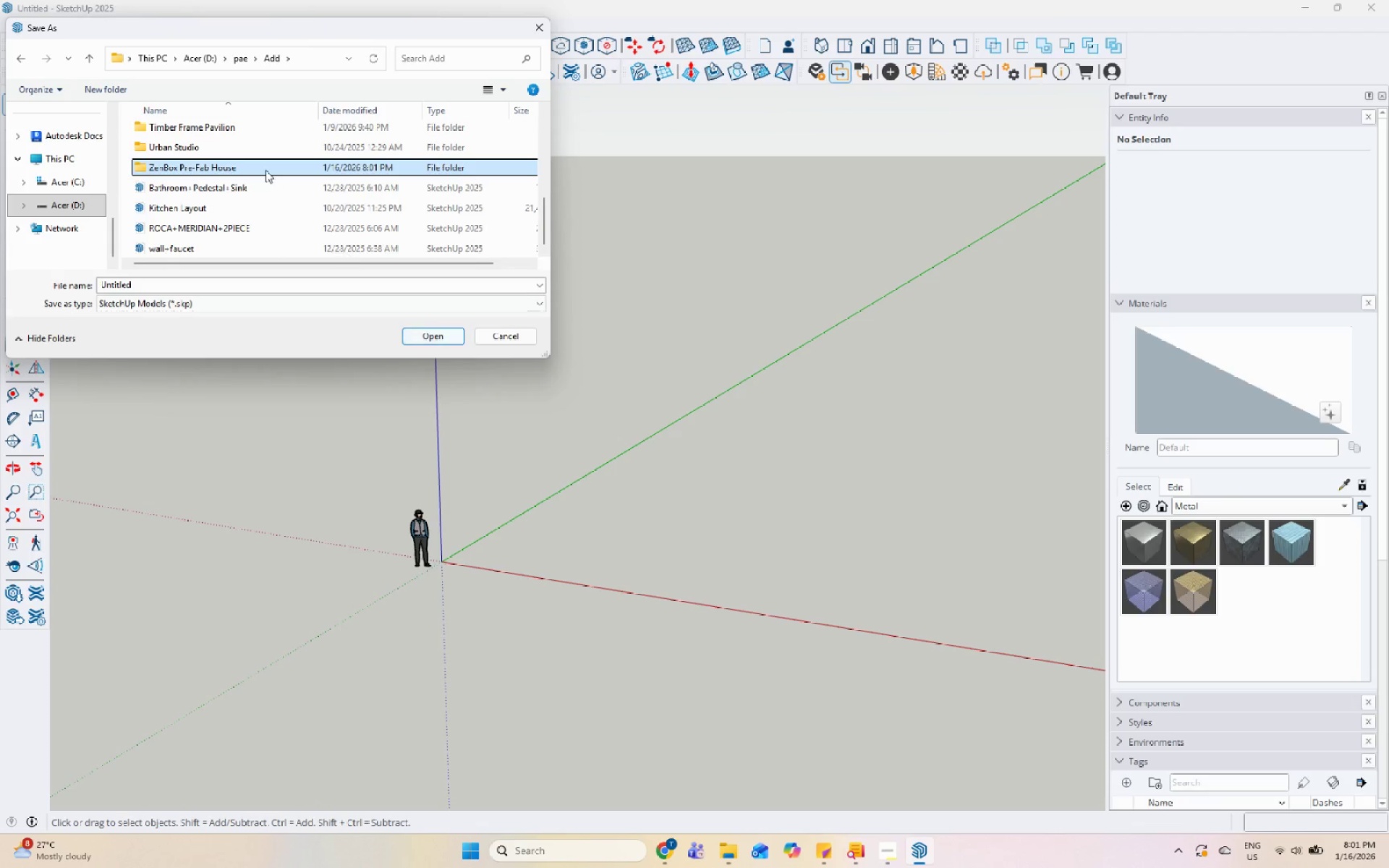 
double_click([266, 170])
 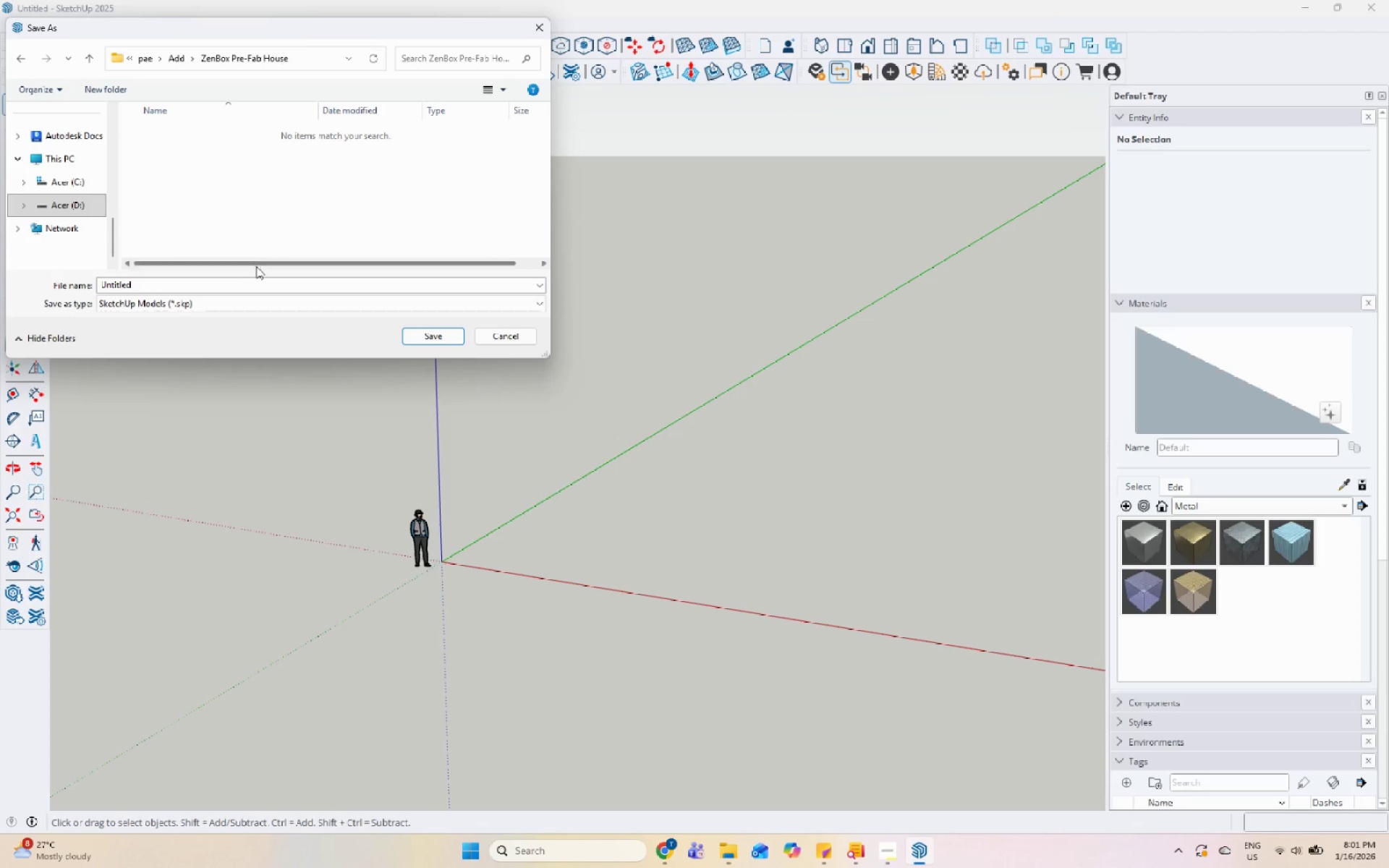 
left_click([245, 279])
 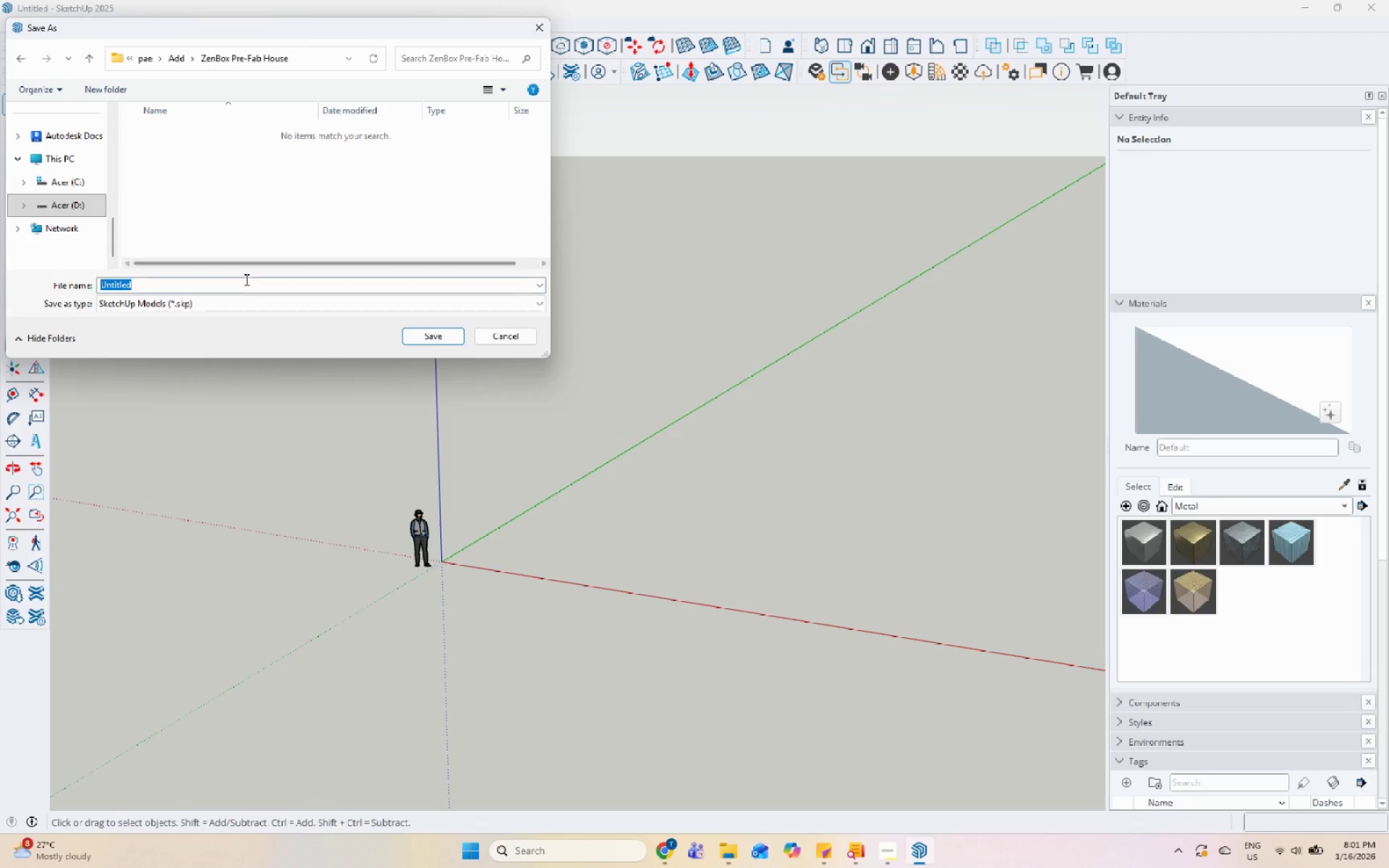 
key(Control+V)
 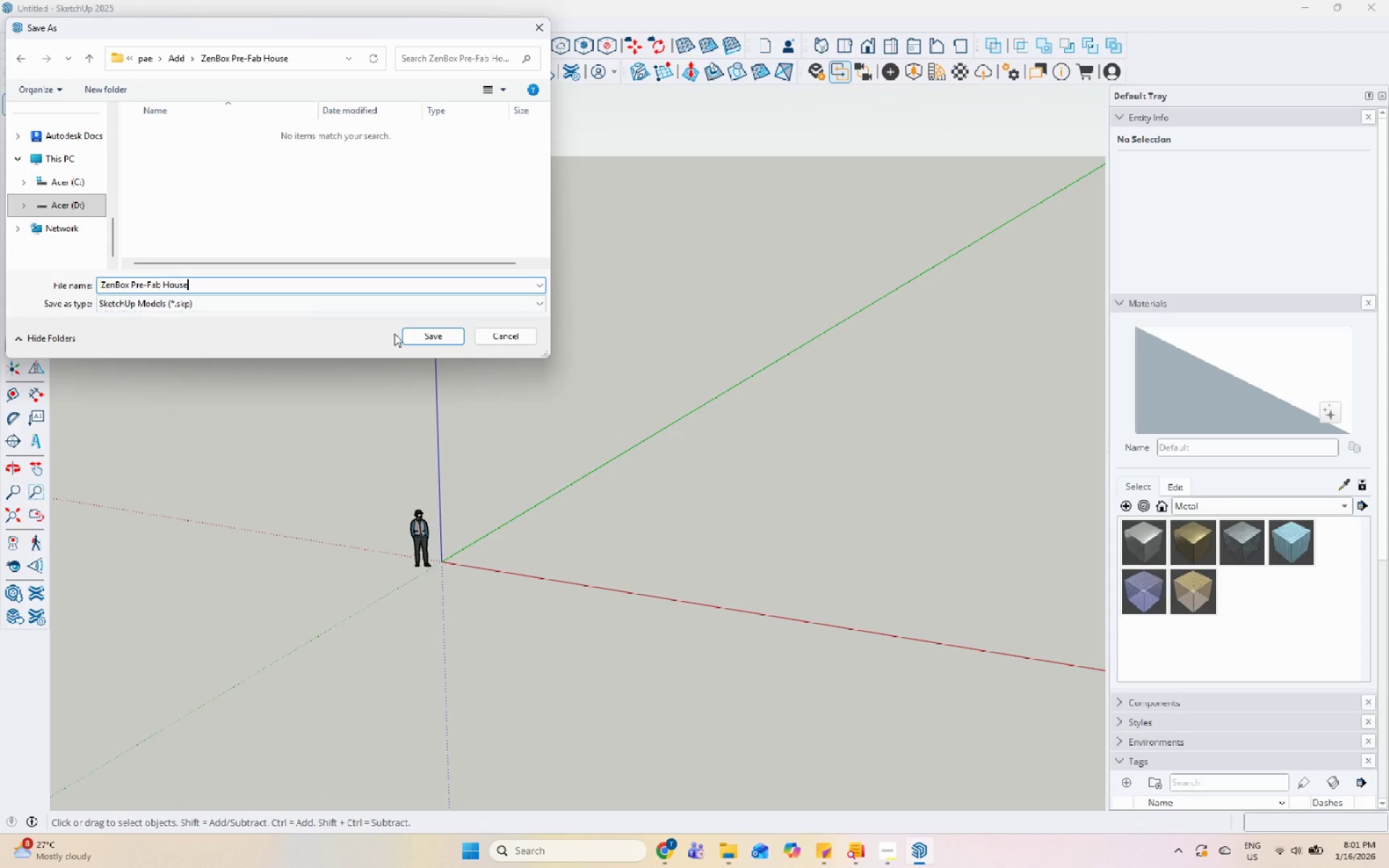 
left_click([421, 331])
 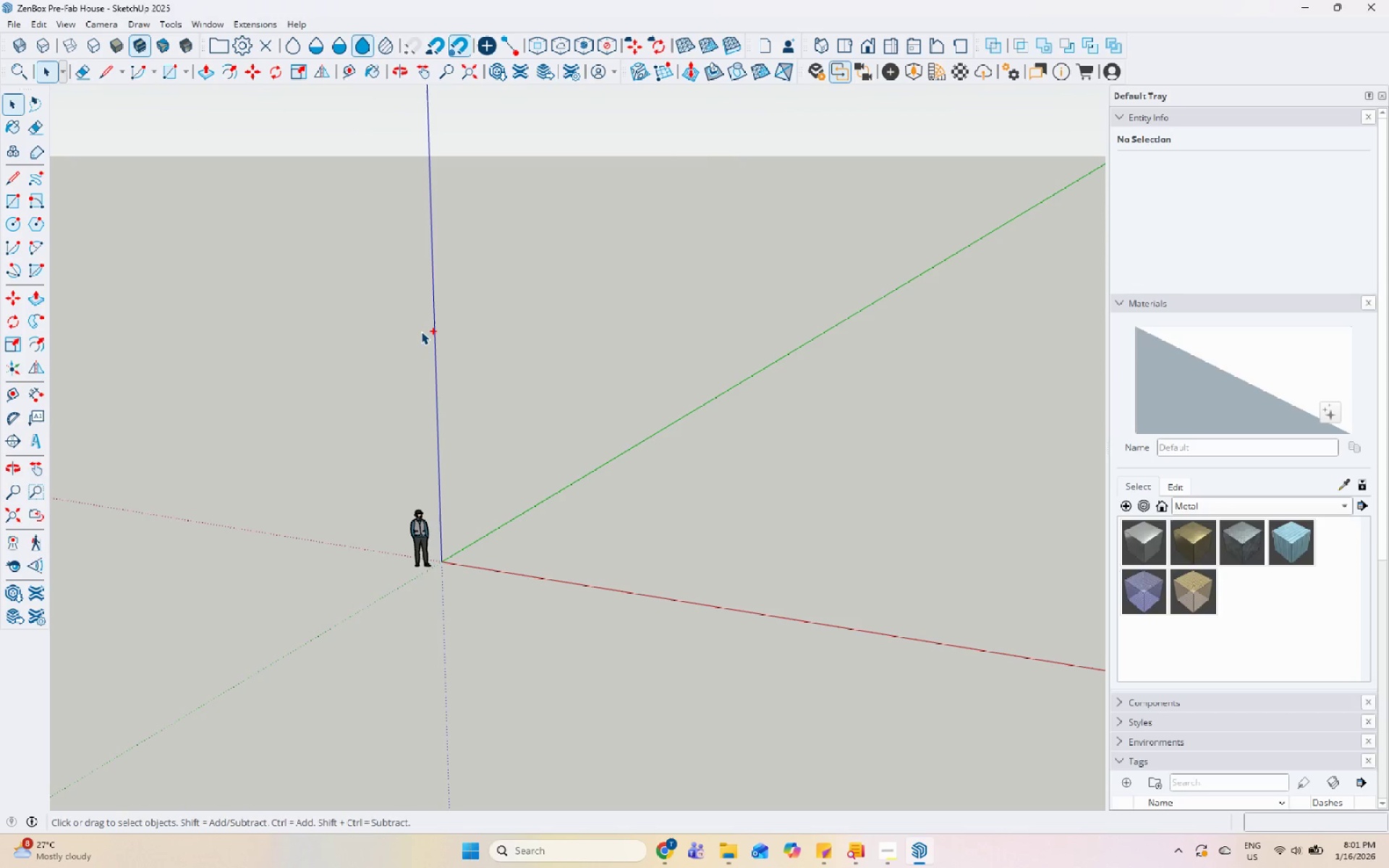 
wait(7.44)
 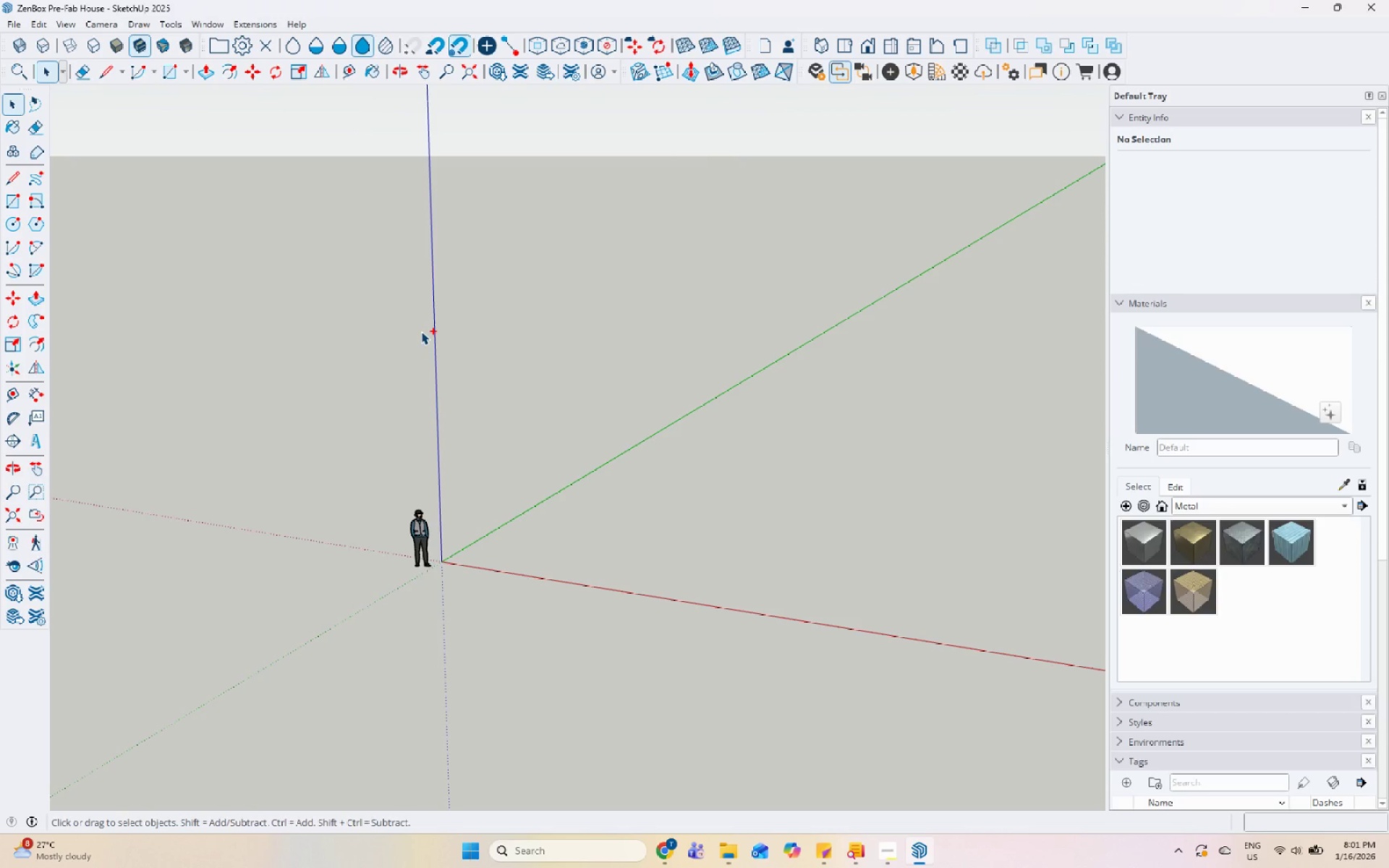 
scroll: coordinate [492, 555], scroll_direction: down, amount: 7.0
 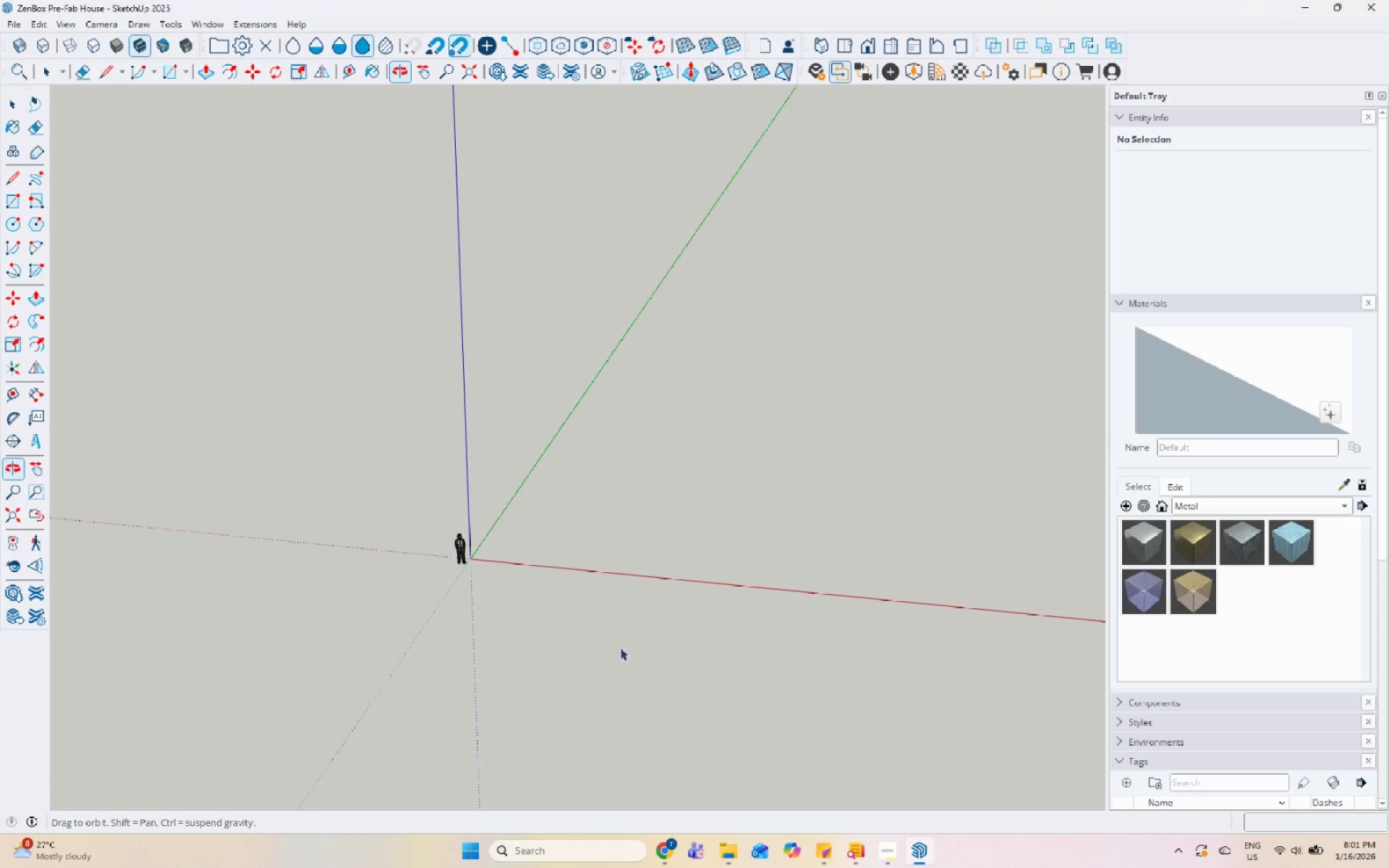 
scroll: coordinate [307, 456], scroll_direction: up, amount: 7.0
 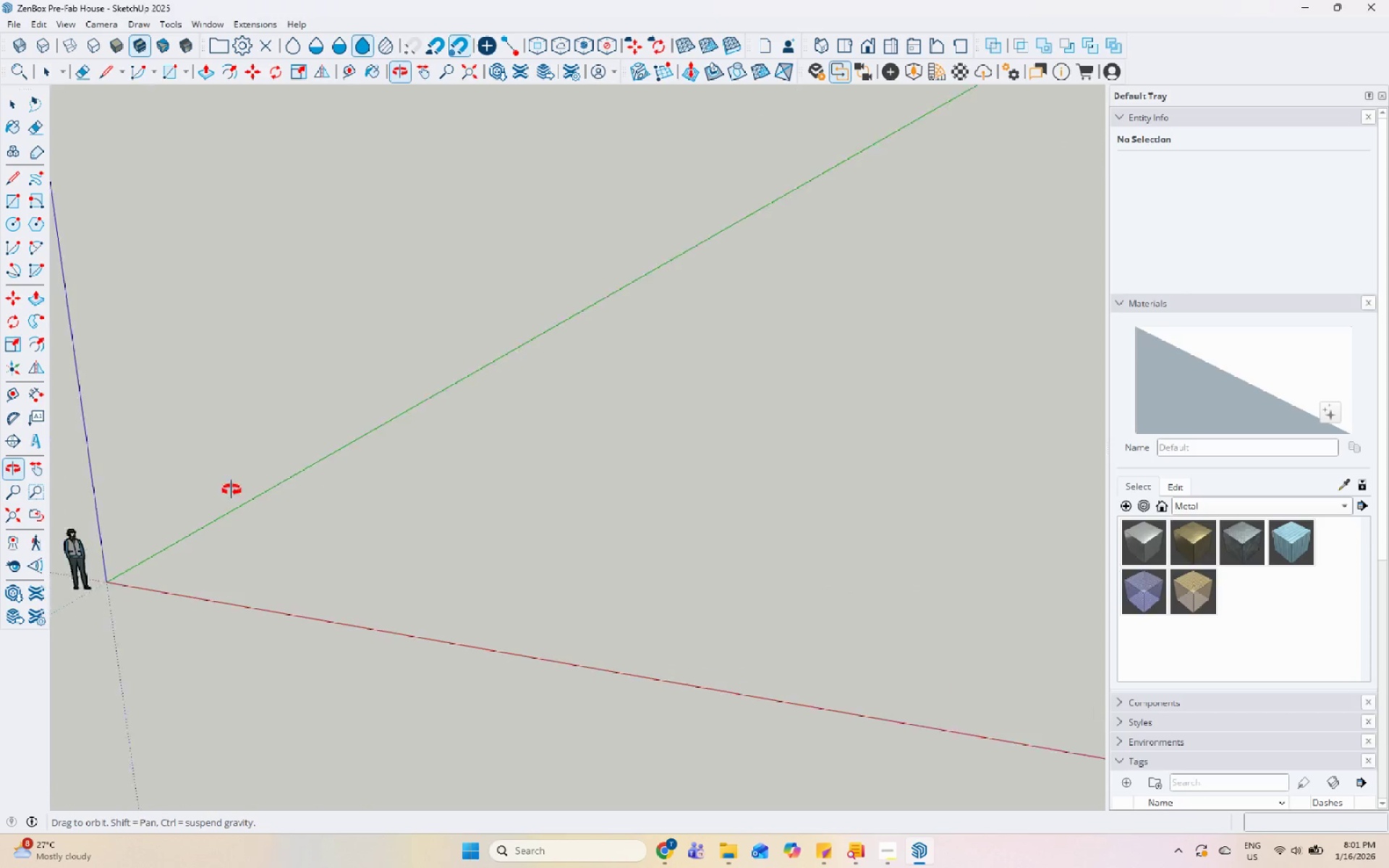 
scroll: coordinate [276, 441], scroll_direction: down, amount: 3.0
 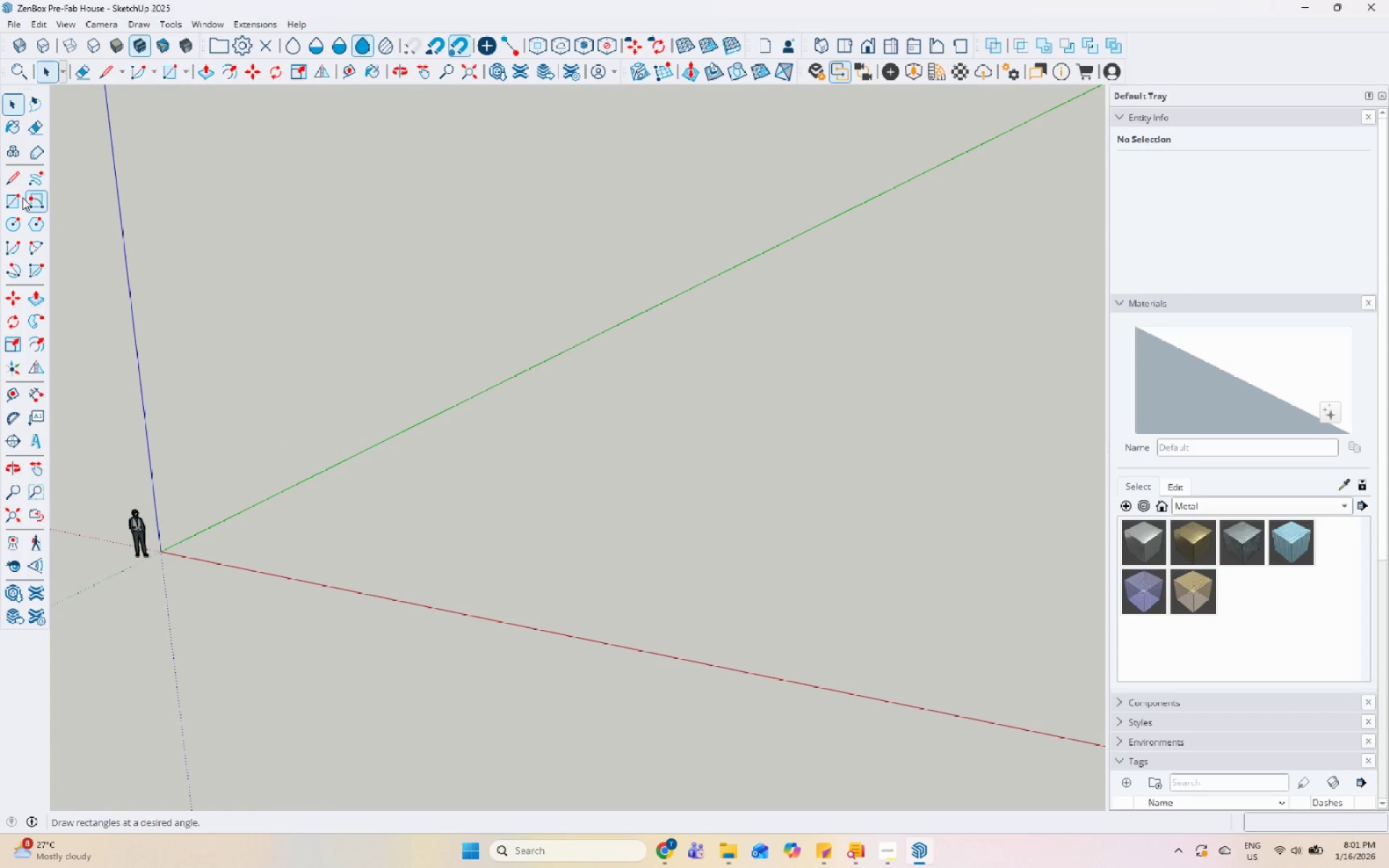 
left_click([19, 194])
 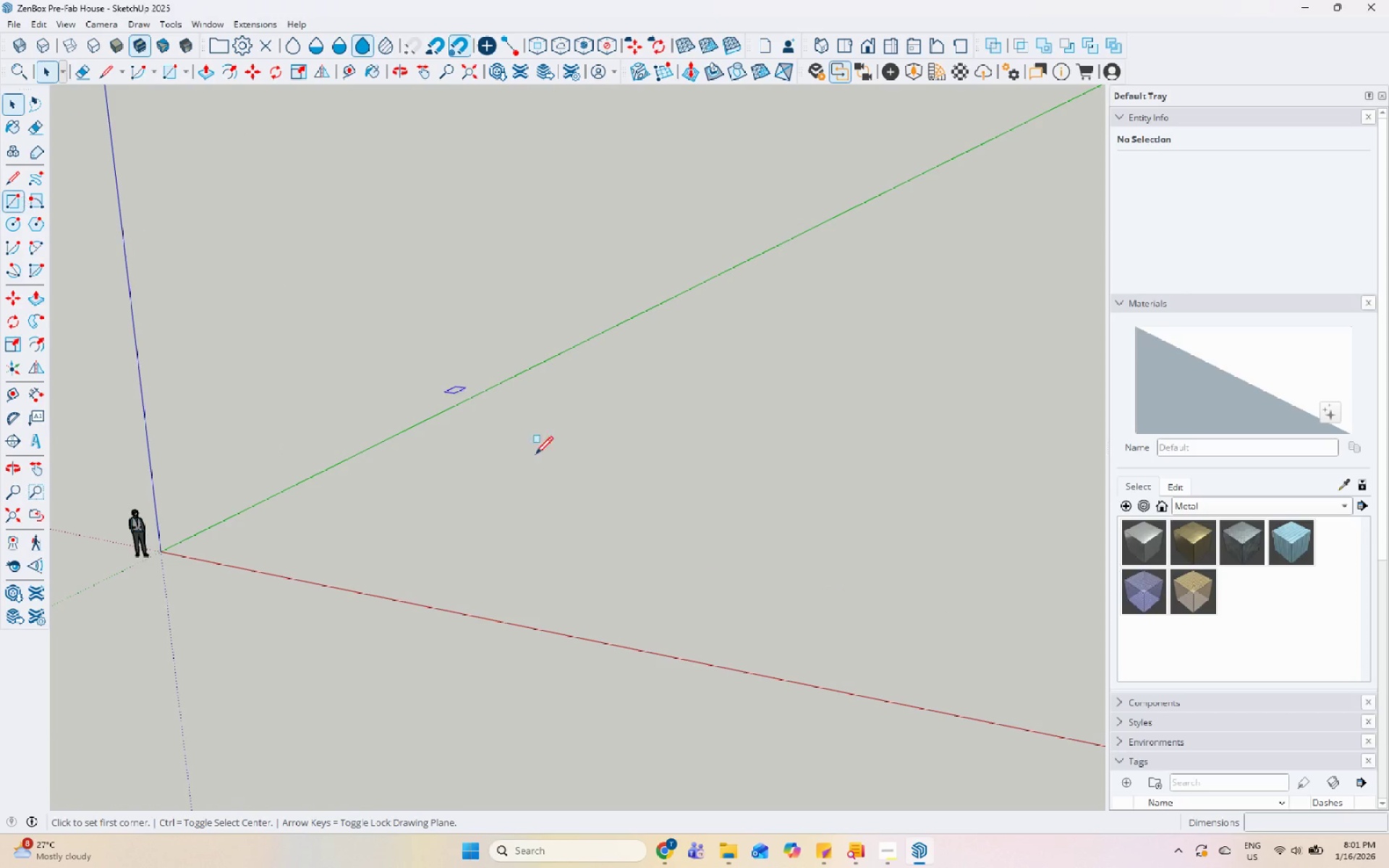 
scroll: coordinate [520, 528], scroll_direction: down, amount: 2.0
 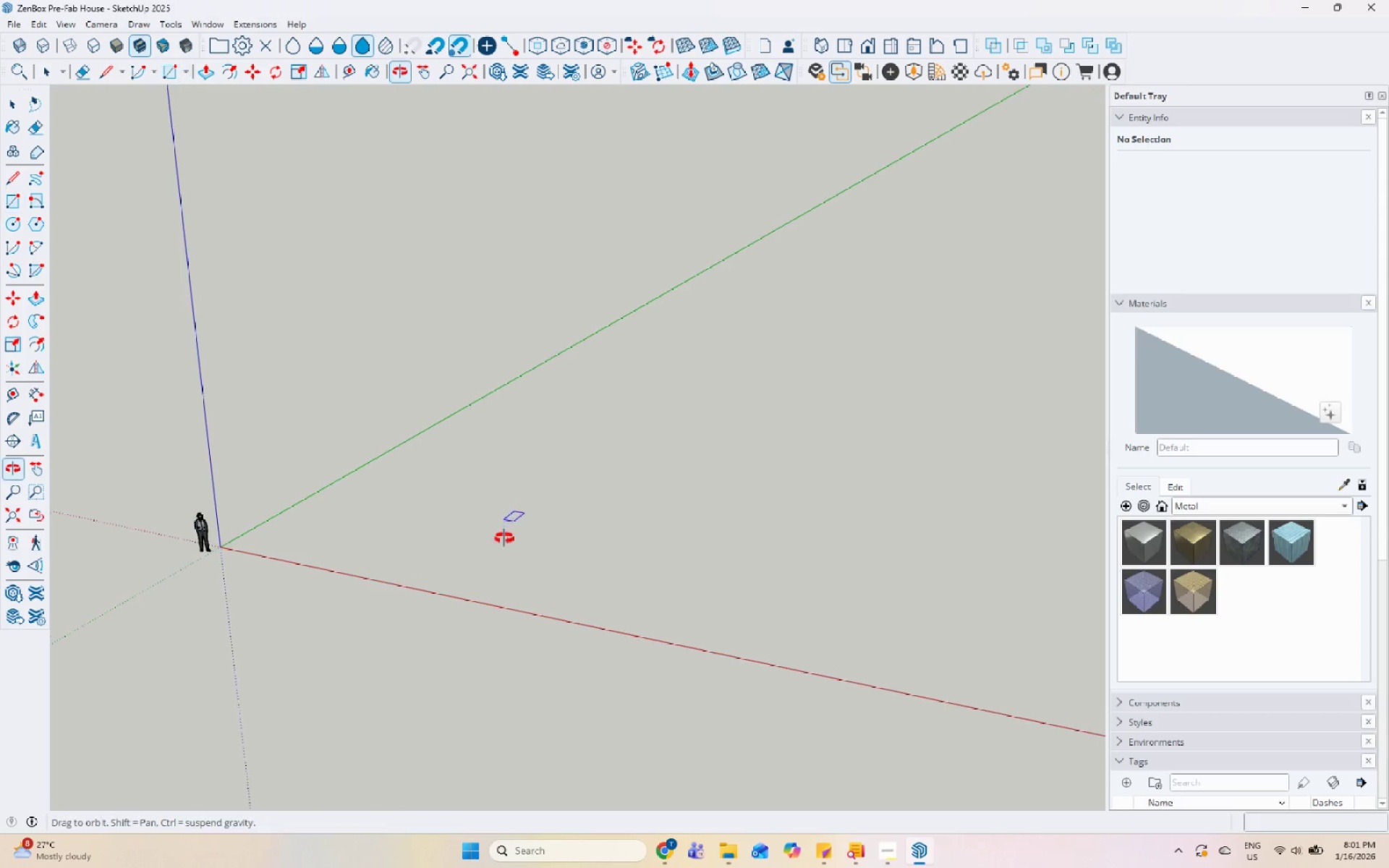 
key(Space)
 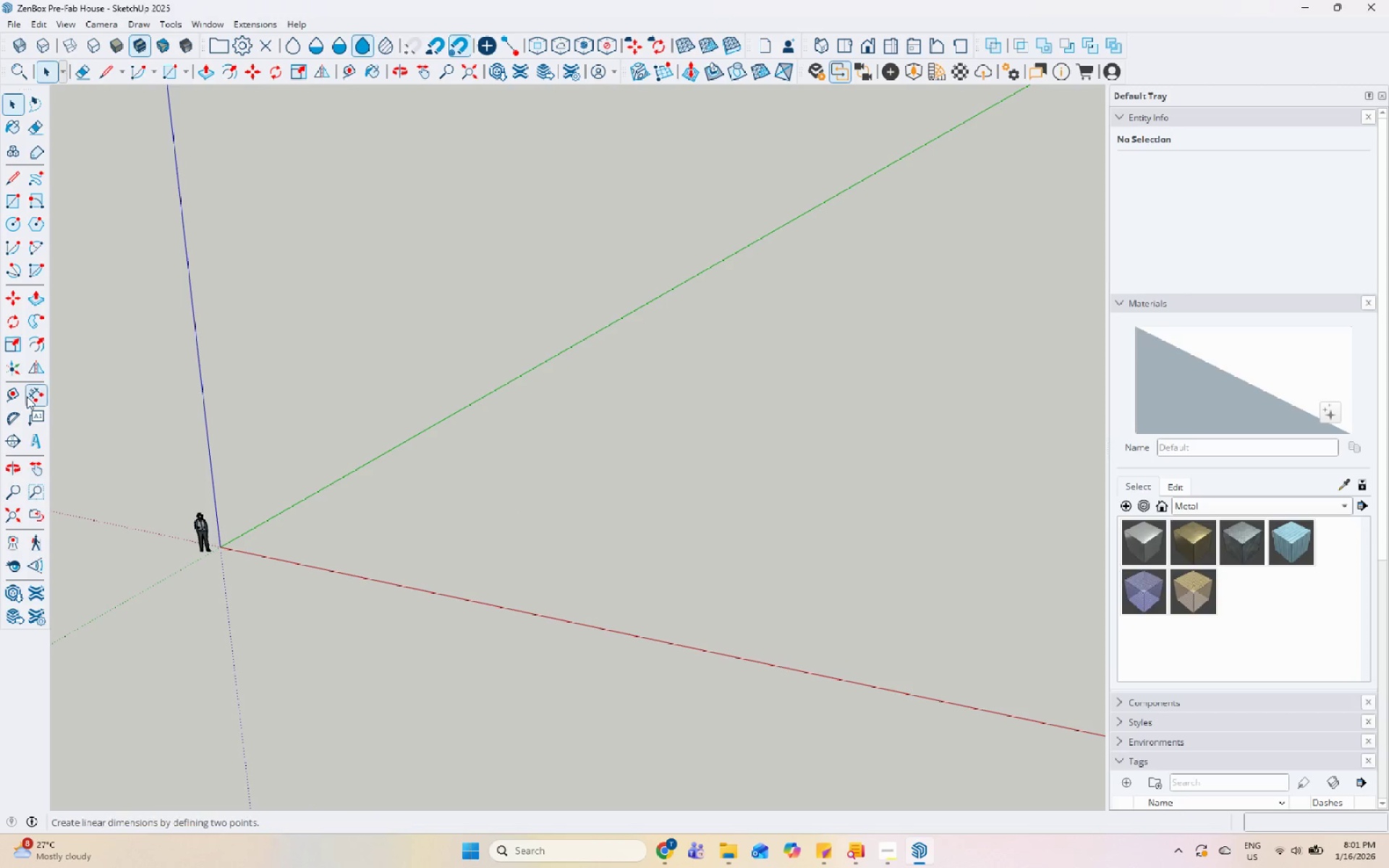 
left_click([25, 396])
 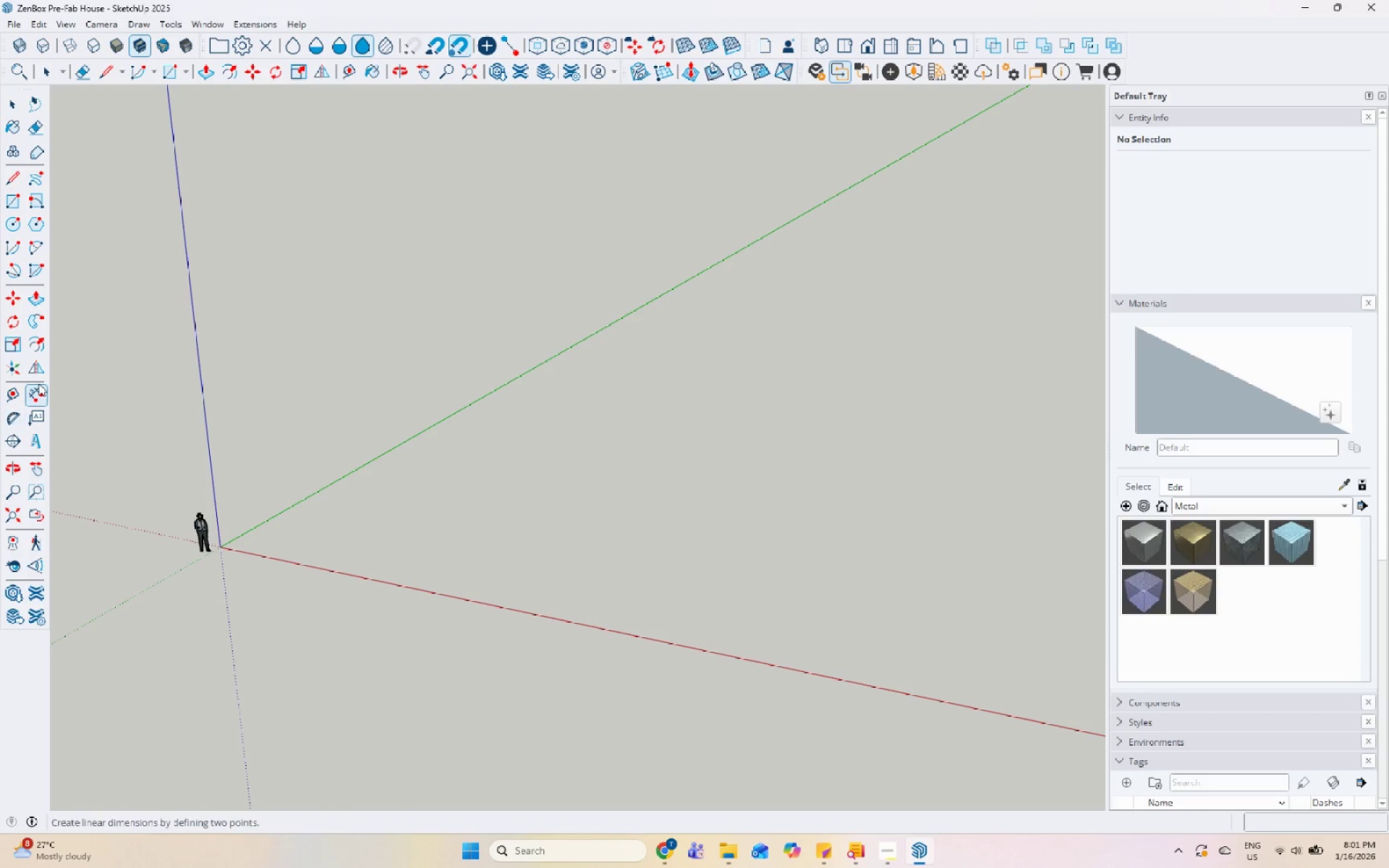 
left_click_drag(start_coordinate=[9, 398], to_coordinate=[20, 396])
 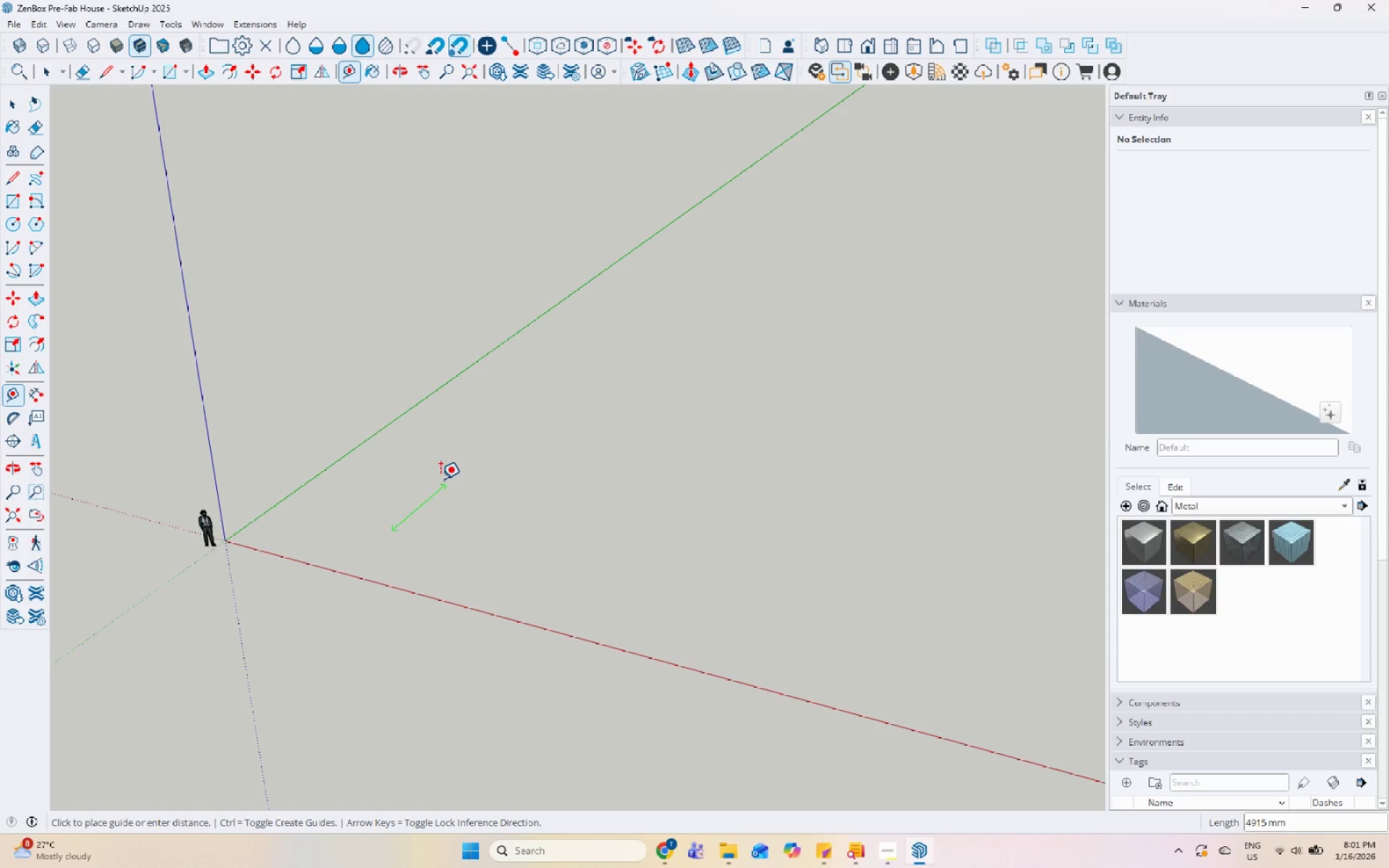 
key(Escape)
 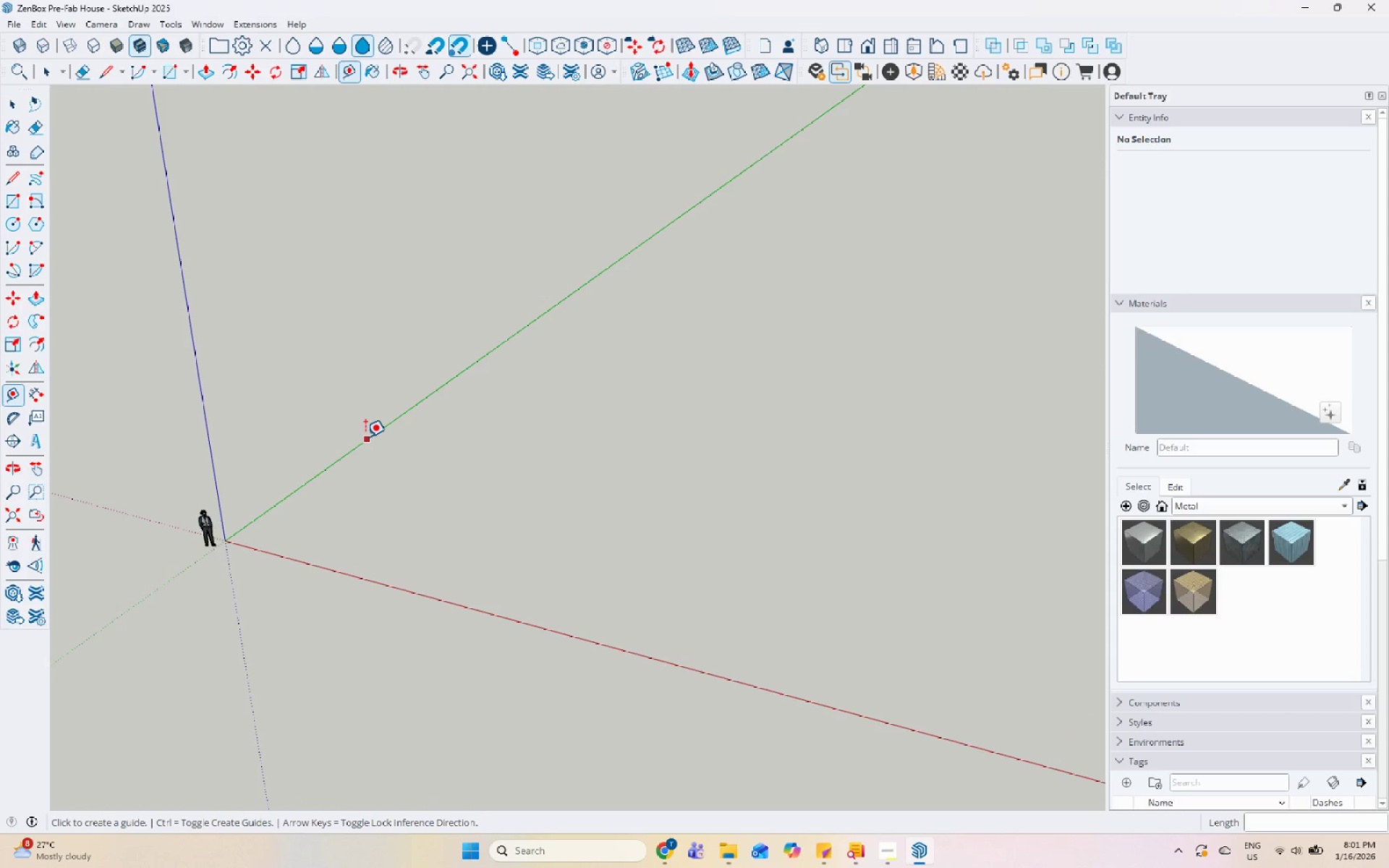 
left_click([365, 436])
 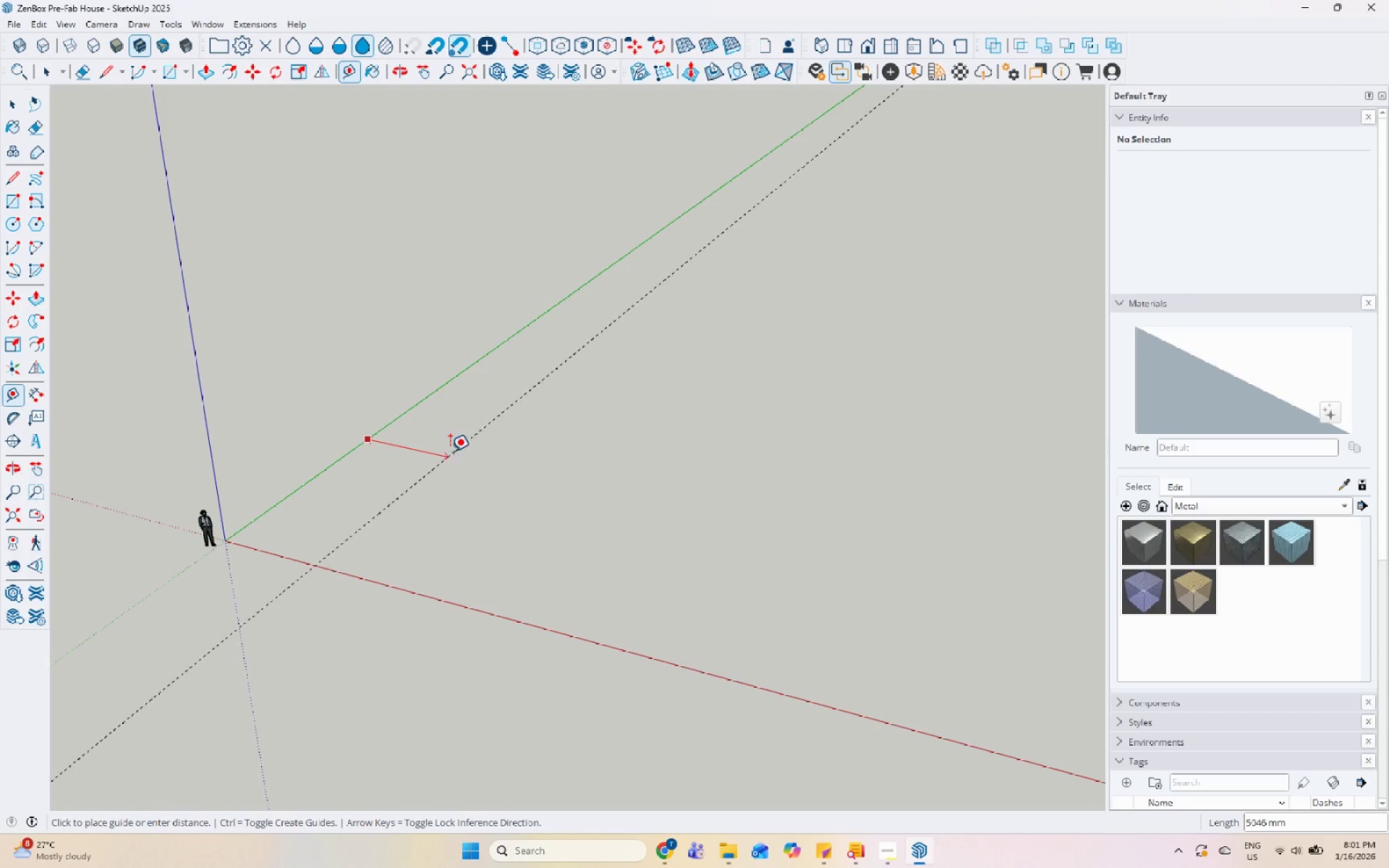 
left_click([439, 446])
 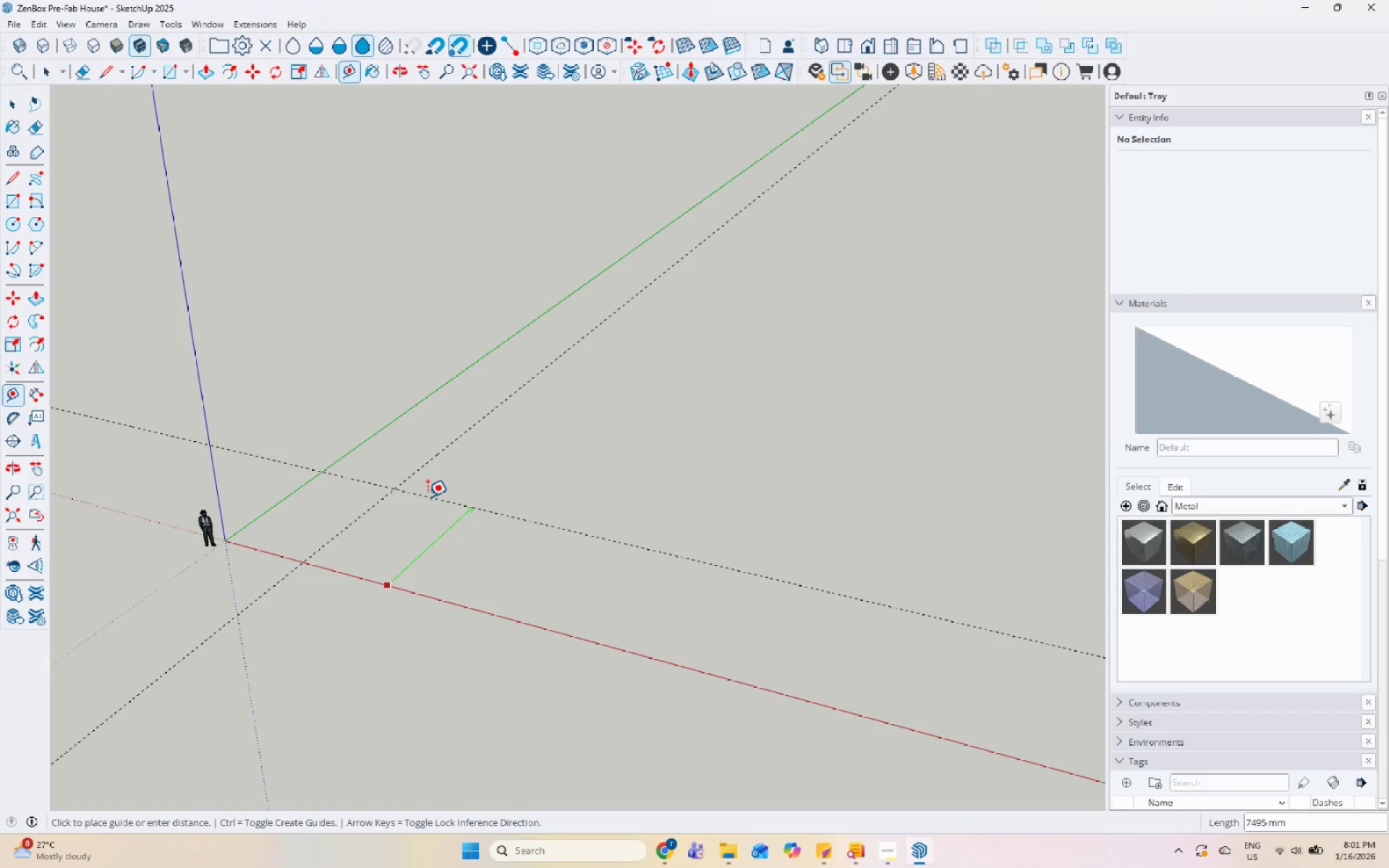 
left_click([407, 516])
 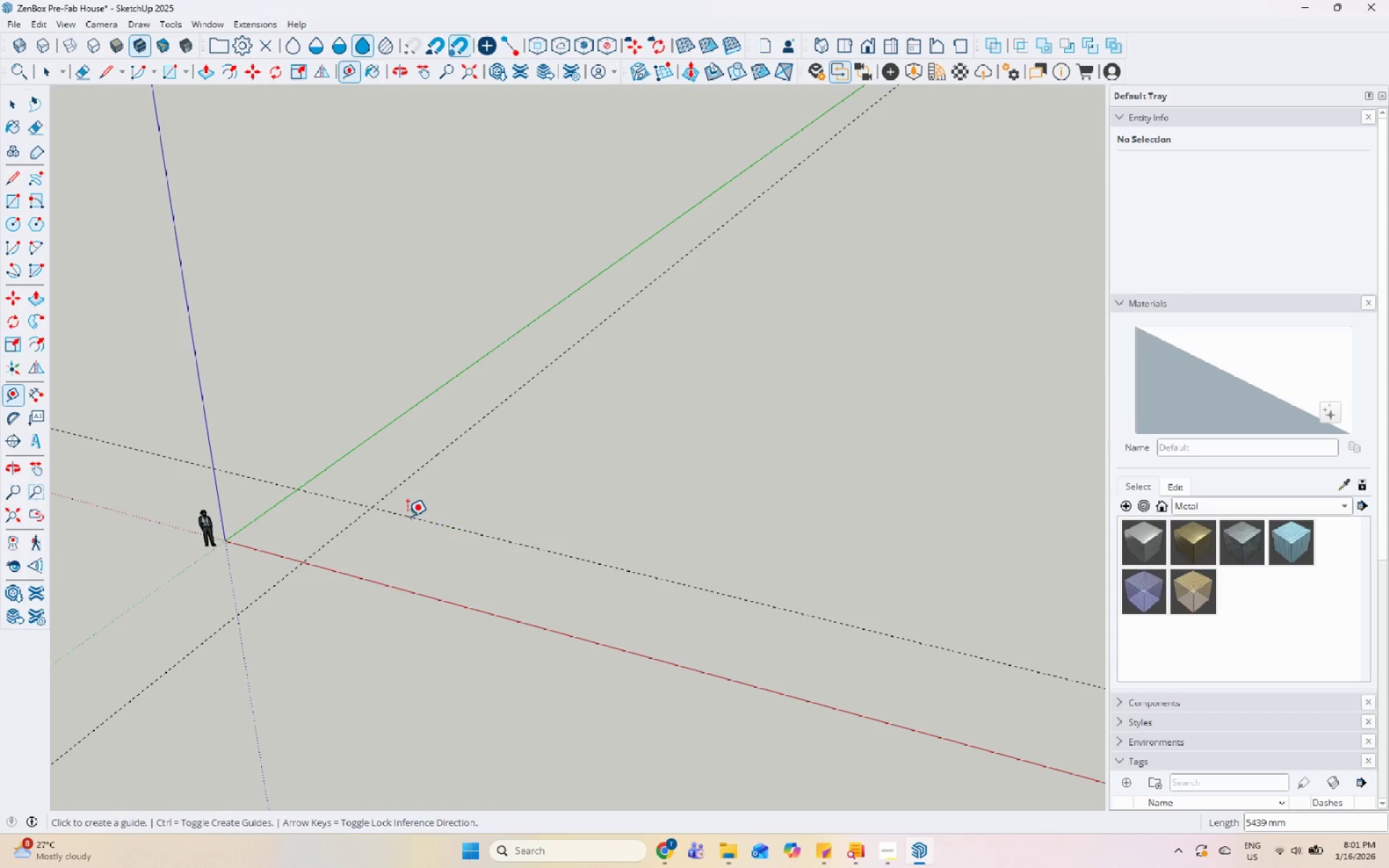 
key(Escape)
 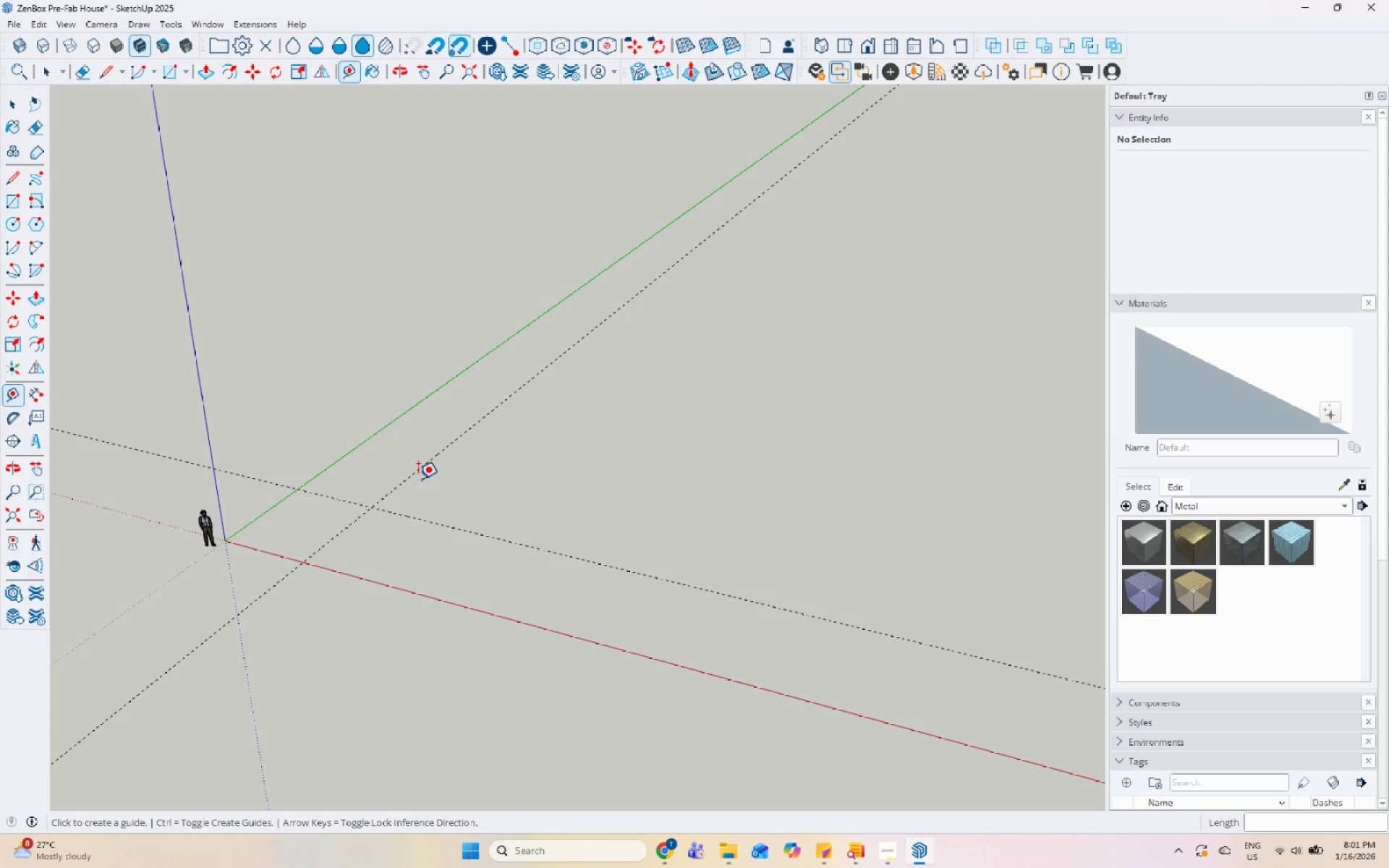 
left_click([441, 452])
 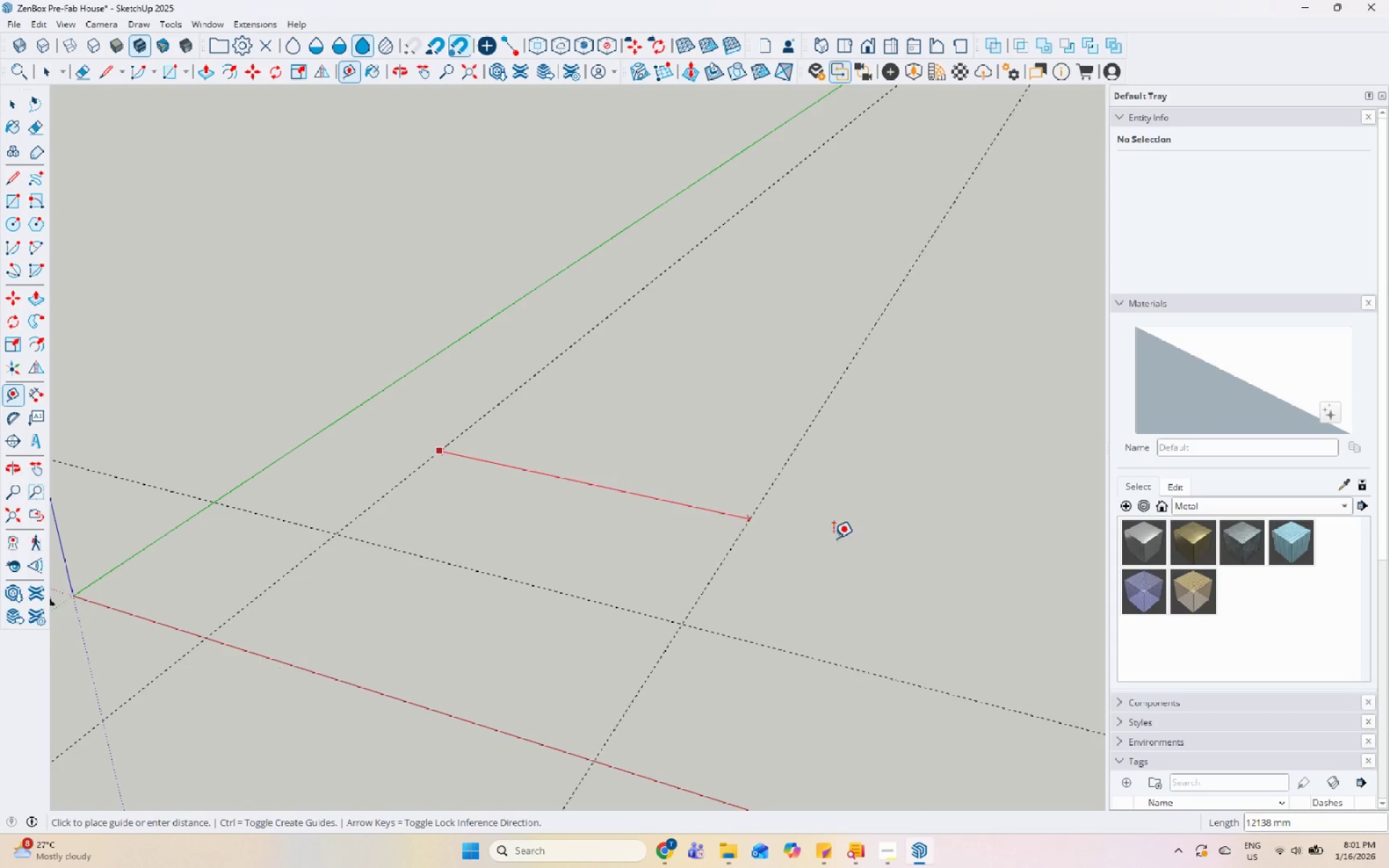 
scroll: coordinate [421, 470], scroll_direction: up, amount: 6.0
 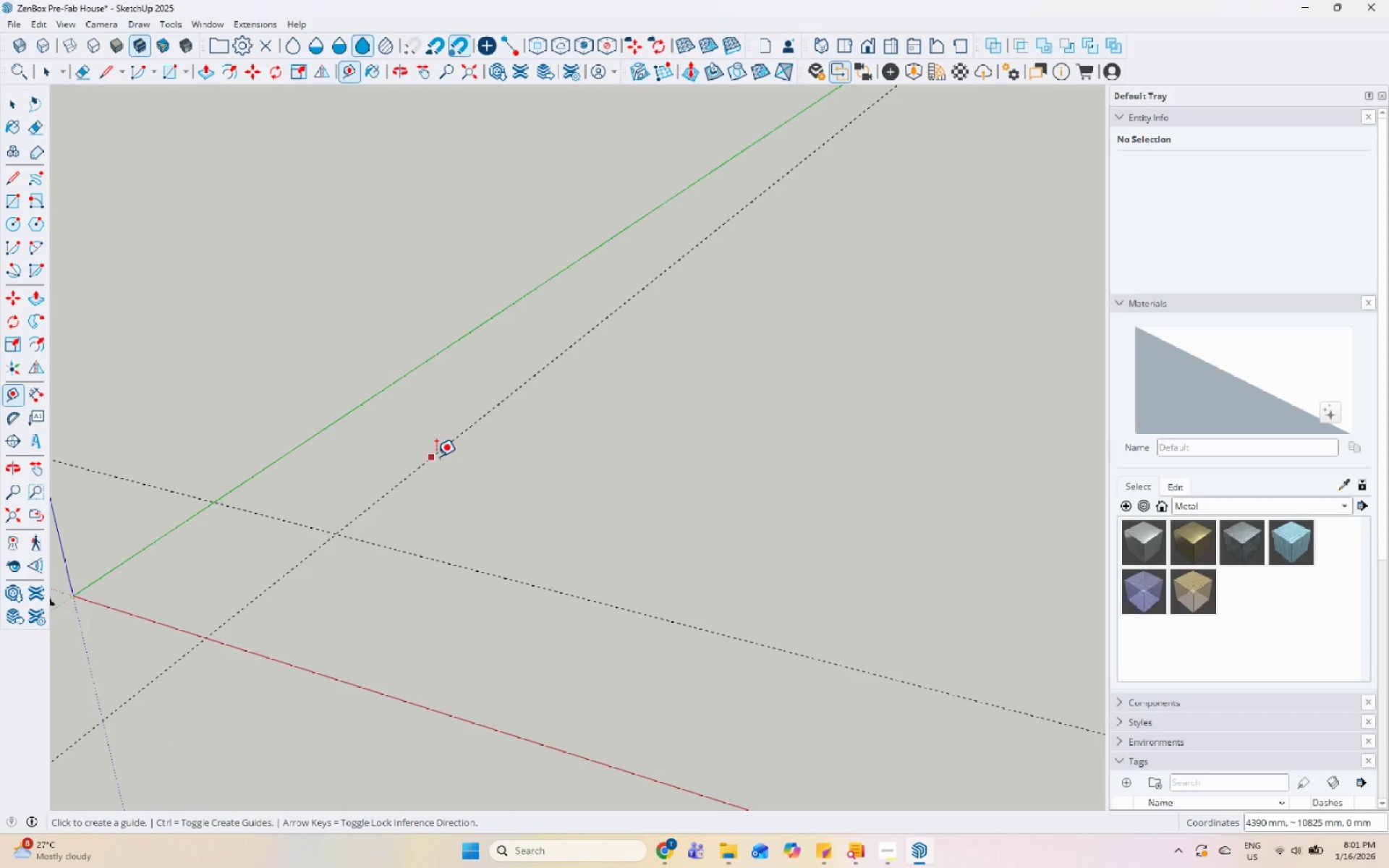 
scroll: coordinate [757, 522], scroll_direction: down, amount: 4.0
 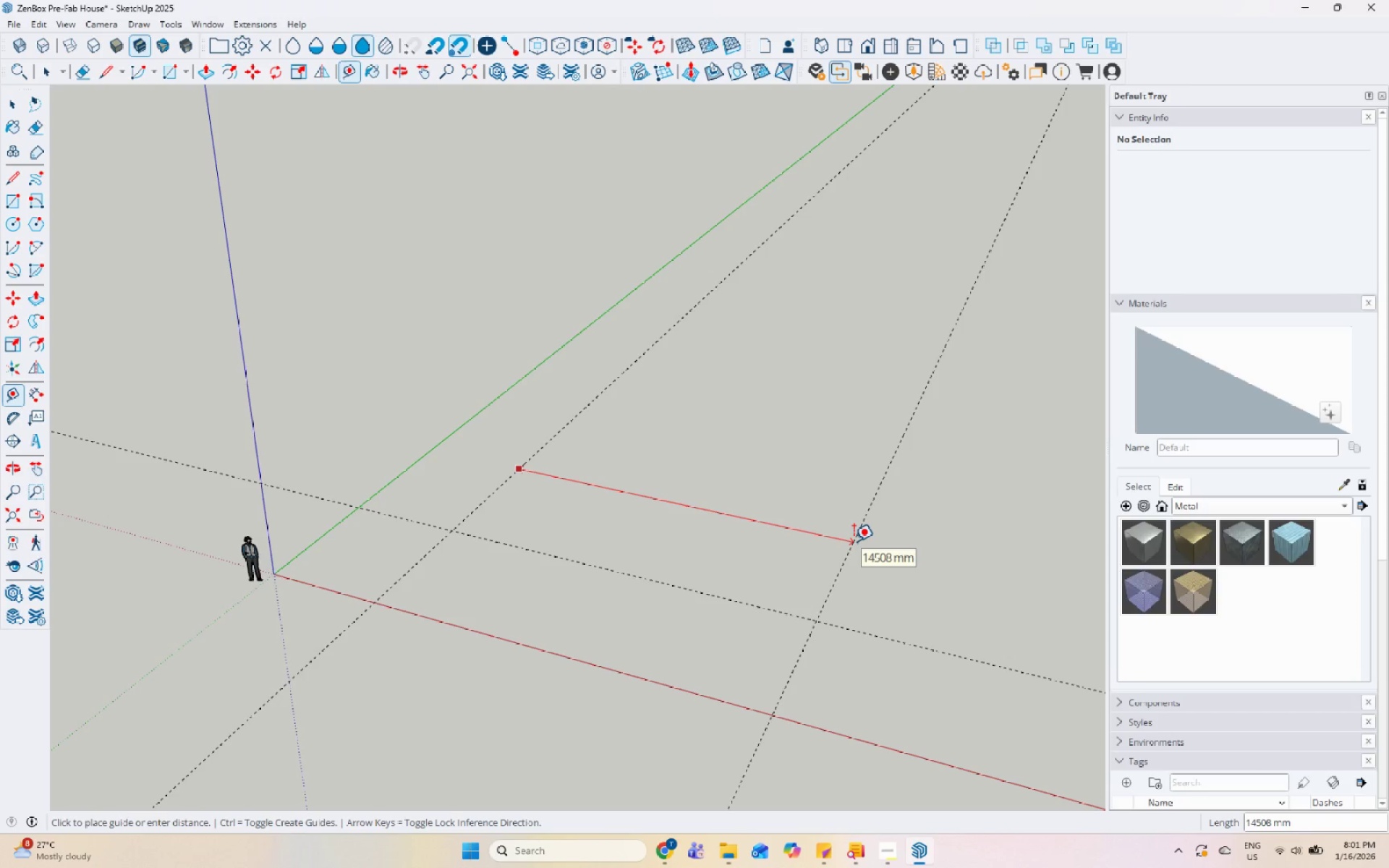 
wait(6.33)
 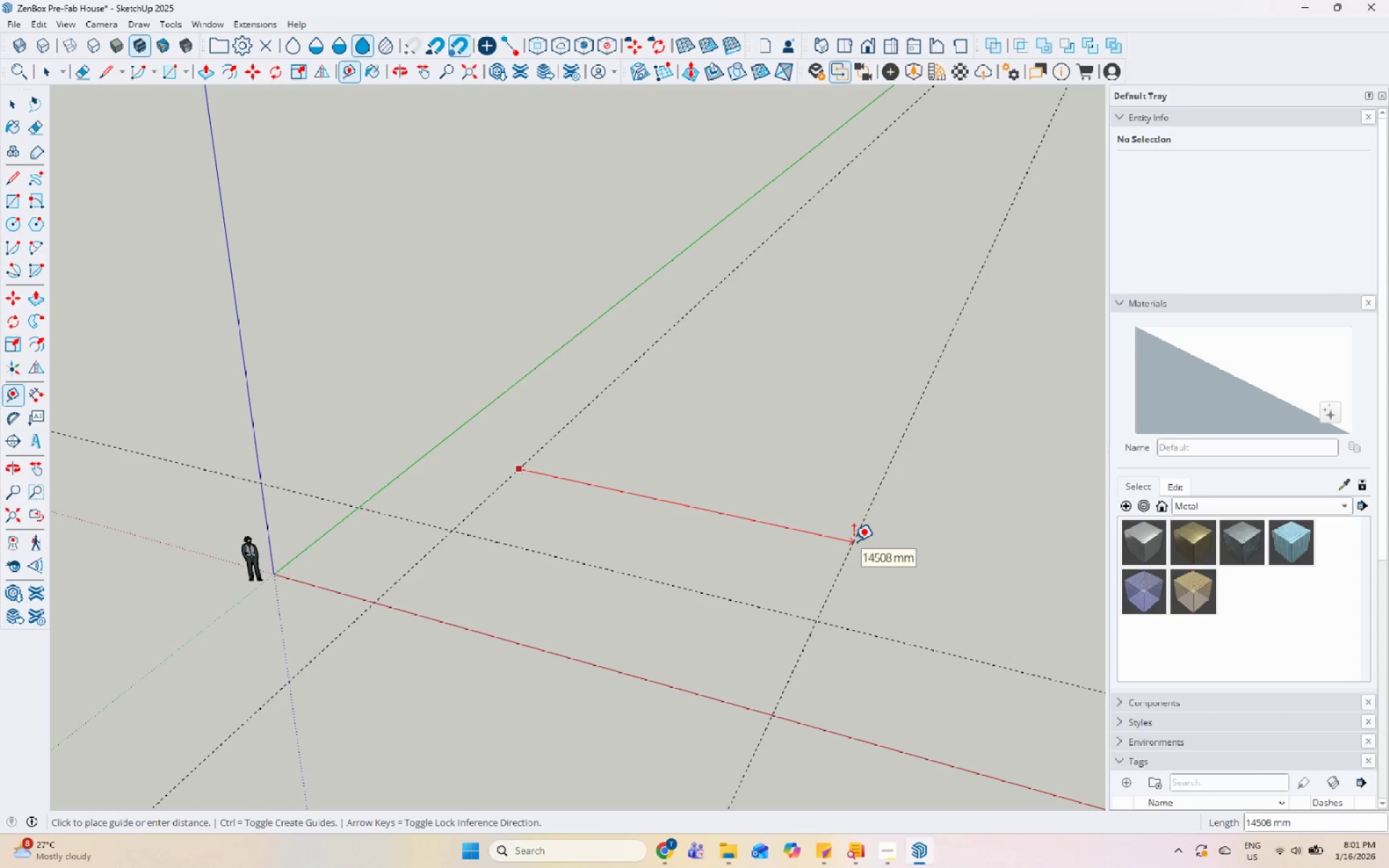 
key(Numpad1)
 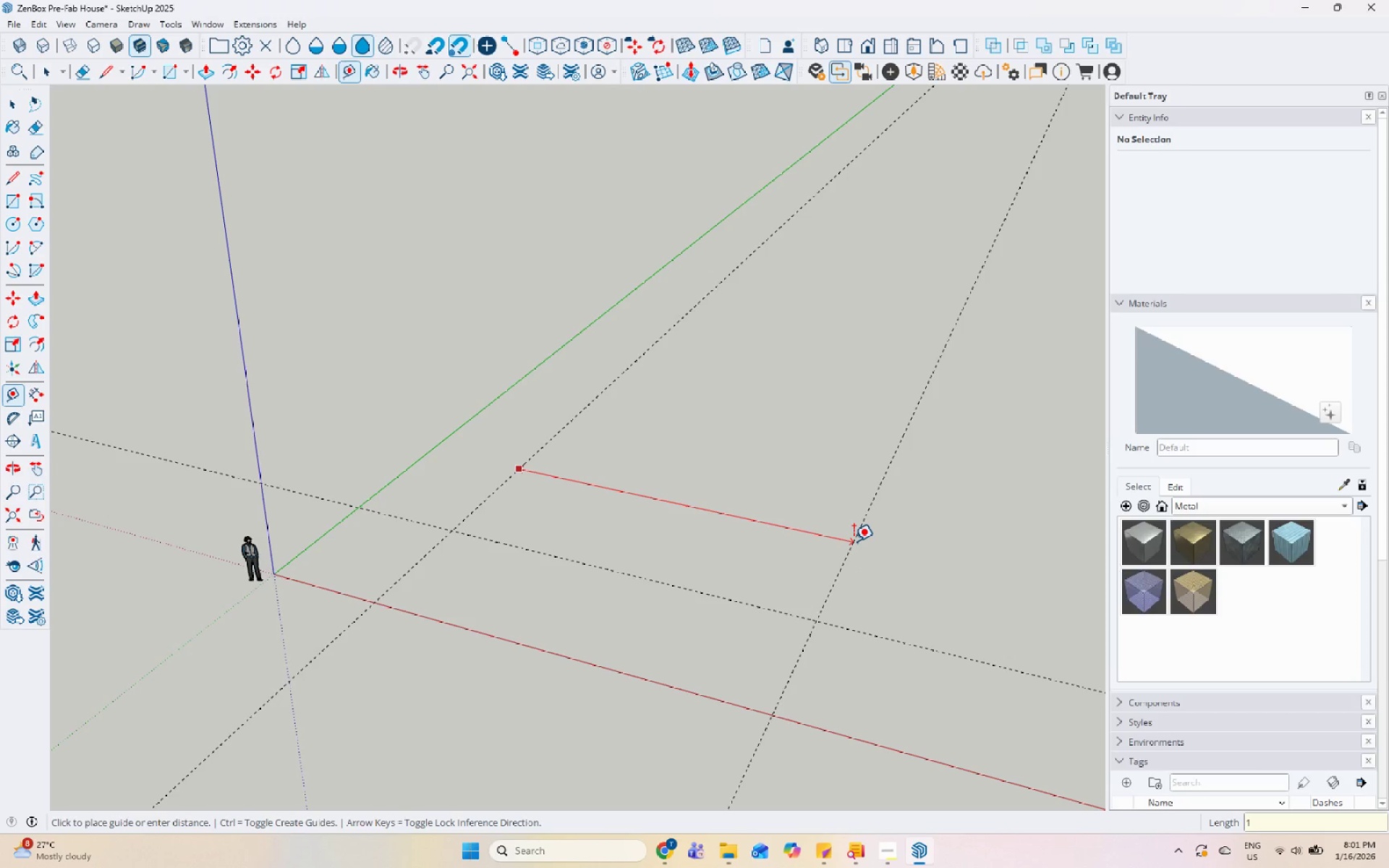 
key(Numpad2)
 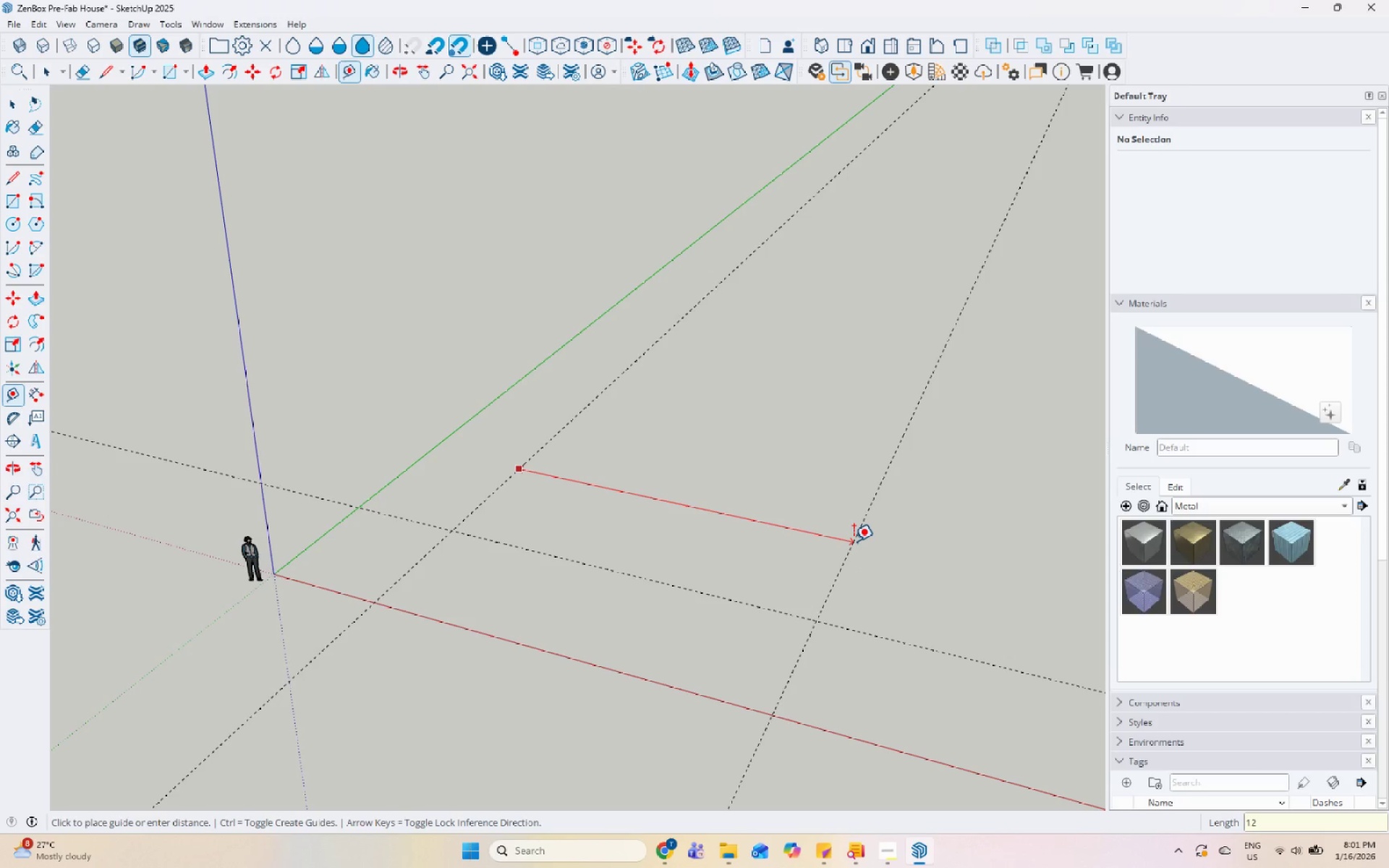 
key(NumpadDecimal)
 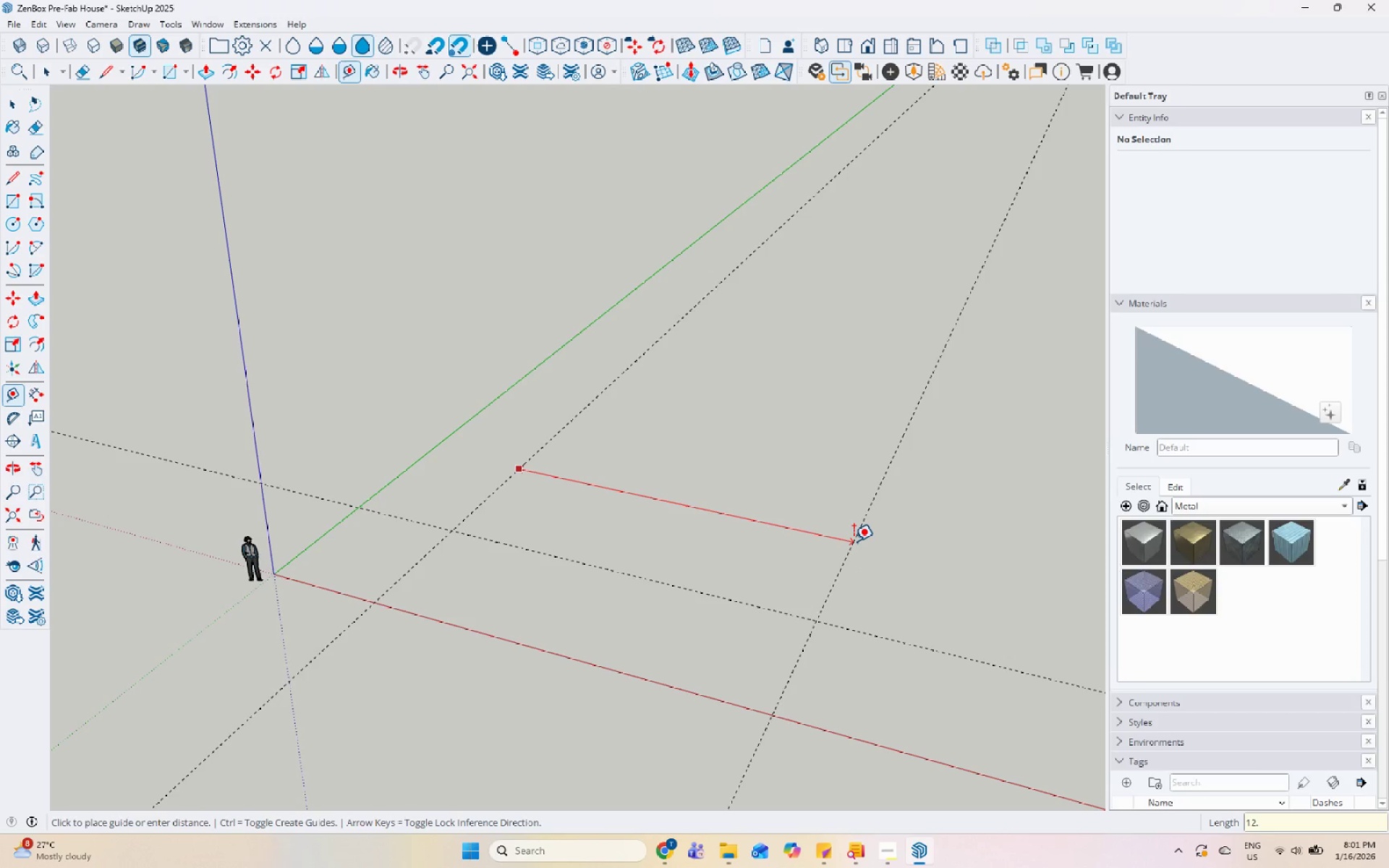 
key(Numpad1)
 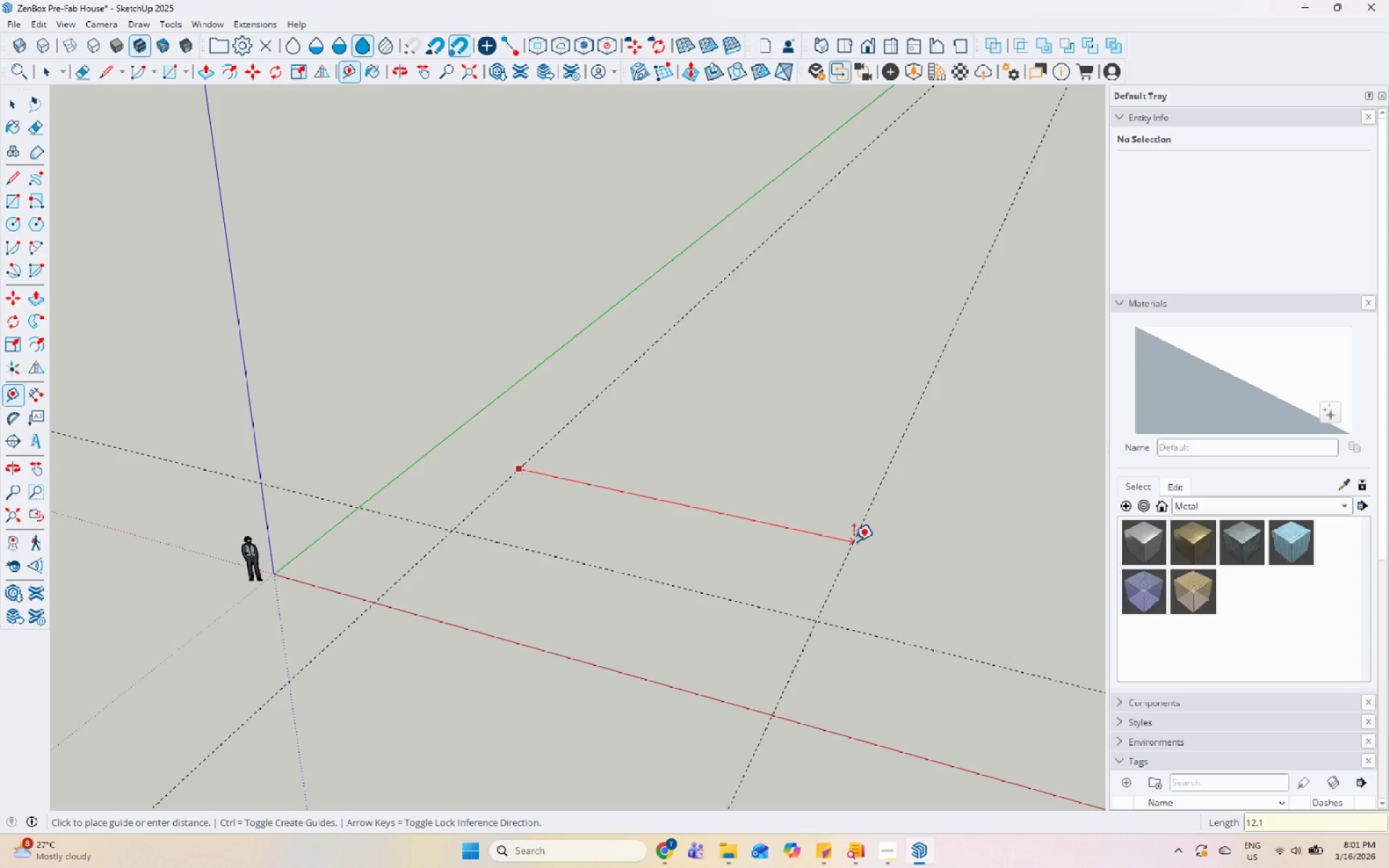 
key(Numpad9)
 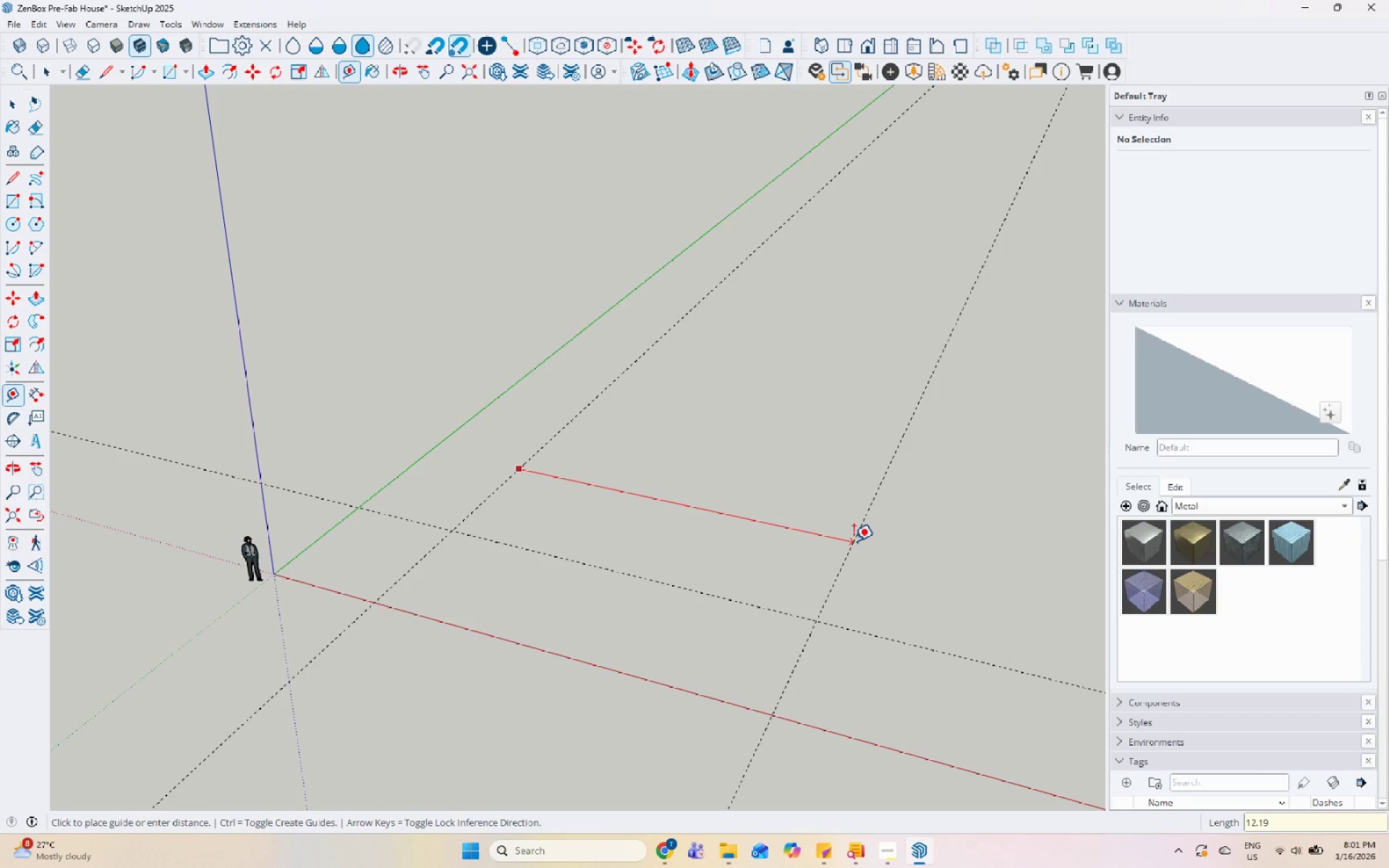 
key(Numpad2)
 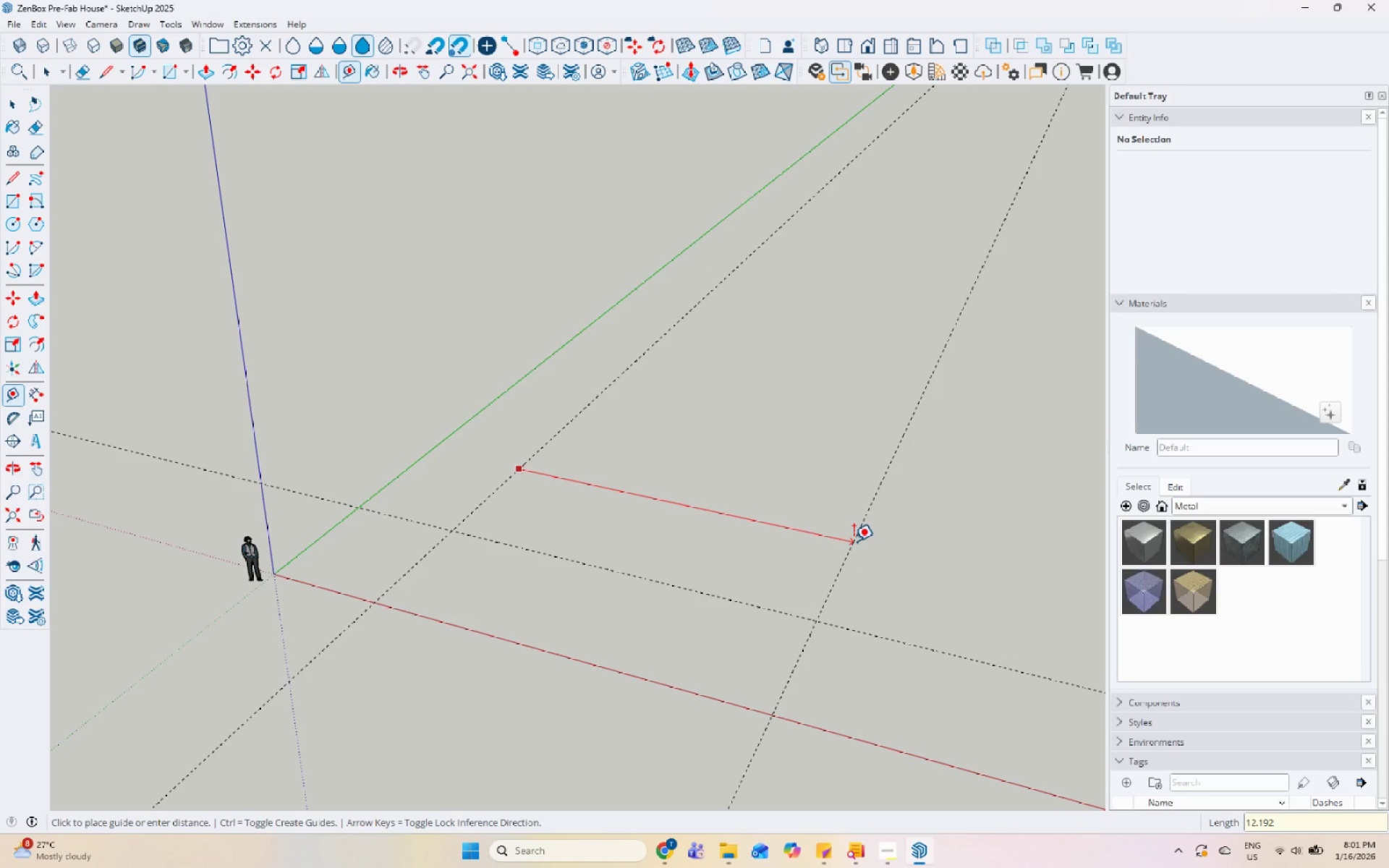 
key(Enter)
 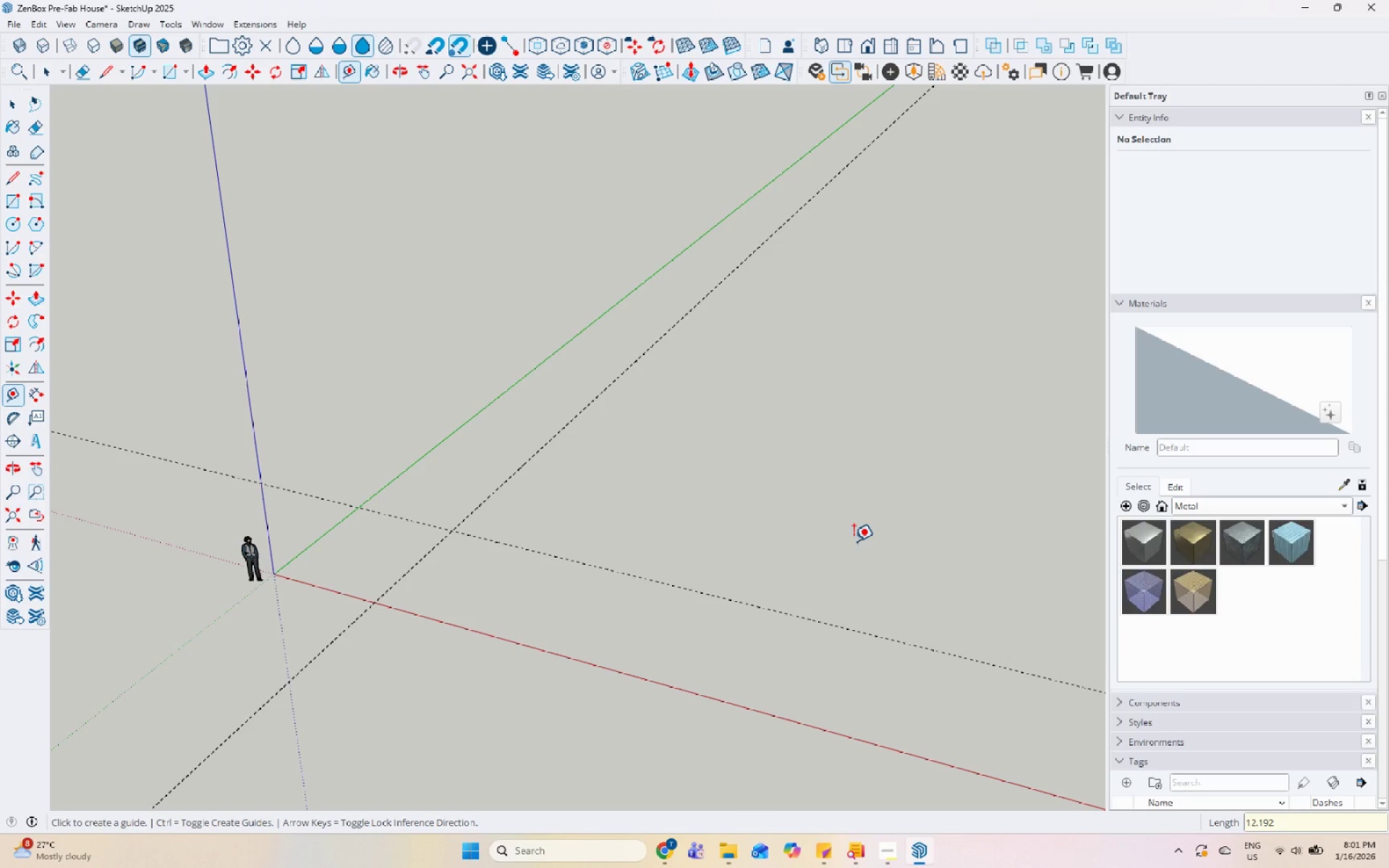 
key(Control+Z)
 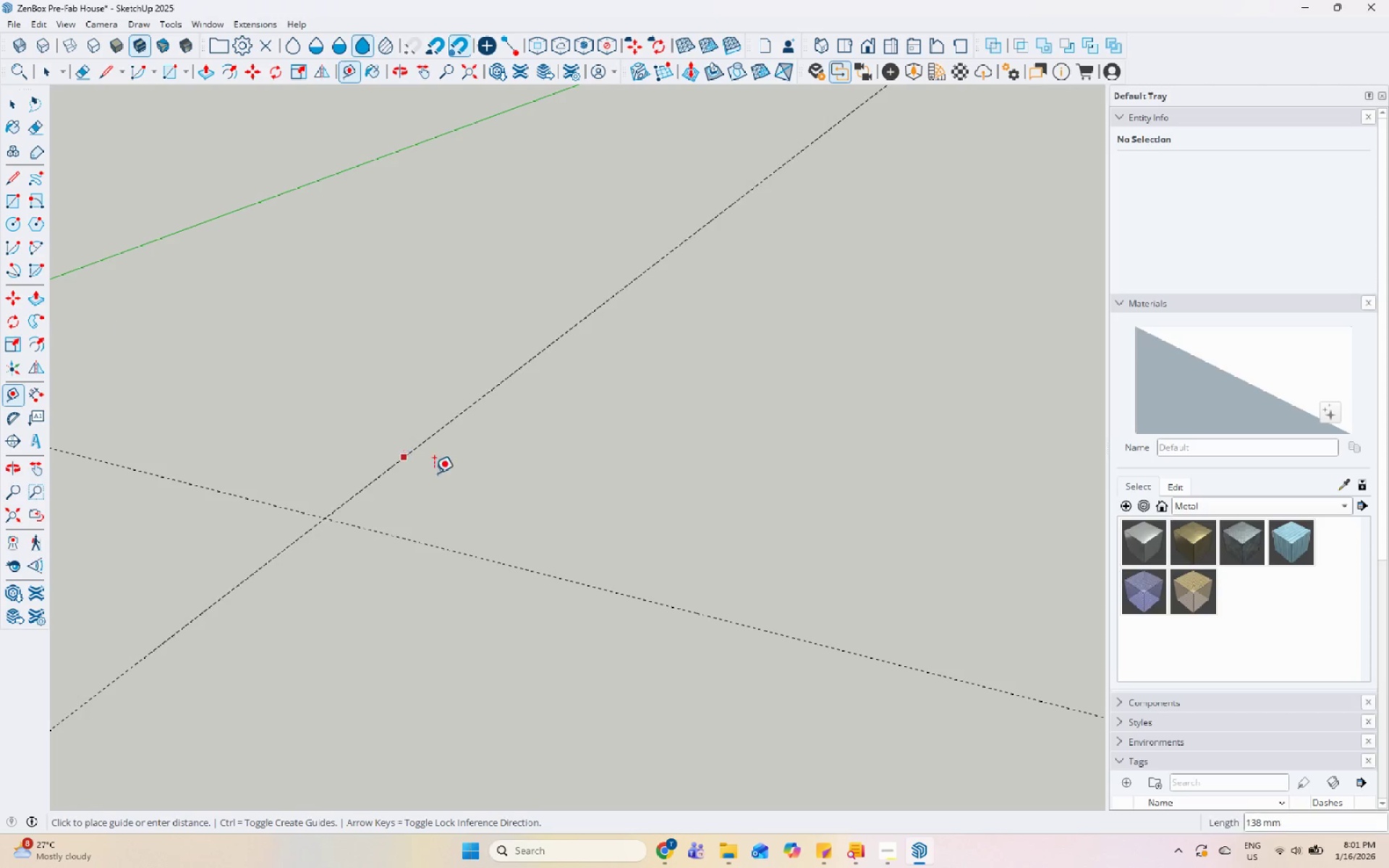 
scroll: coordinate [353, 525], scroll_direction: up, amount: 21.0
 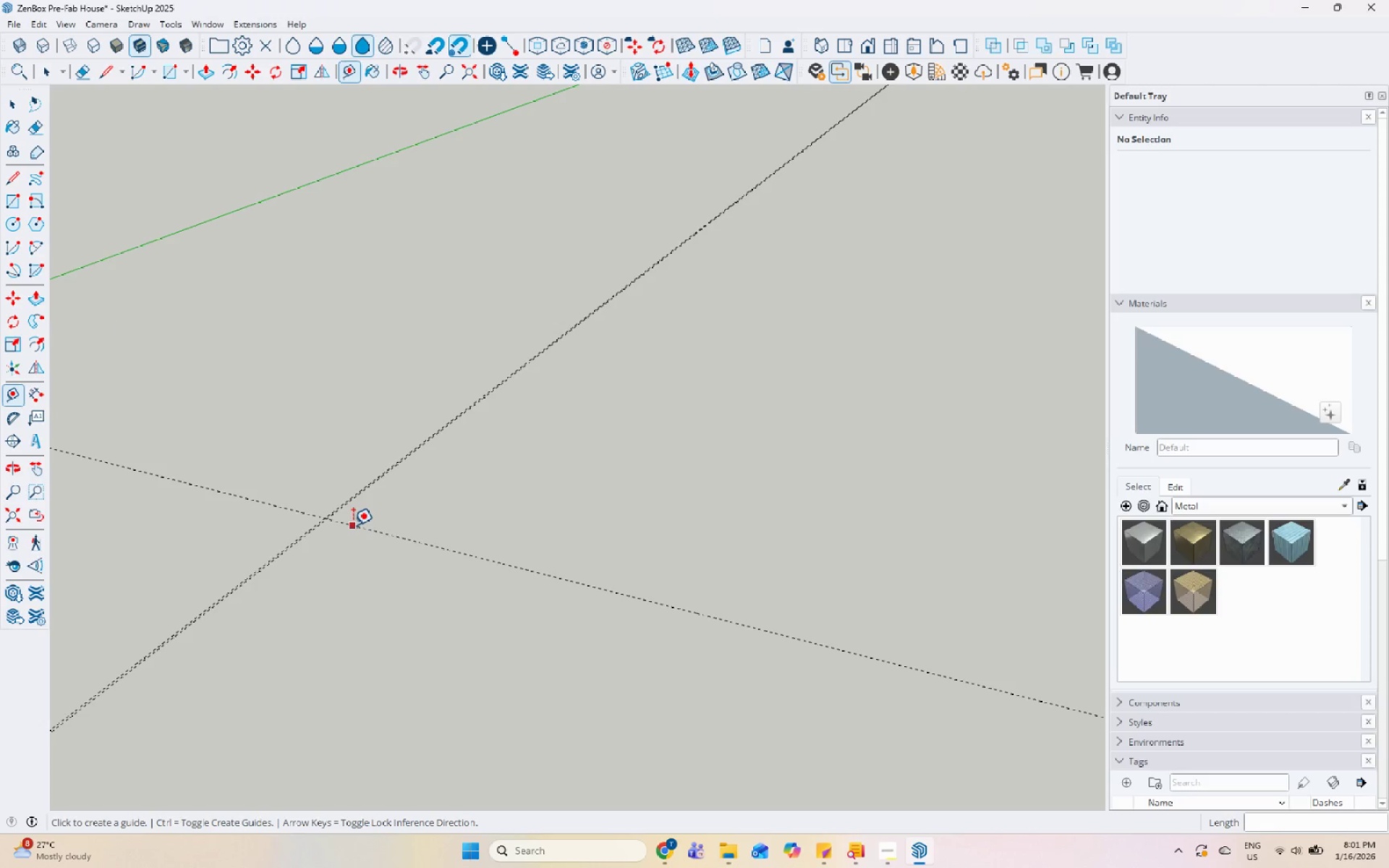 
scroll: coordinate [633, 572], scroll_direction: down, amount: 21.0
 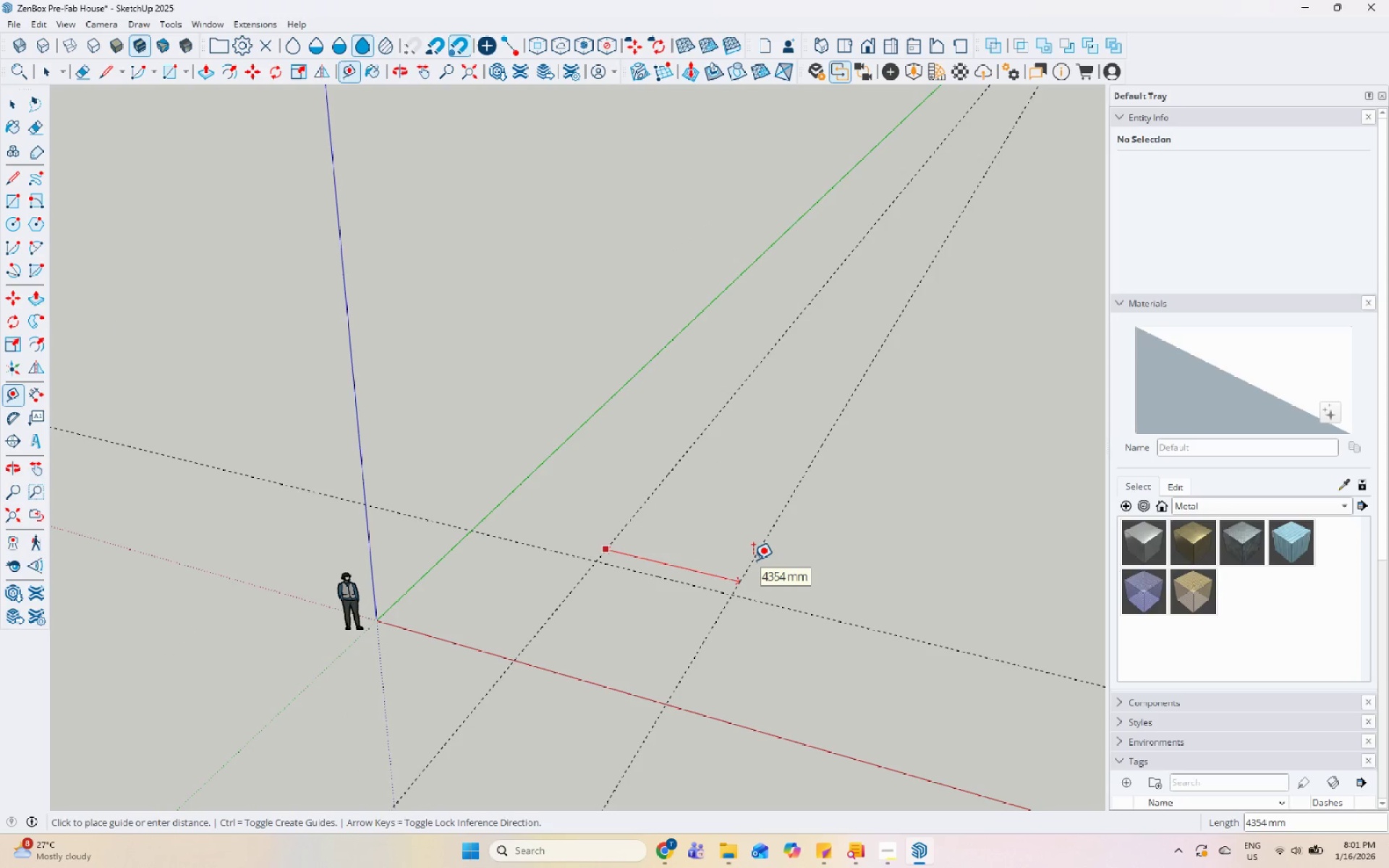 
key(Numpad1)
 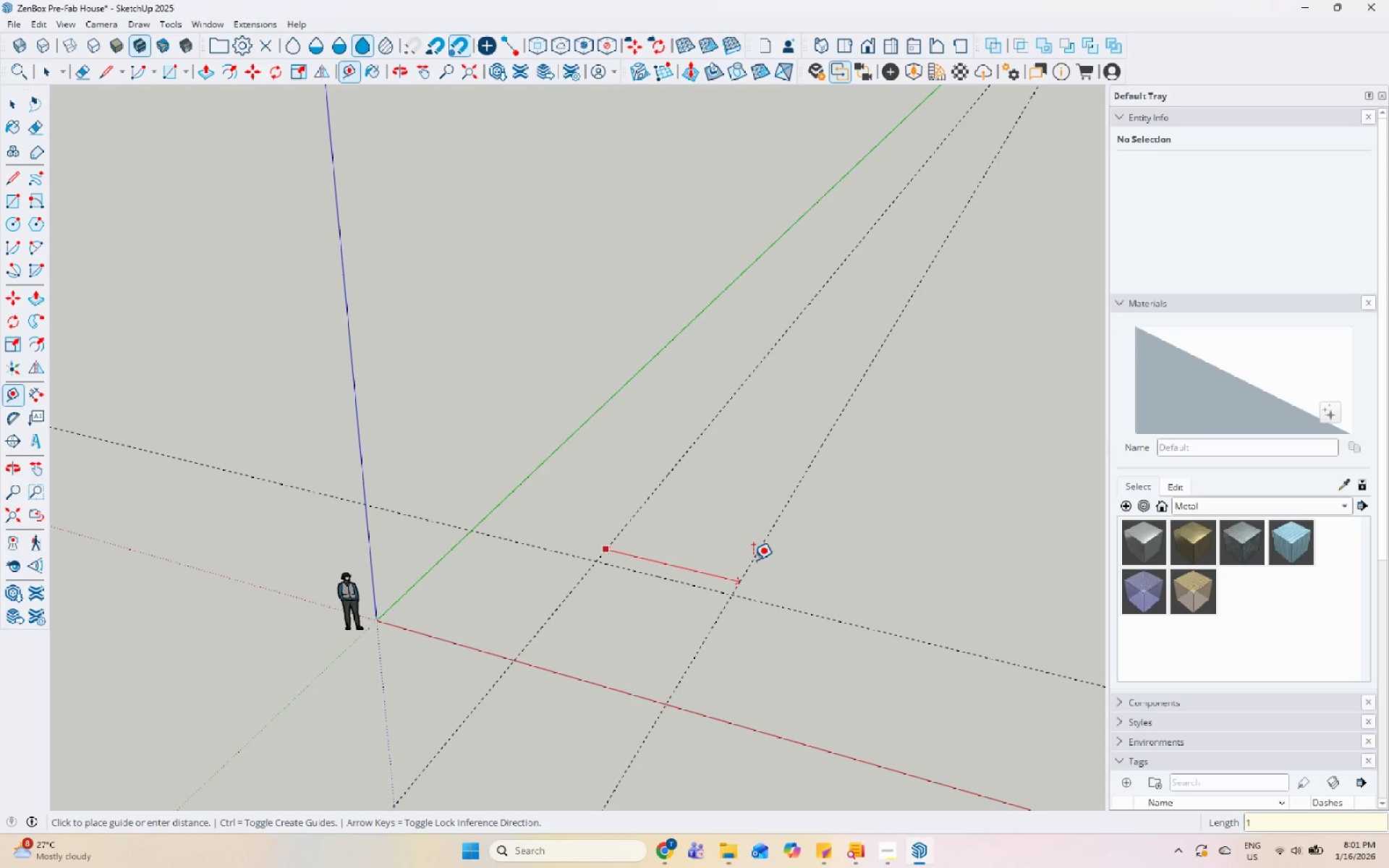 
key(Numpad2)
 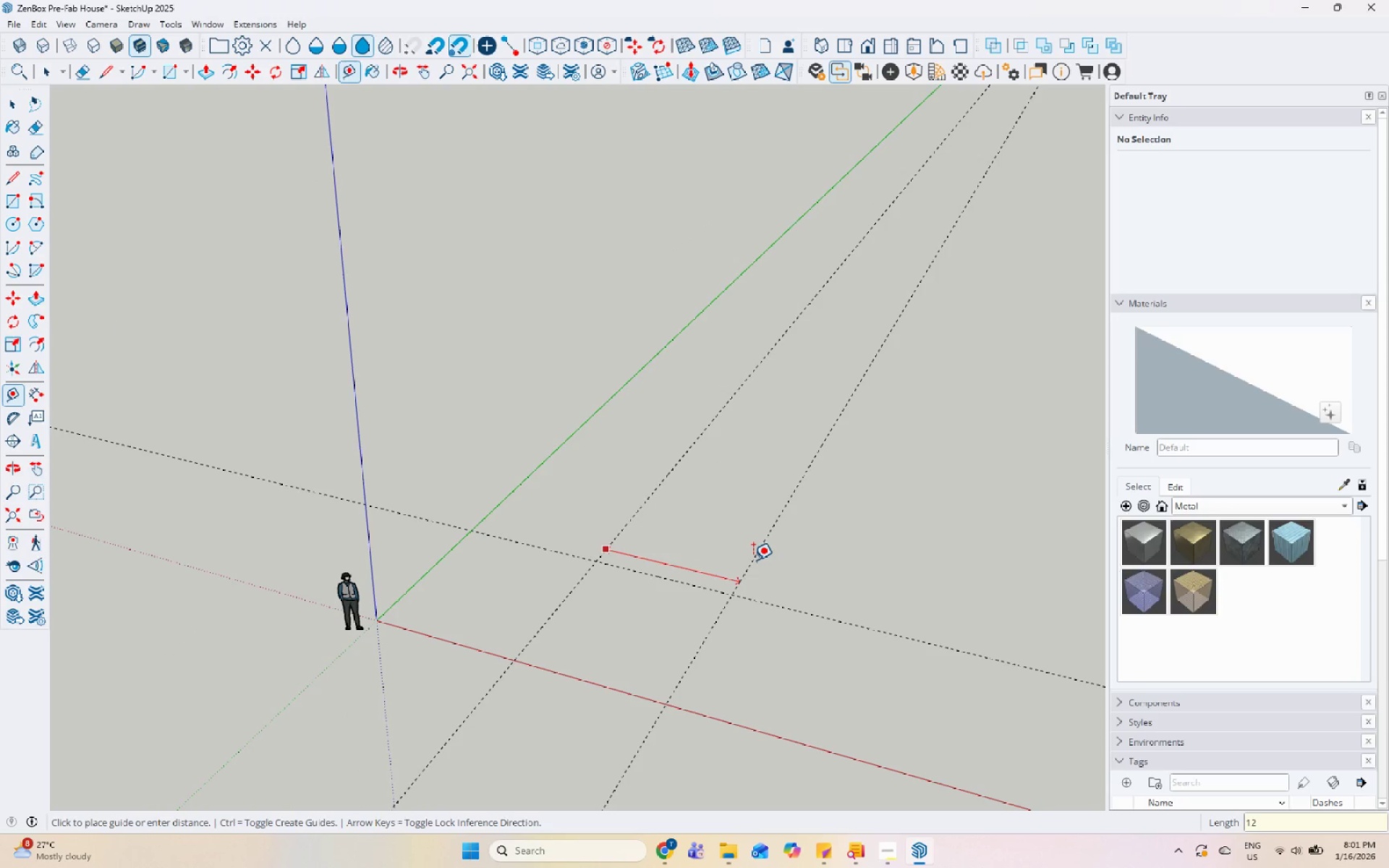 
key(Numpad1)
 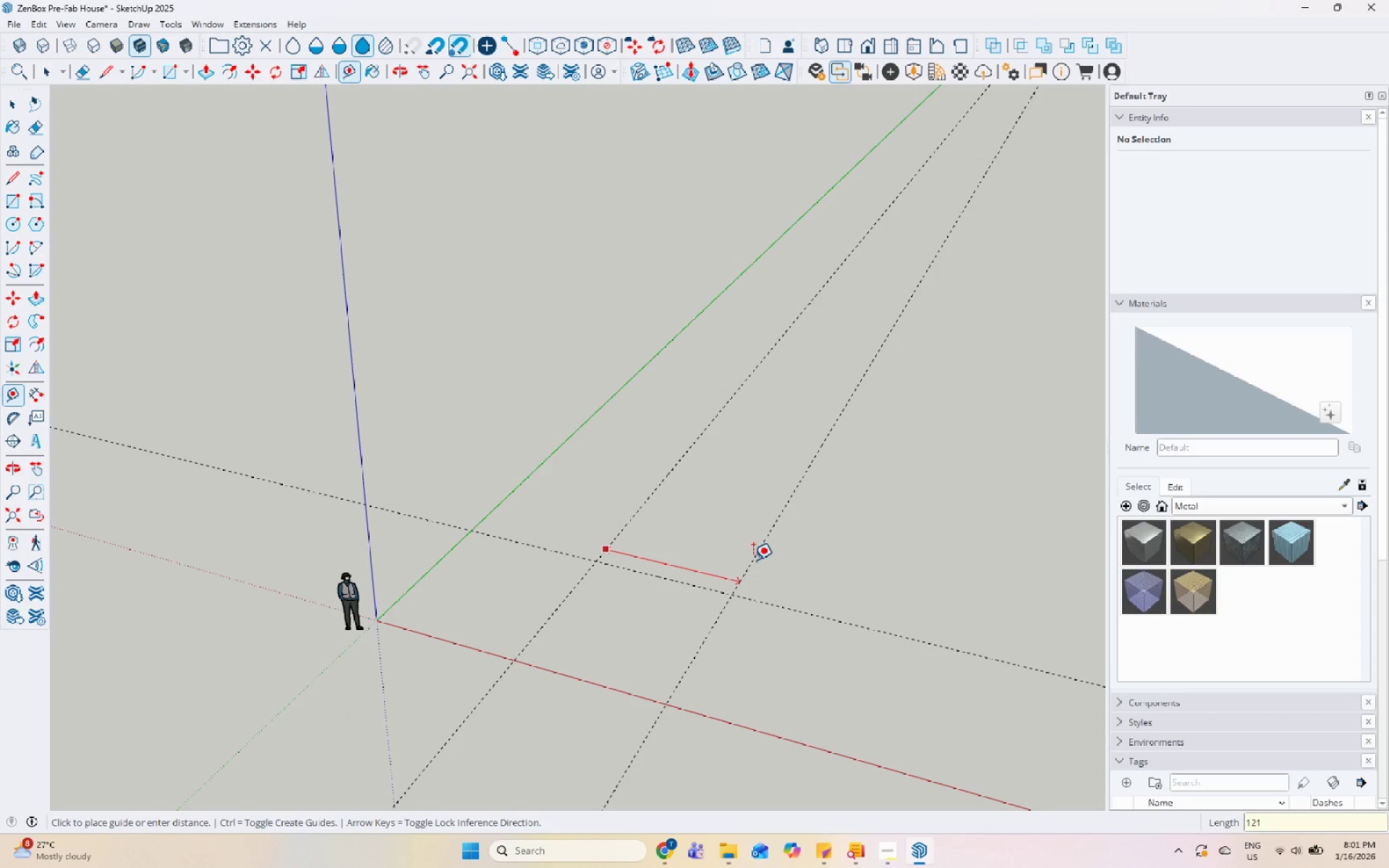 
key(Numpad9)
 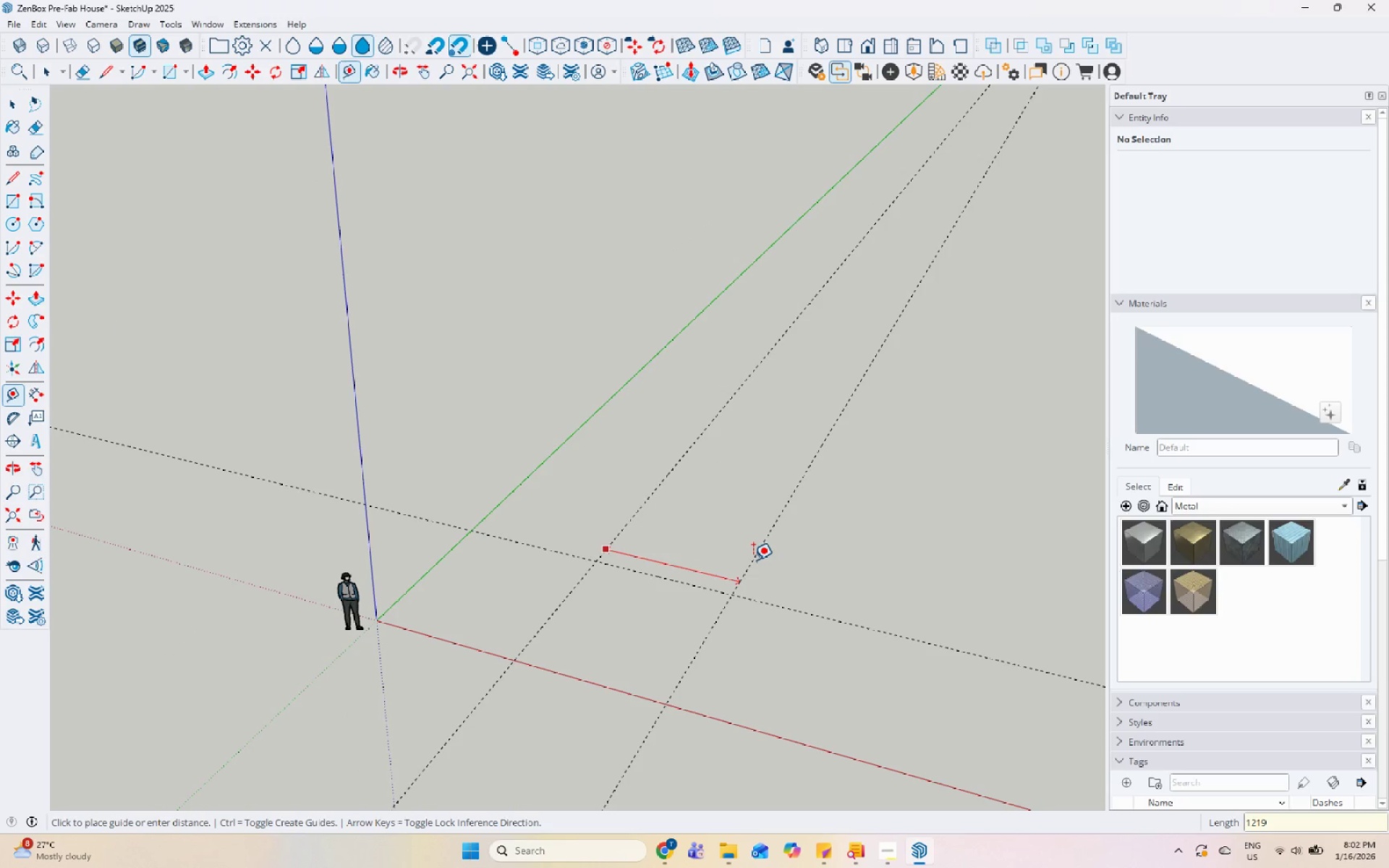 
key(Numpad2)
 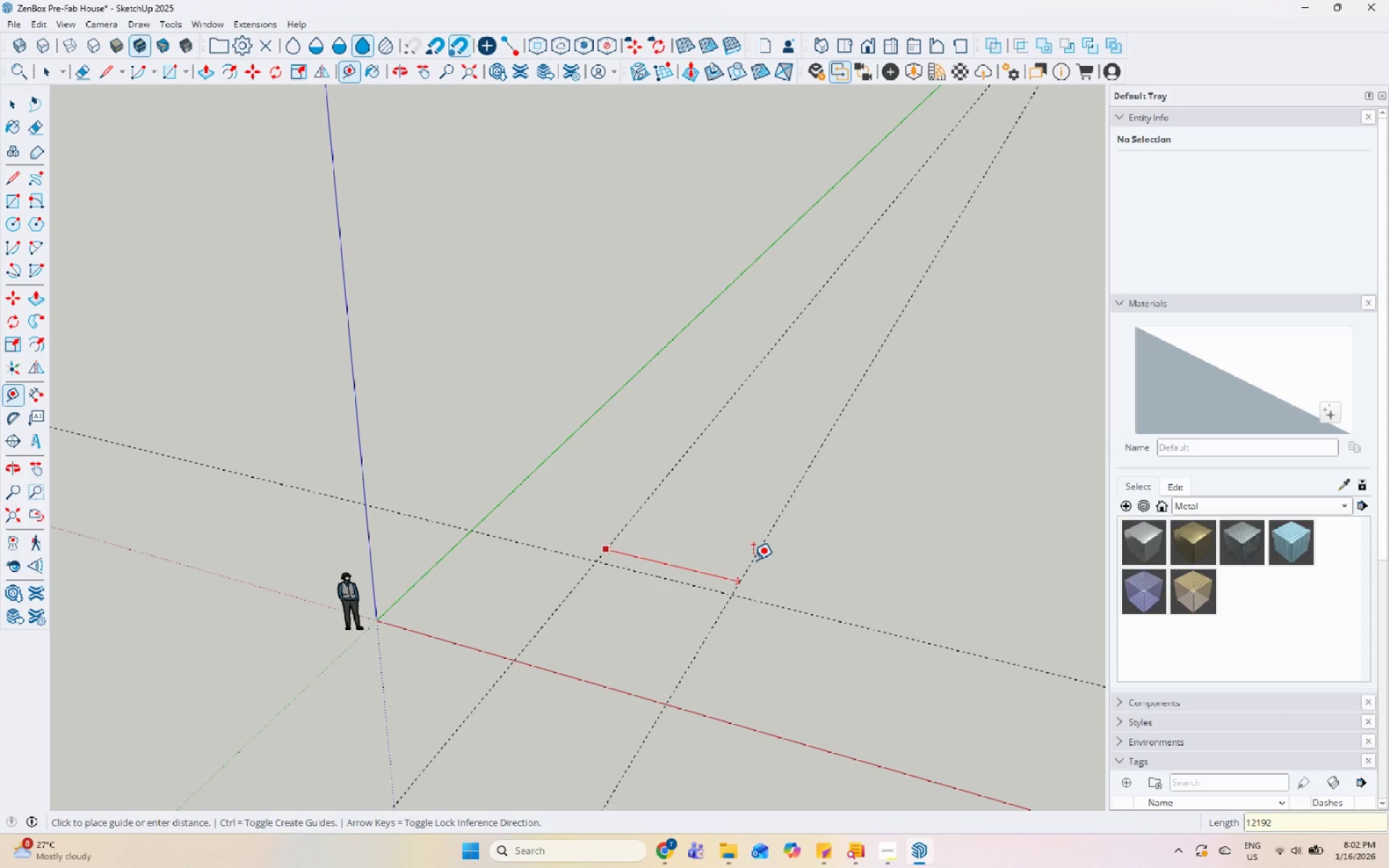 
key(Enter)
 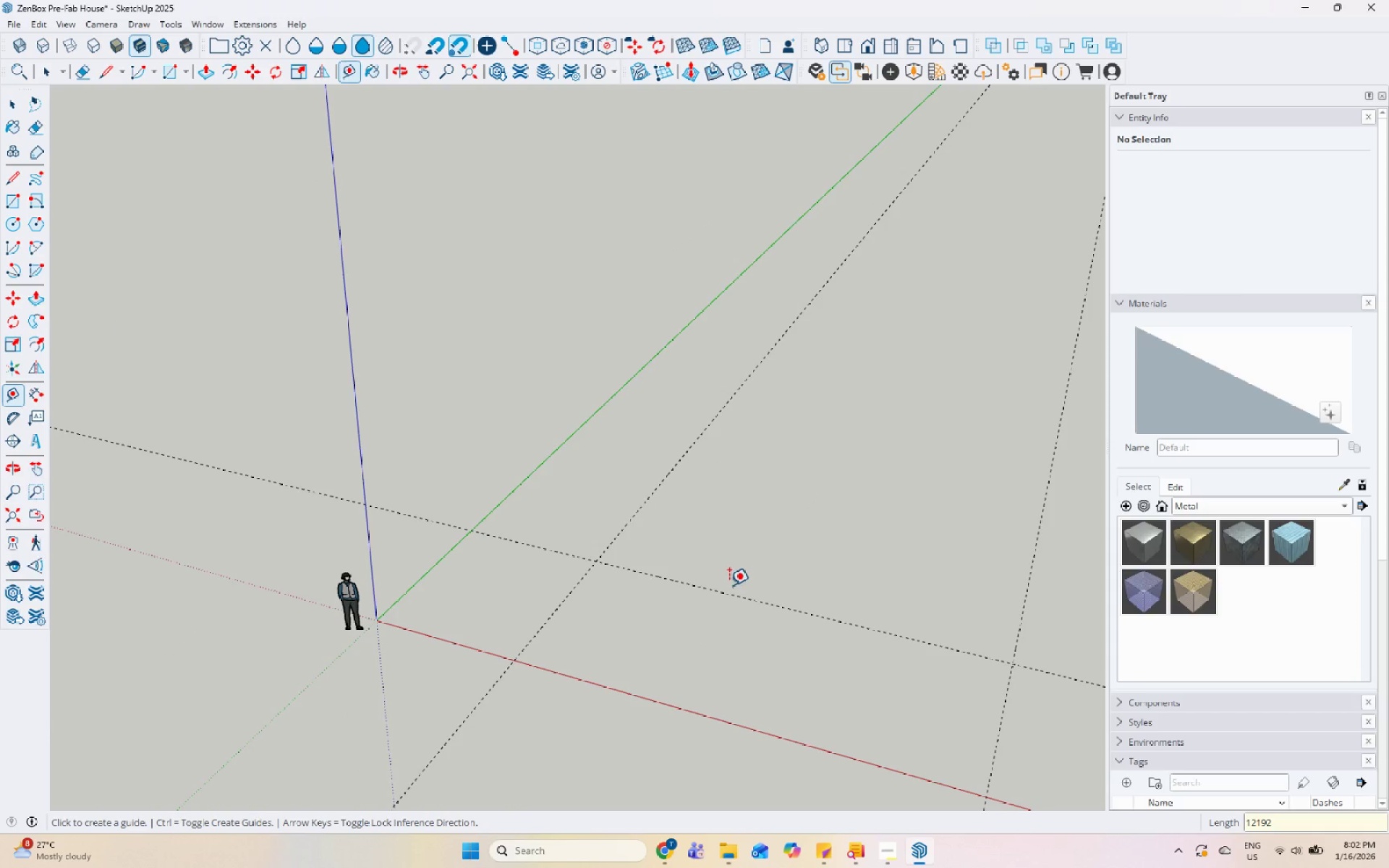 
left_click([721, 592])
 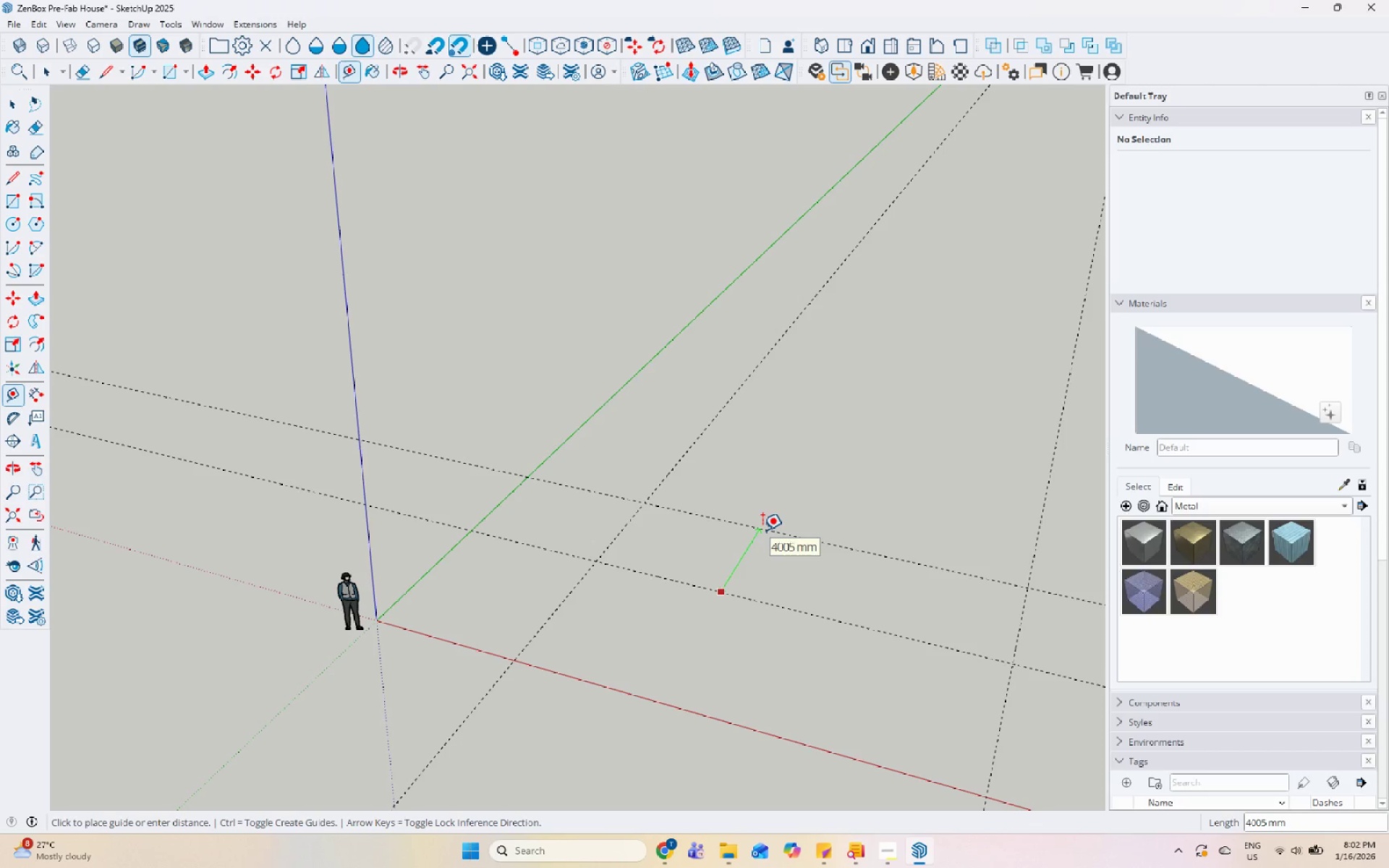 
wait(7.05)
 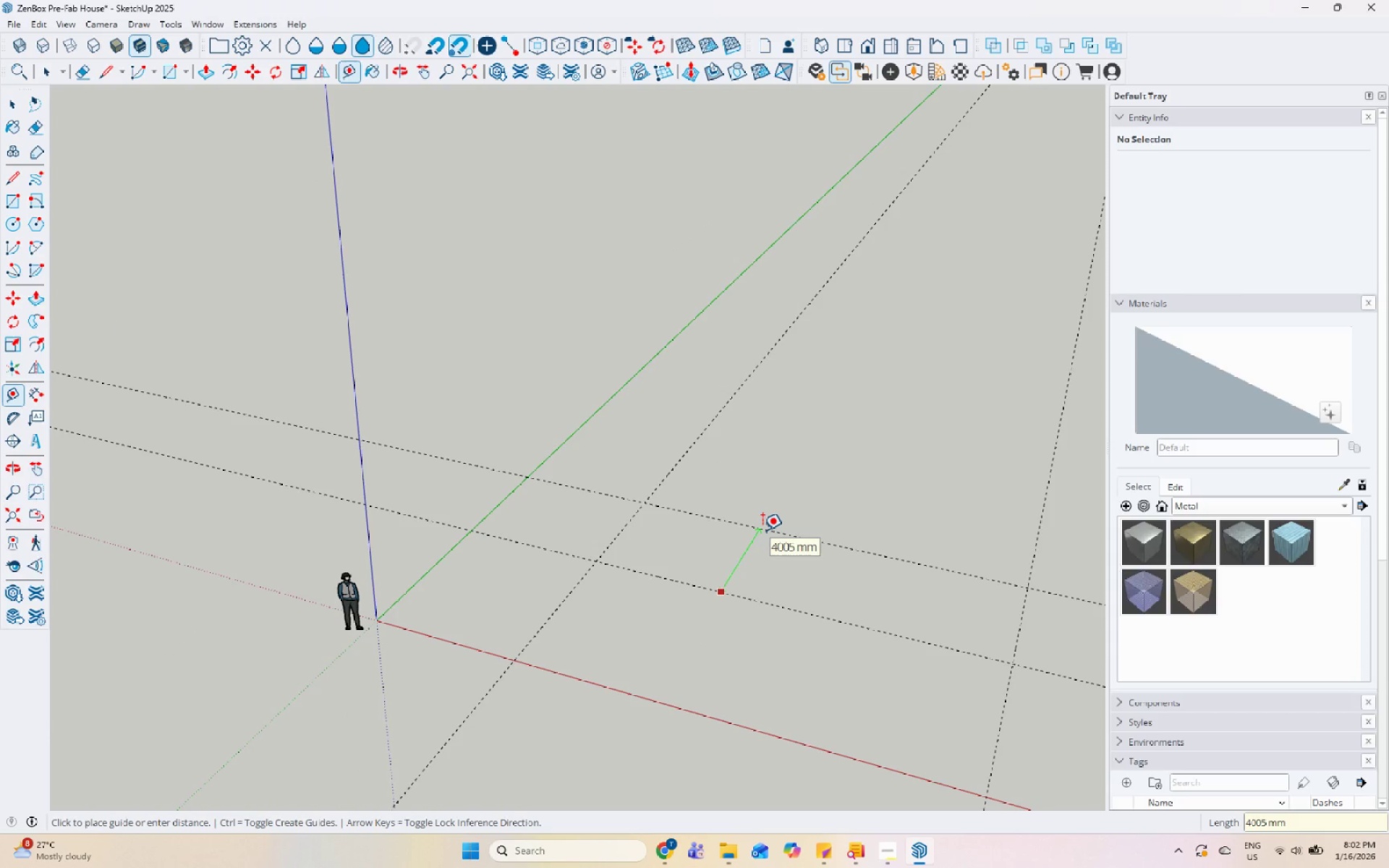 
key(Numpad2)
 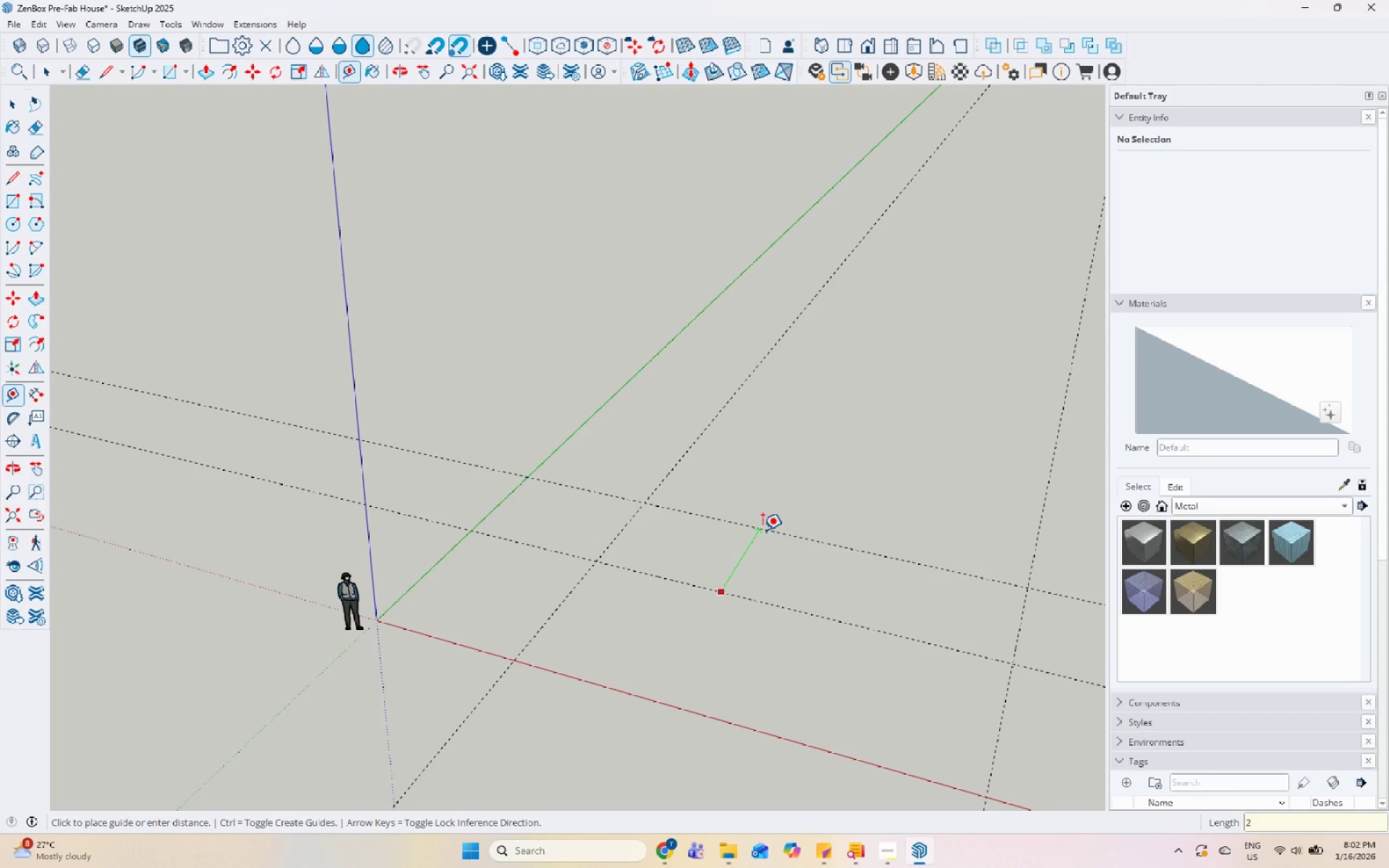 
key(Numpad4)
 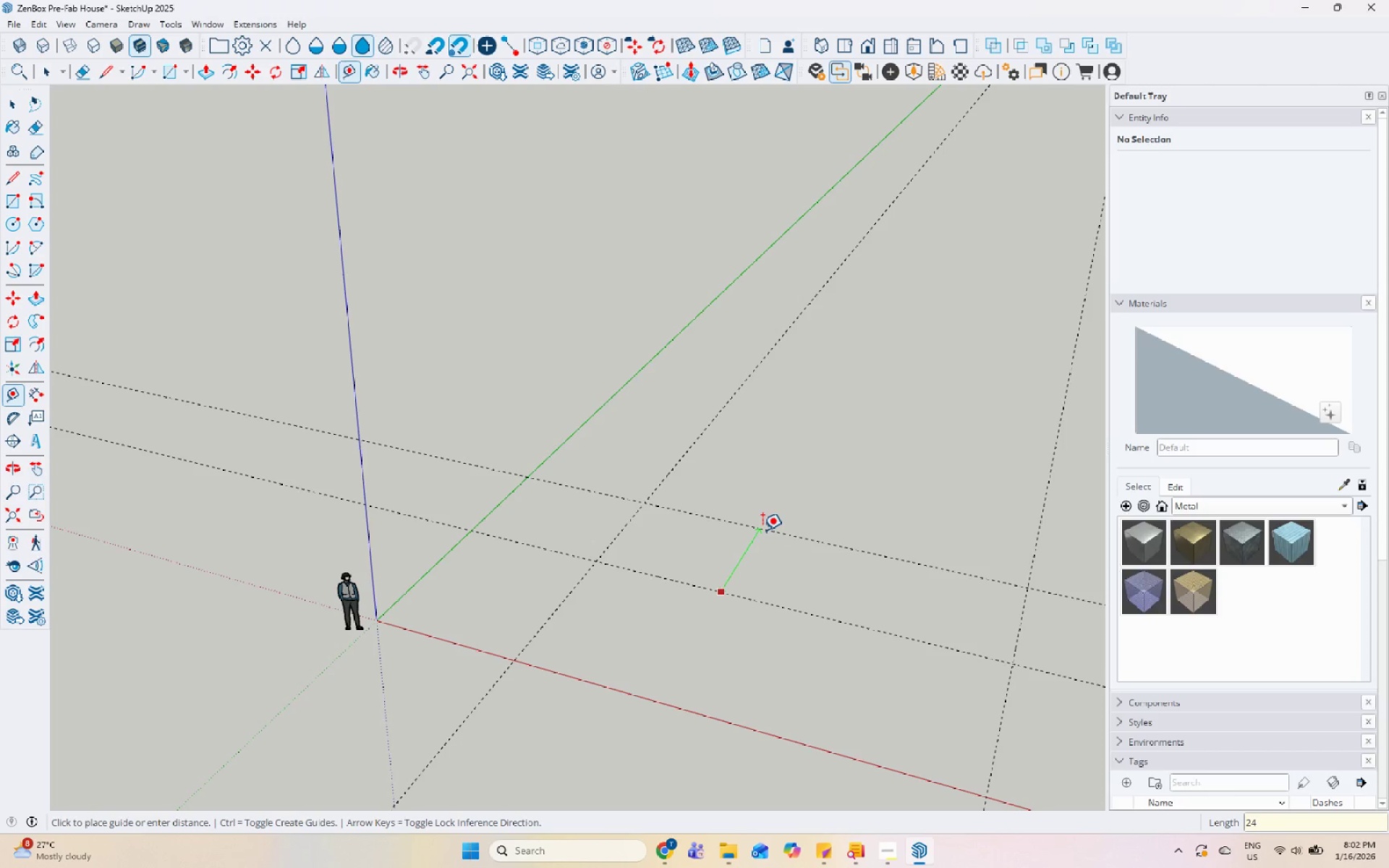 
key(Numpad3)
 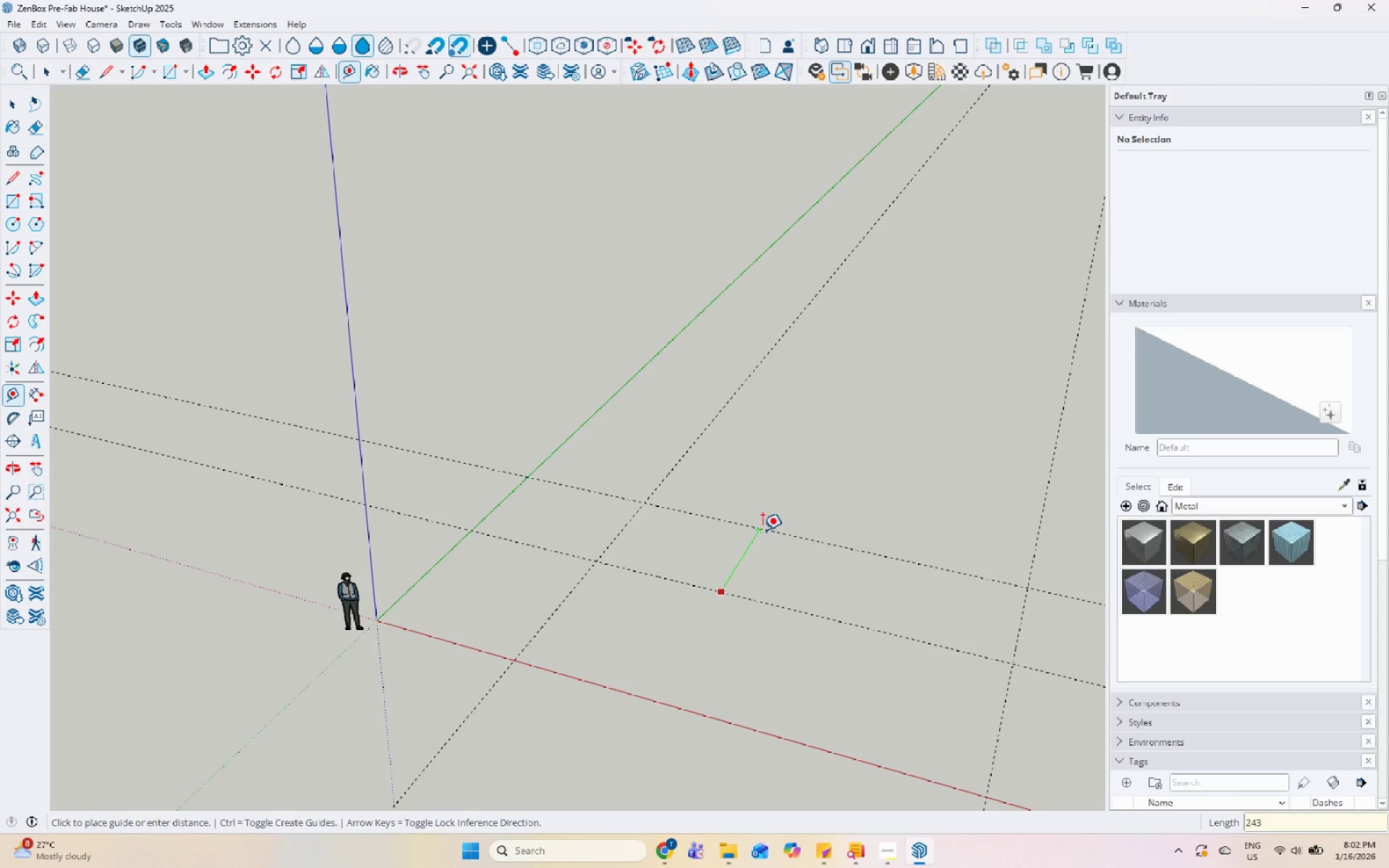 
key(Numpad0)
 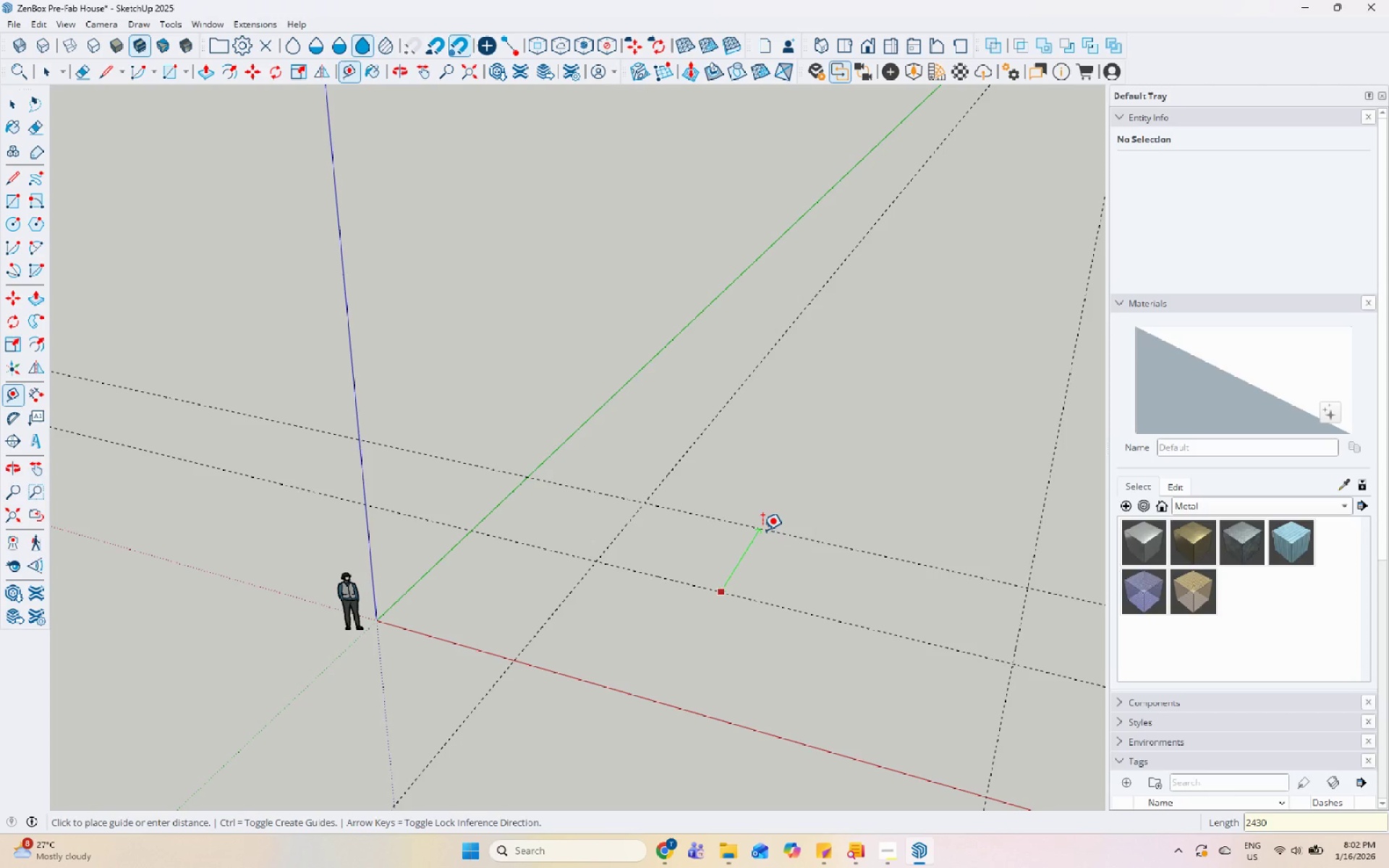 
key(Enter)
 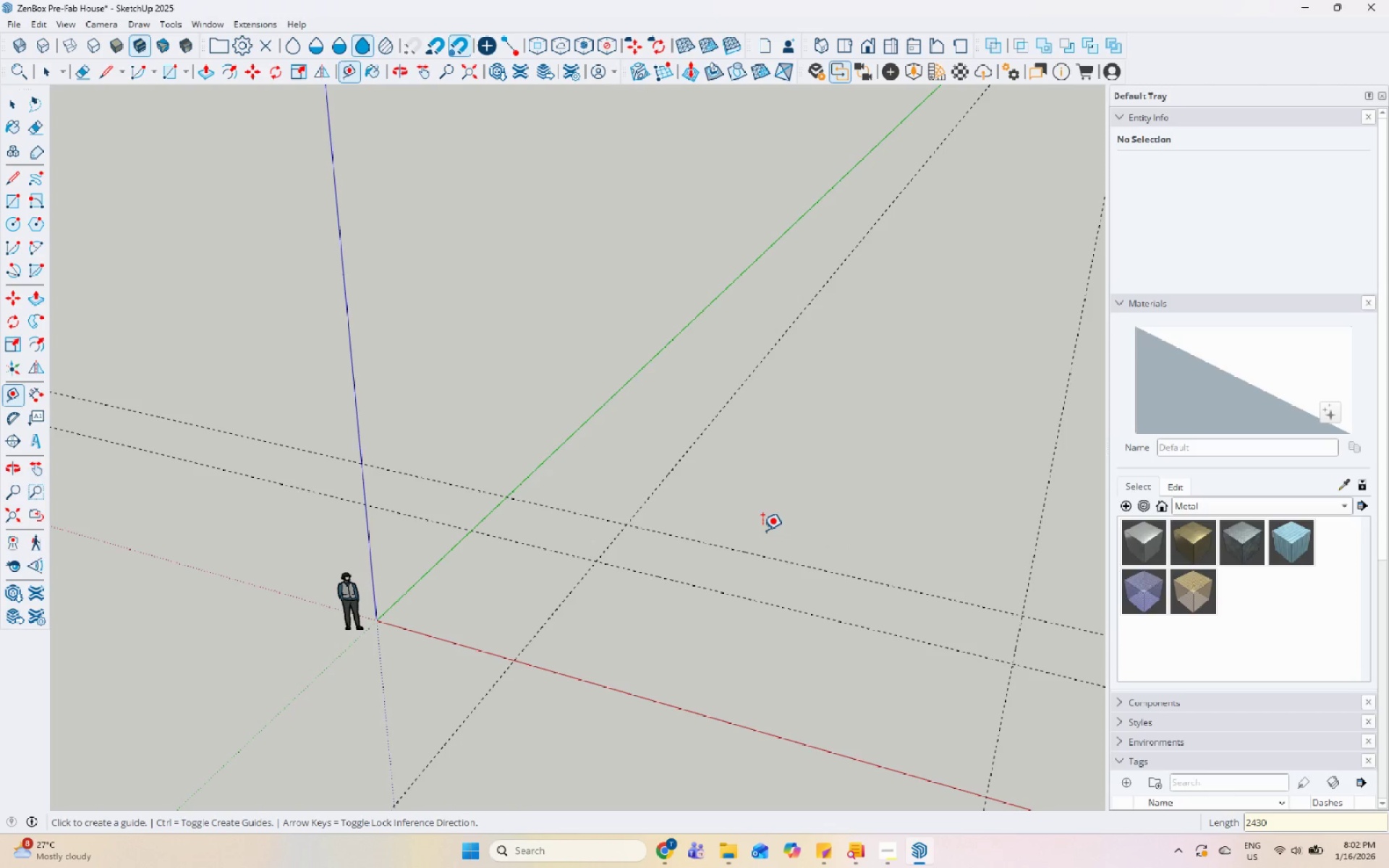 
scroll: coordinate [736, 646], scroll_direction: up, amount: 10.0
 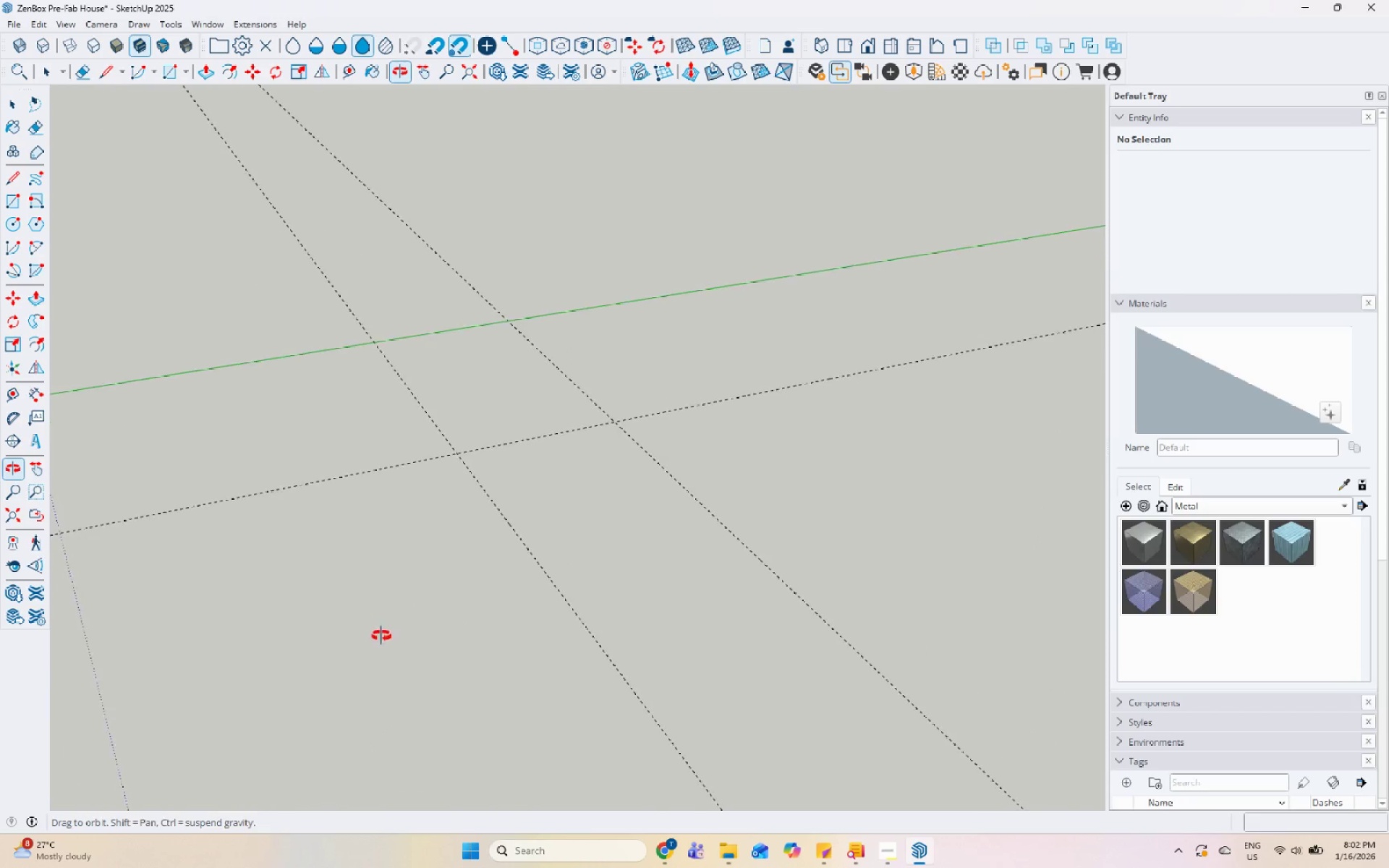 
scroll: coordinate [402, 624], scroll_direction: down, amount: 8.0
 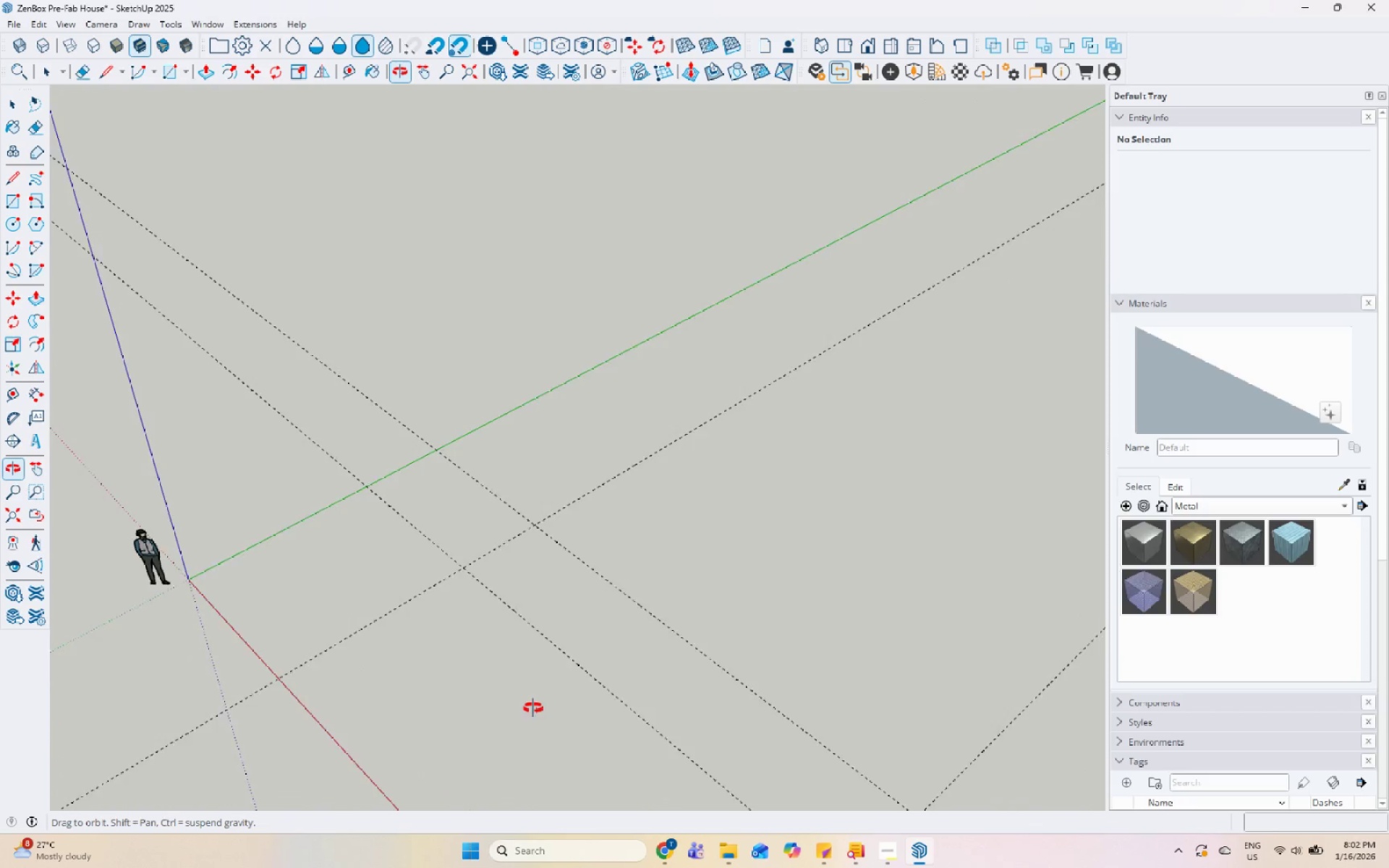 
scroll: coordinate [543, 636], scroll_direction: up, amount: 2.0
 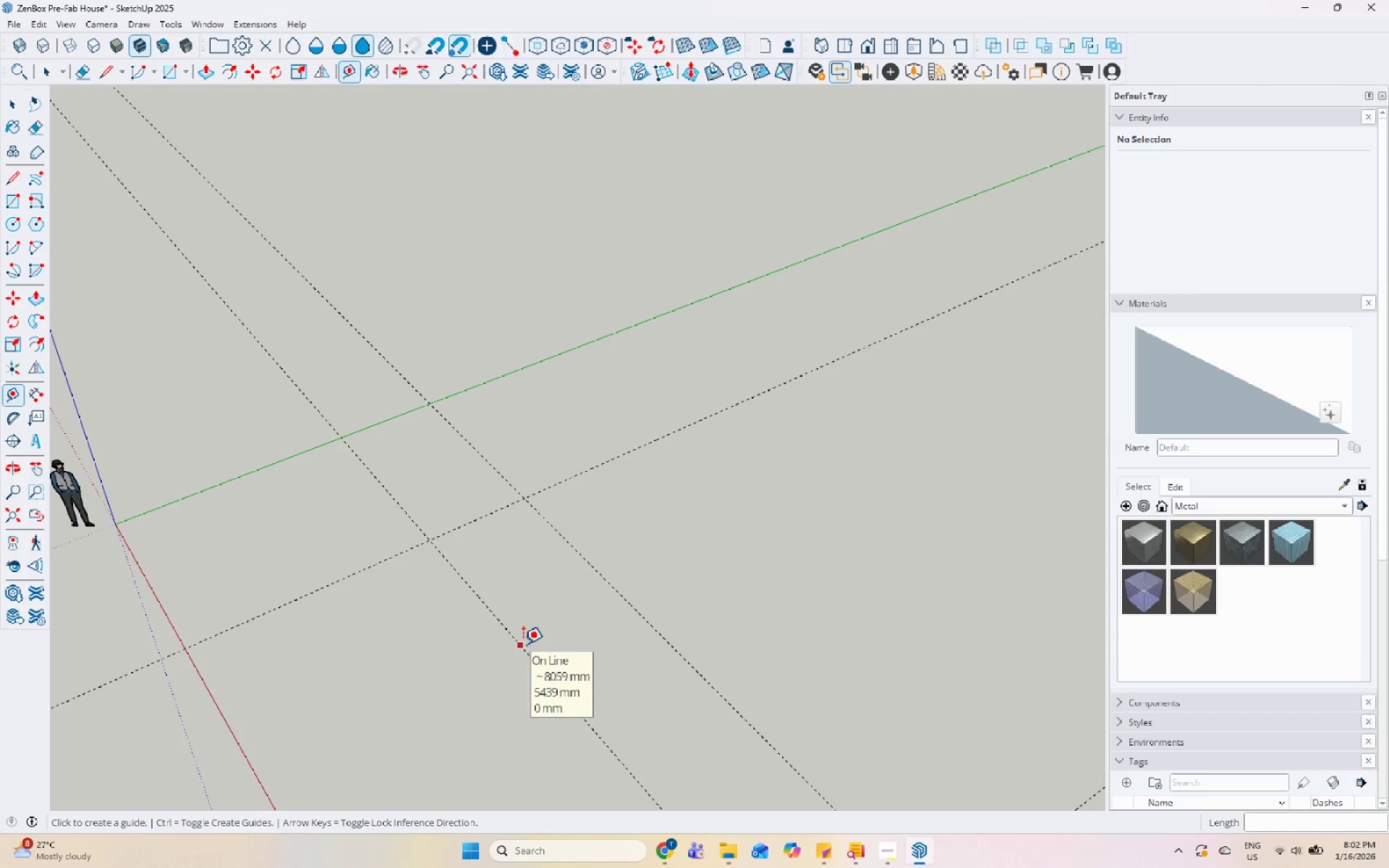 
wait(7.06)
 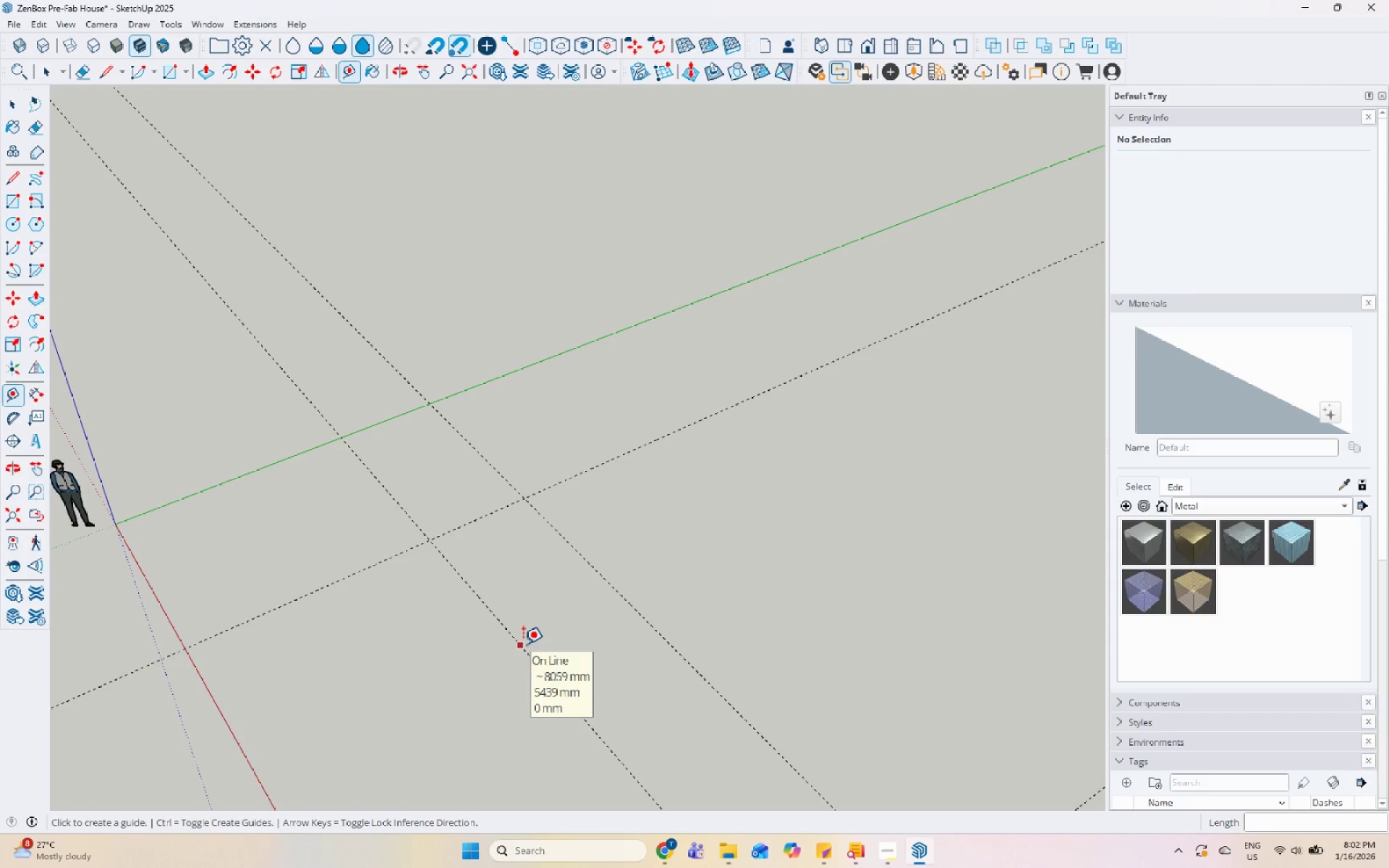 
scroll: coordinate [537, 517], scroll_direction: up, amount: 13.0
 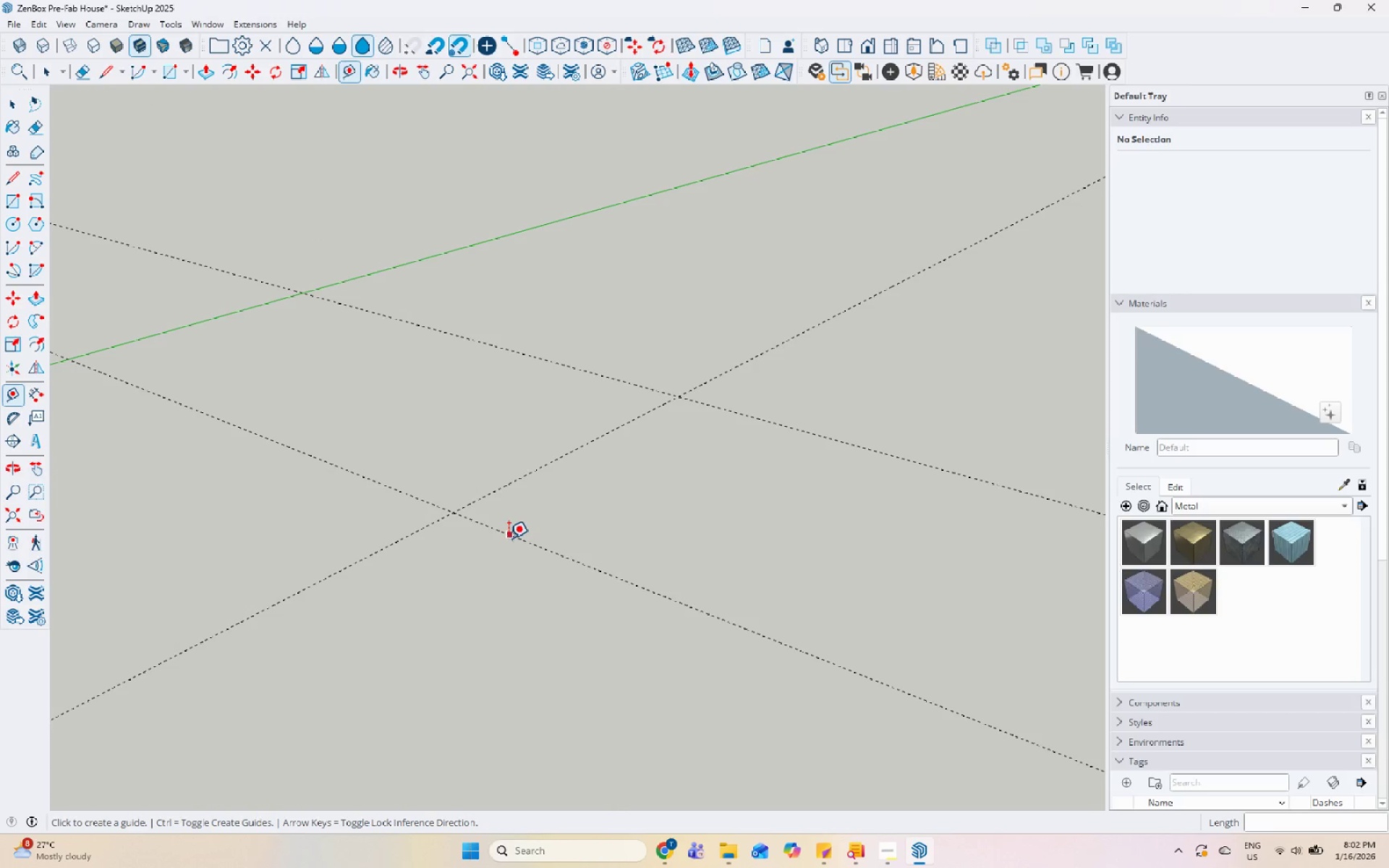 
left_click([509, 538])
 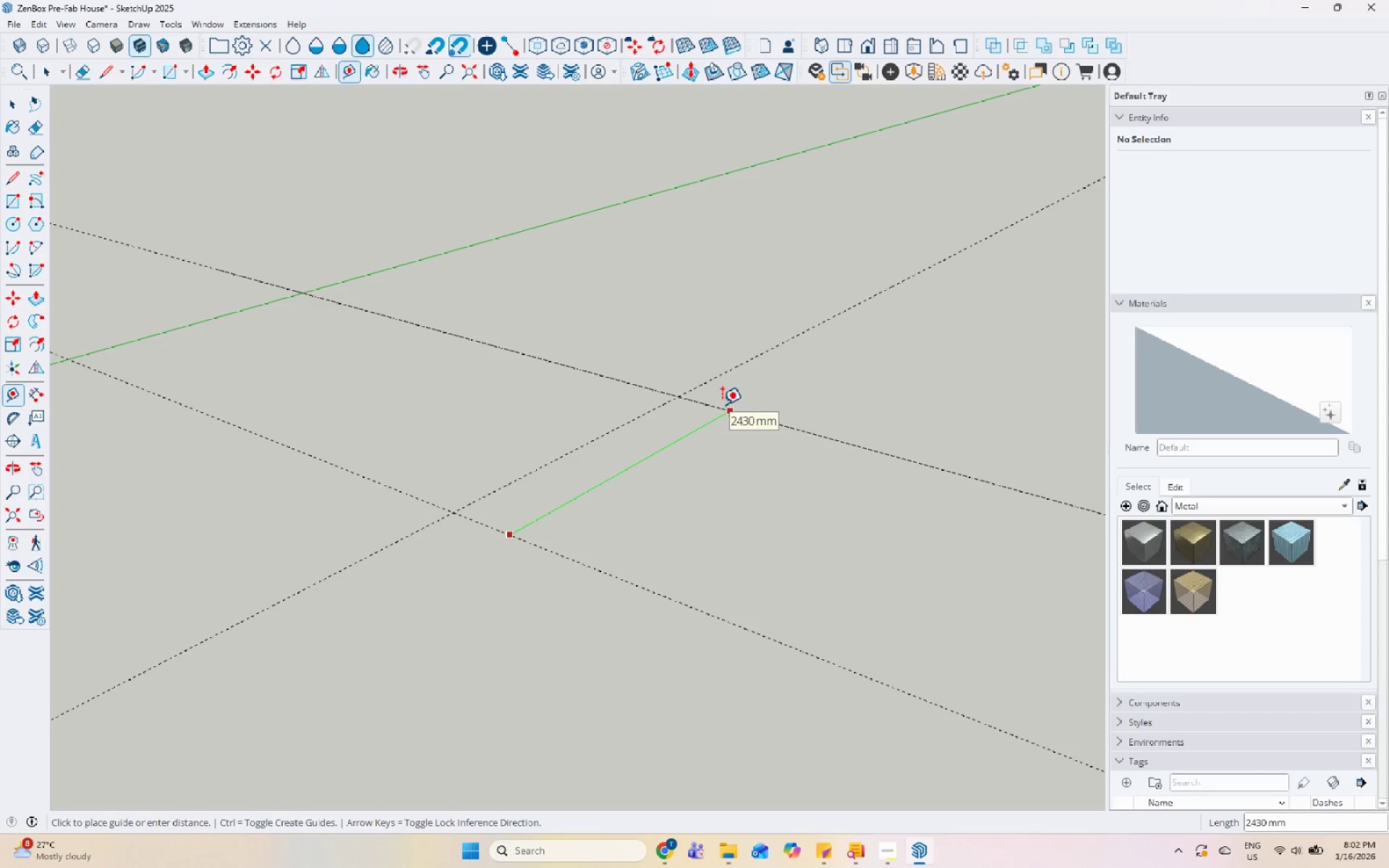 
key(Escape)
 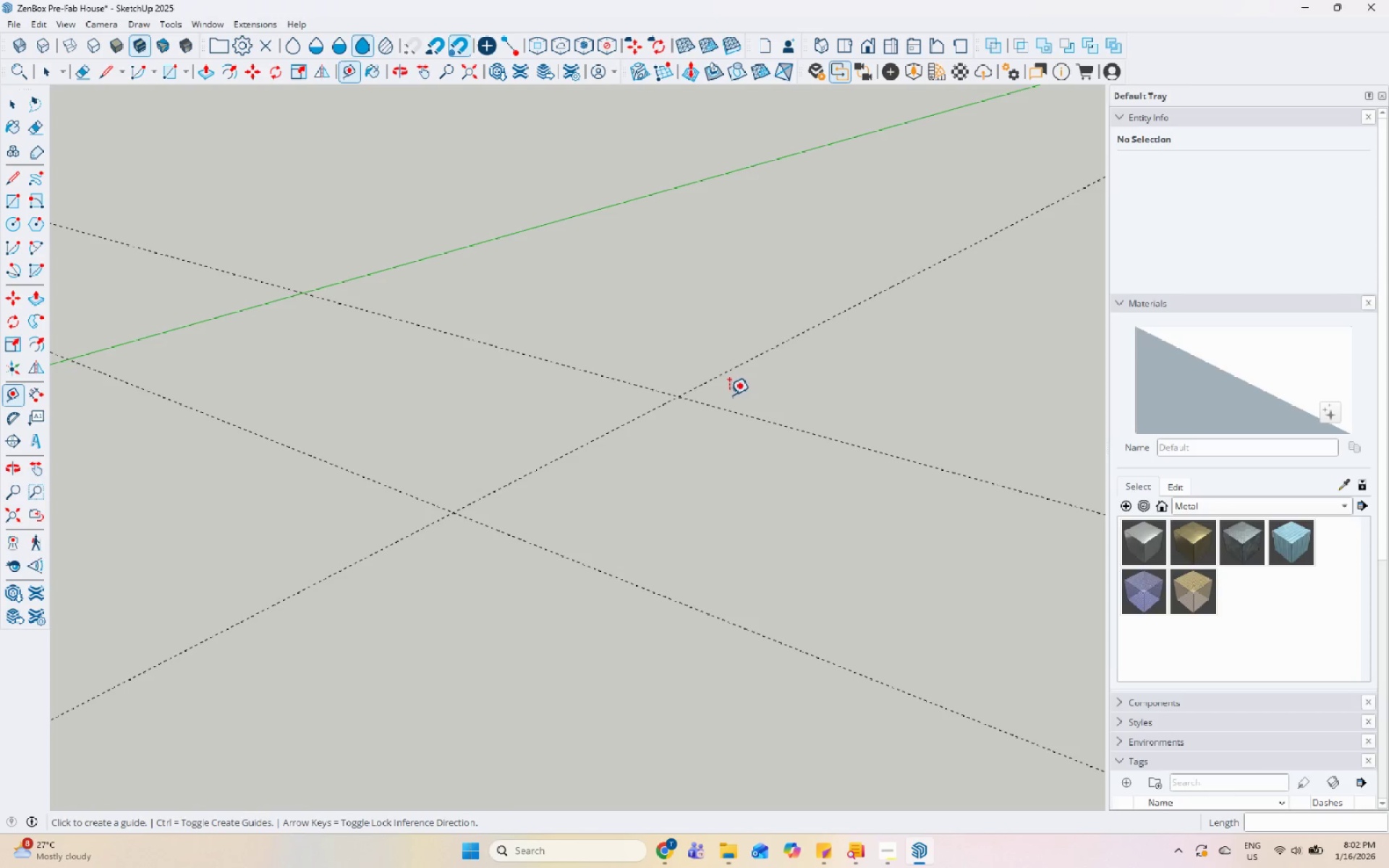 
key(Space)
 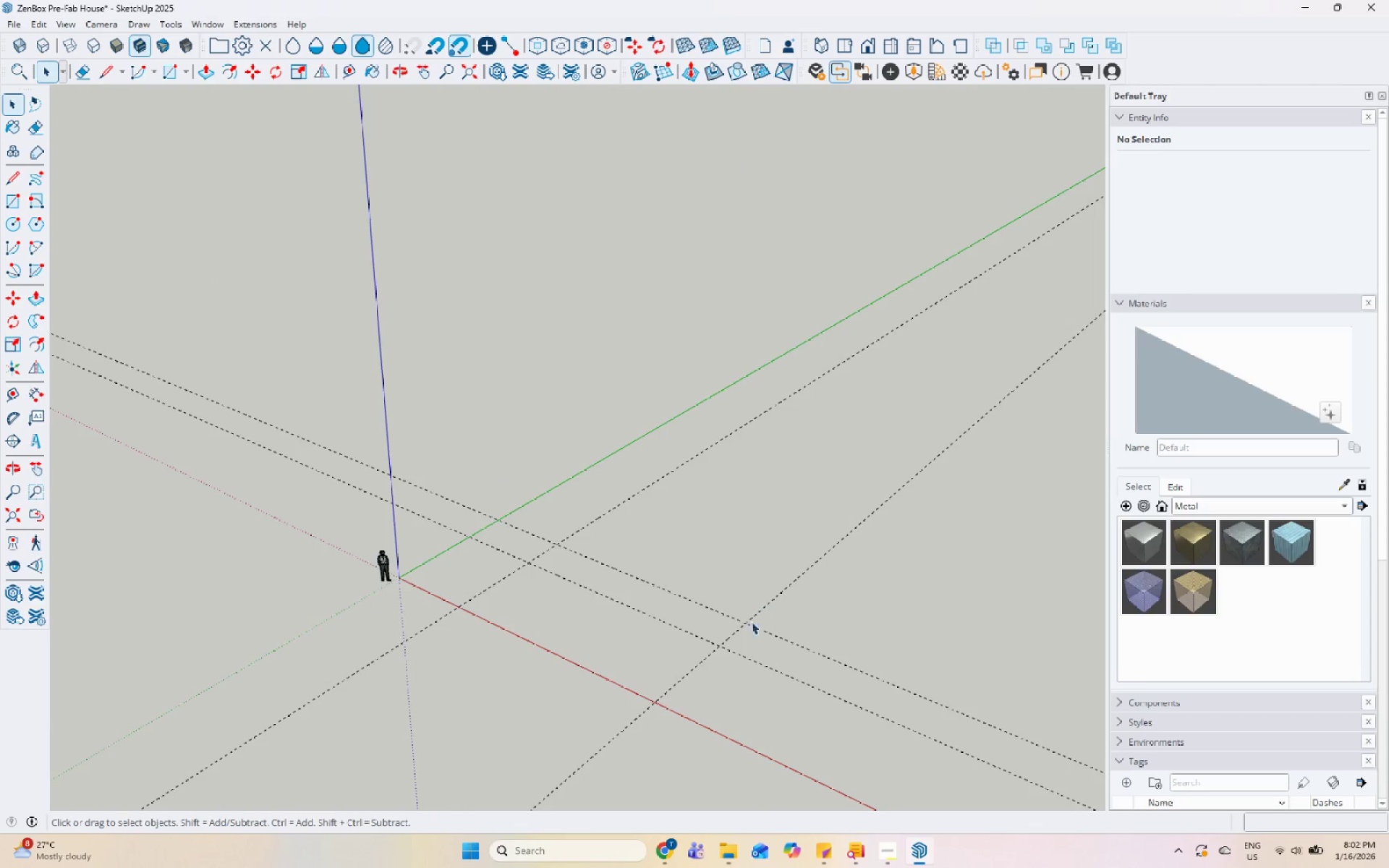 
scroll: coordinate [534, 594], scroll_direction: down, amount: 26.0
 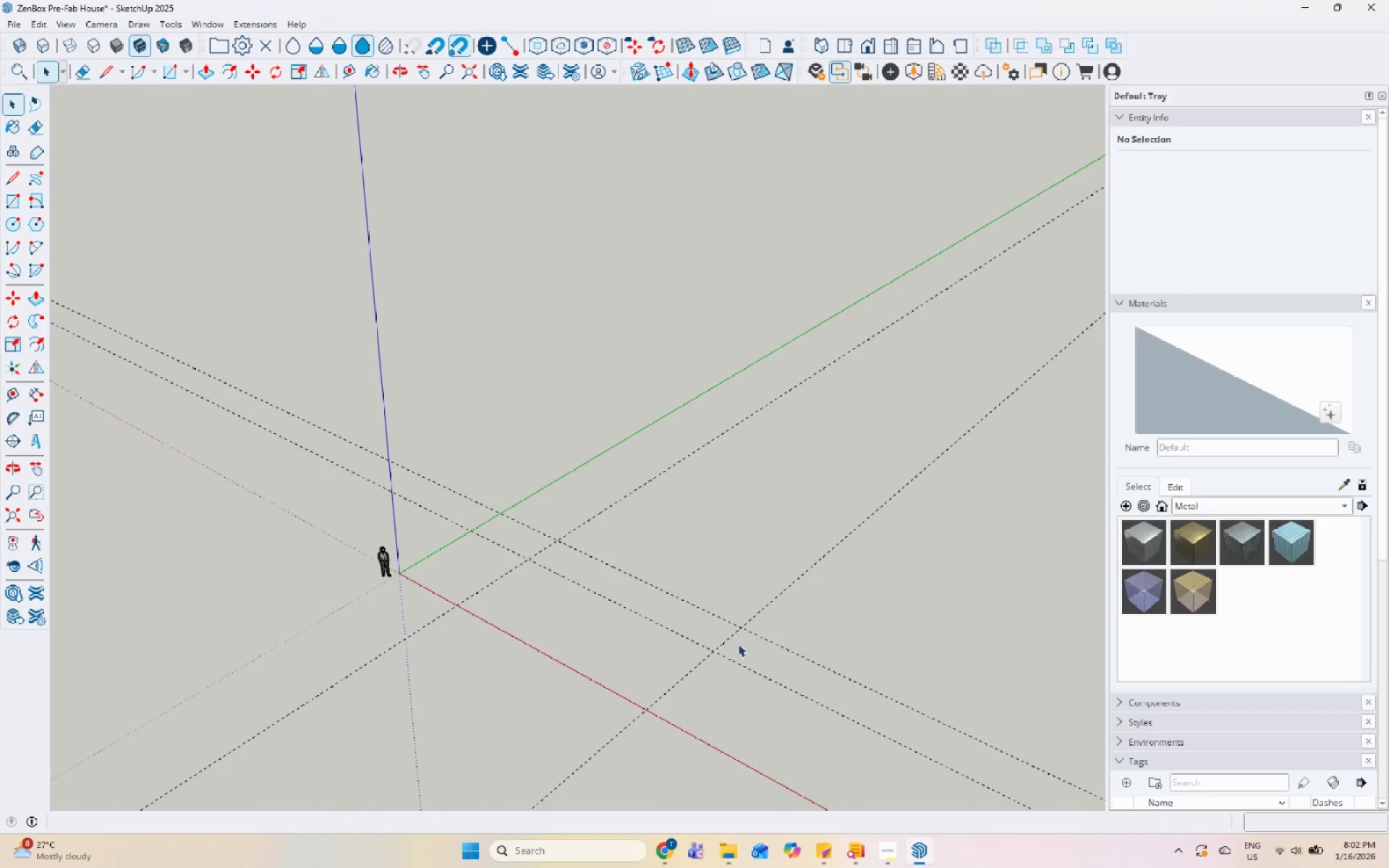 
scroll: coordinate [381, 404], scroll_direction: up, amount: 13.0
 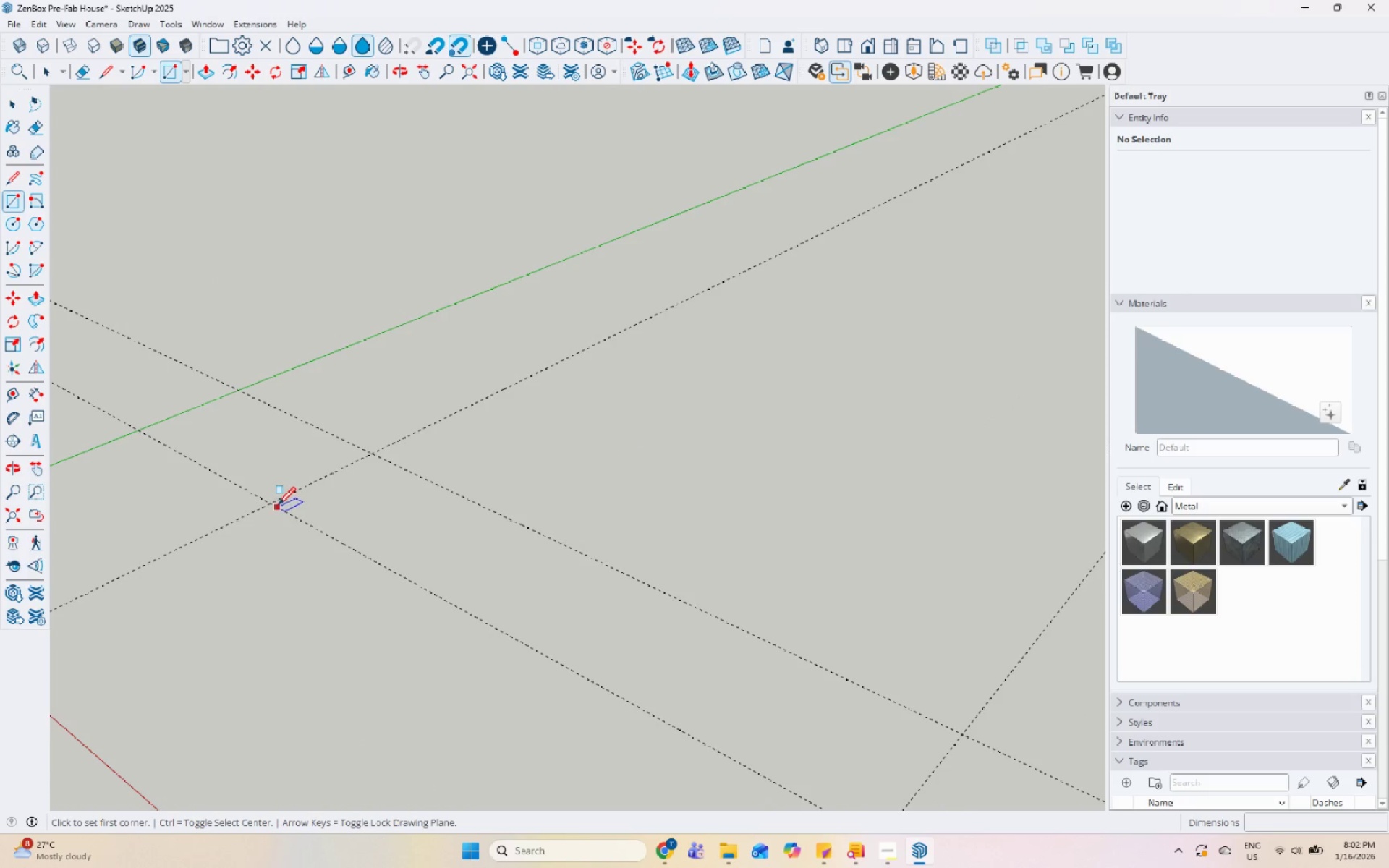 
left_click([271, 506])
 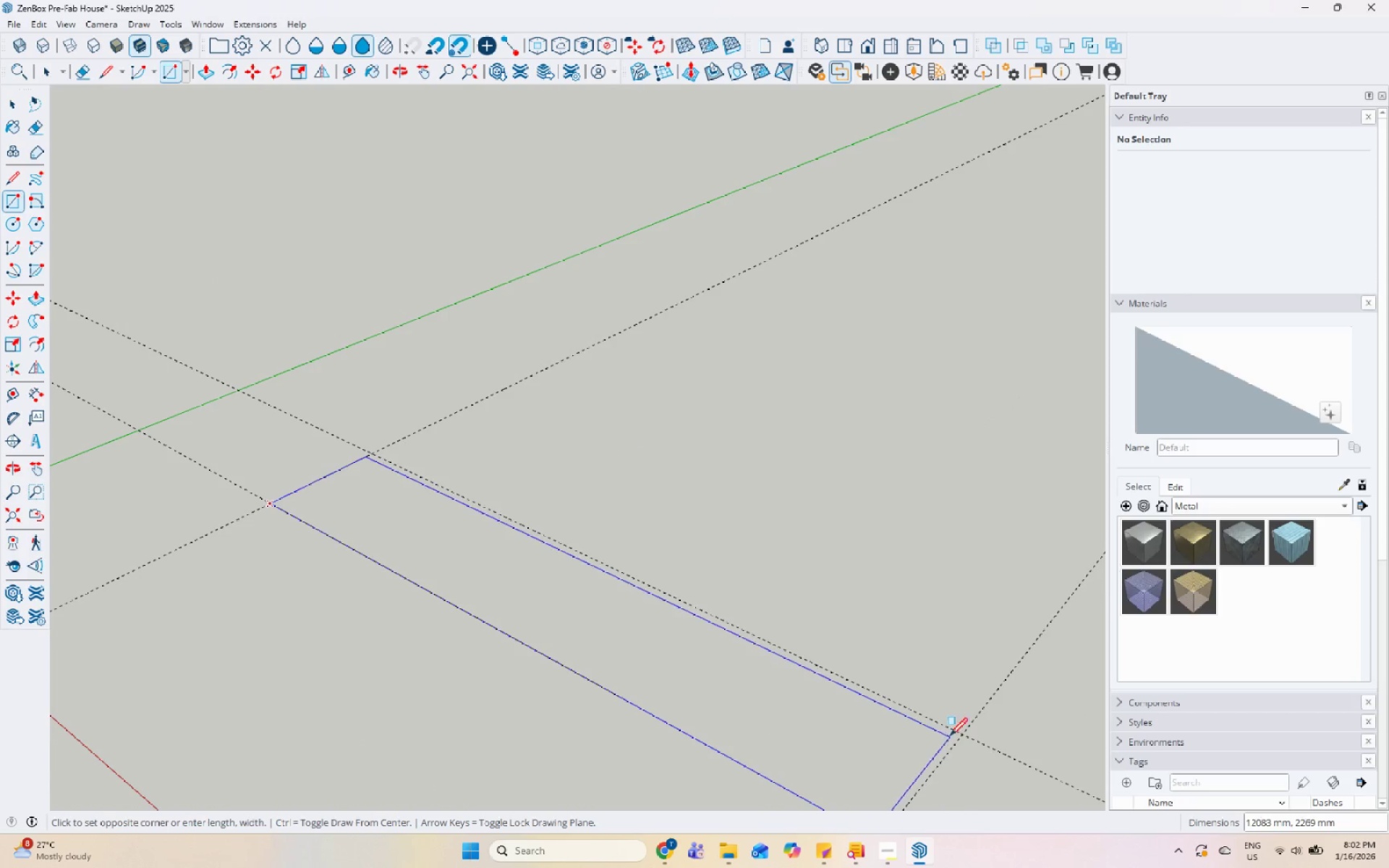 
left_click([964, 736])
 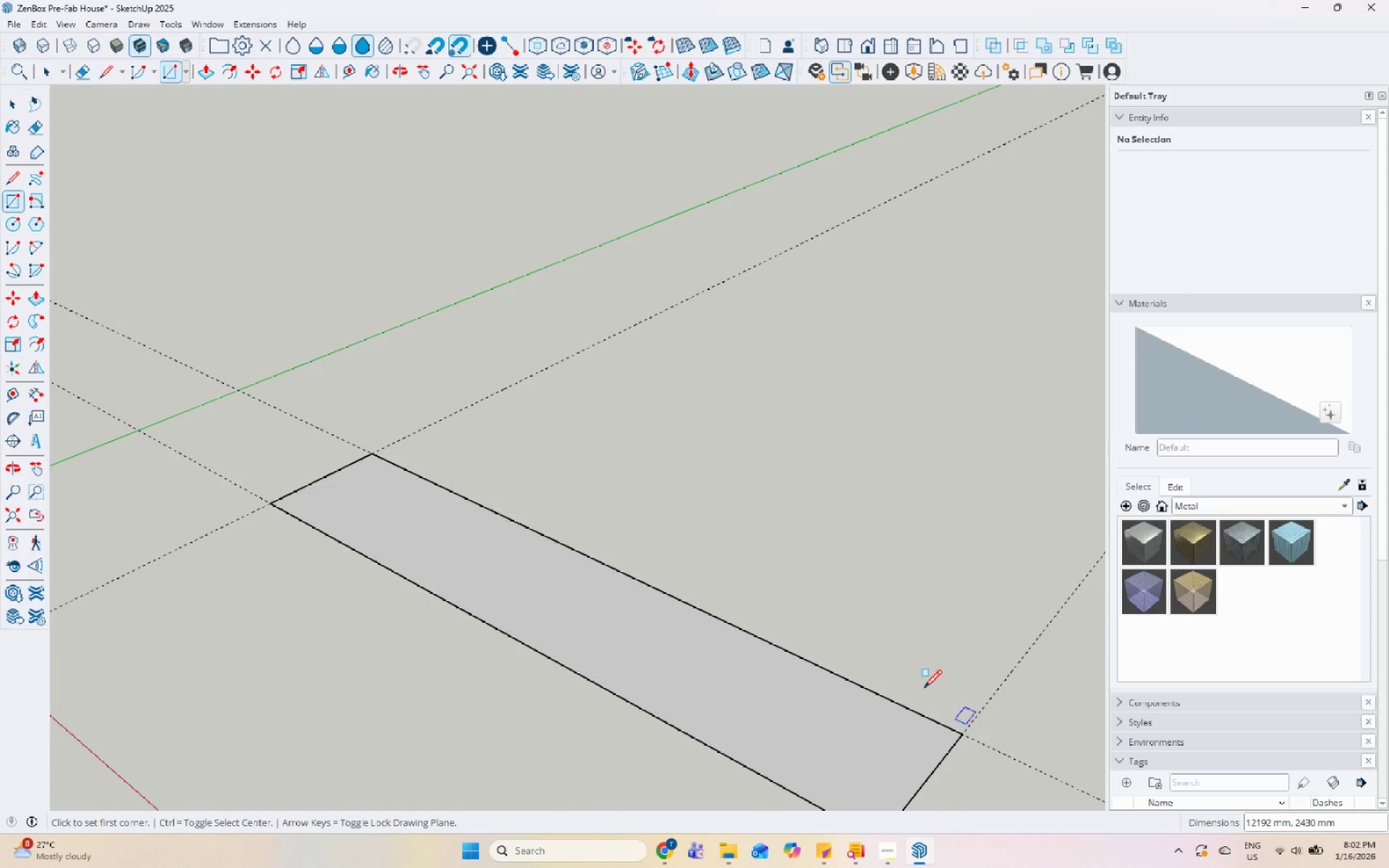 
key(Space)
 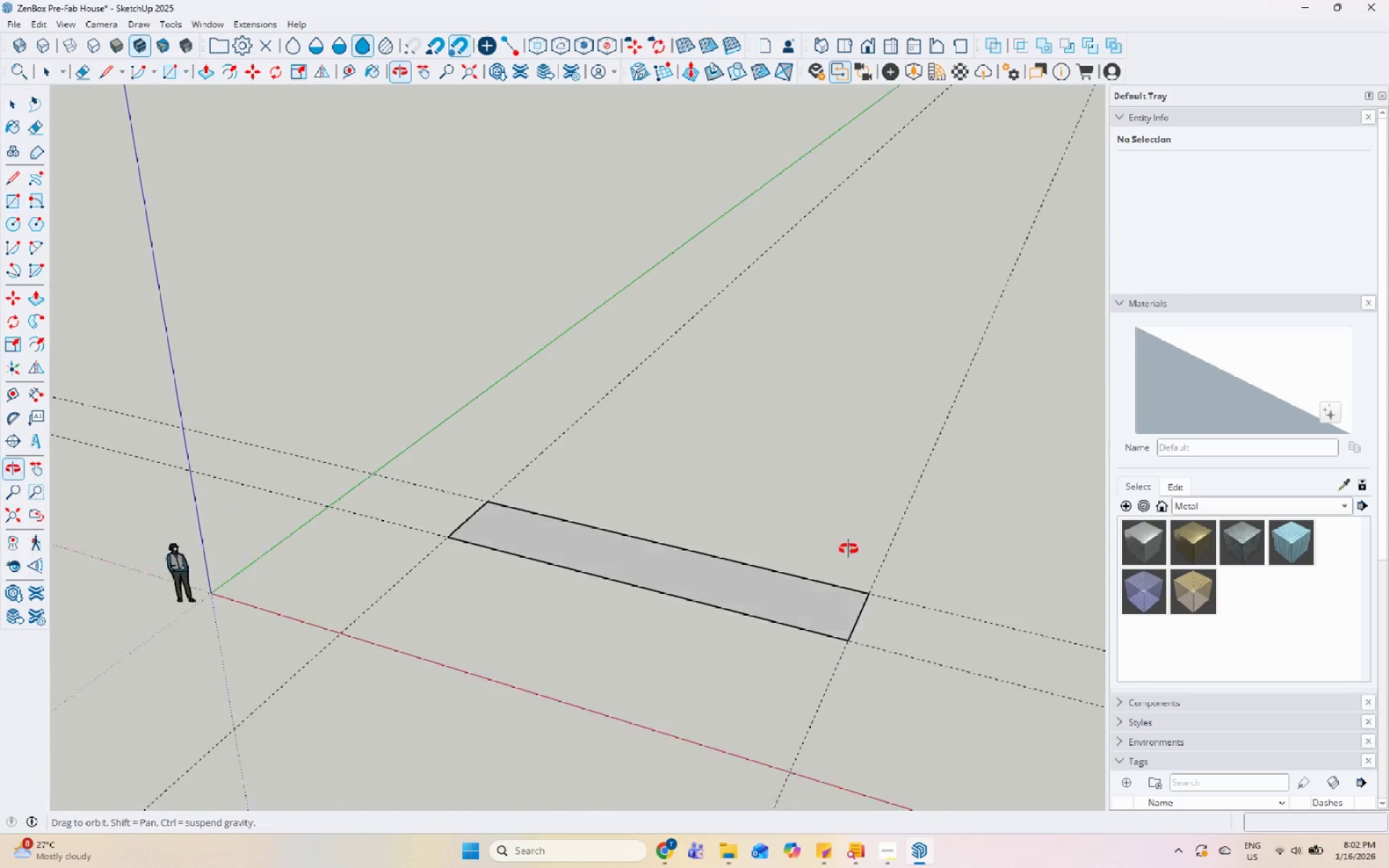 
scroll: coordinate [705, 536], scroll_direction: down, amount: 7.0
 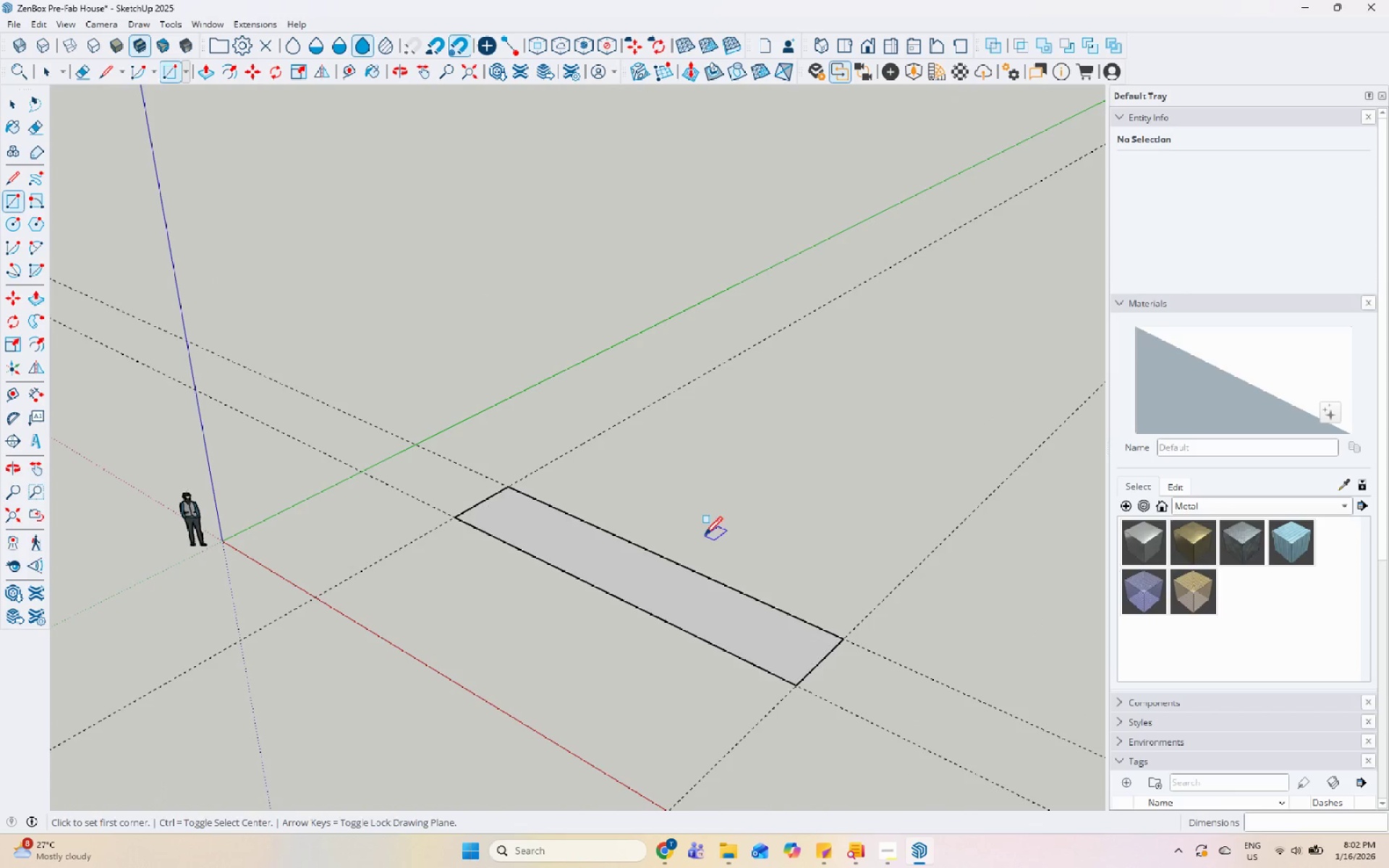 
left_click_drag(start_coordinate=[817, 596], to_coordinate=[821, 595])
 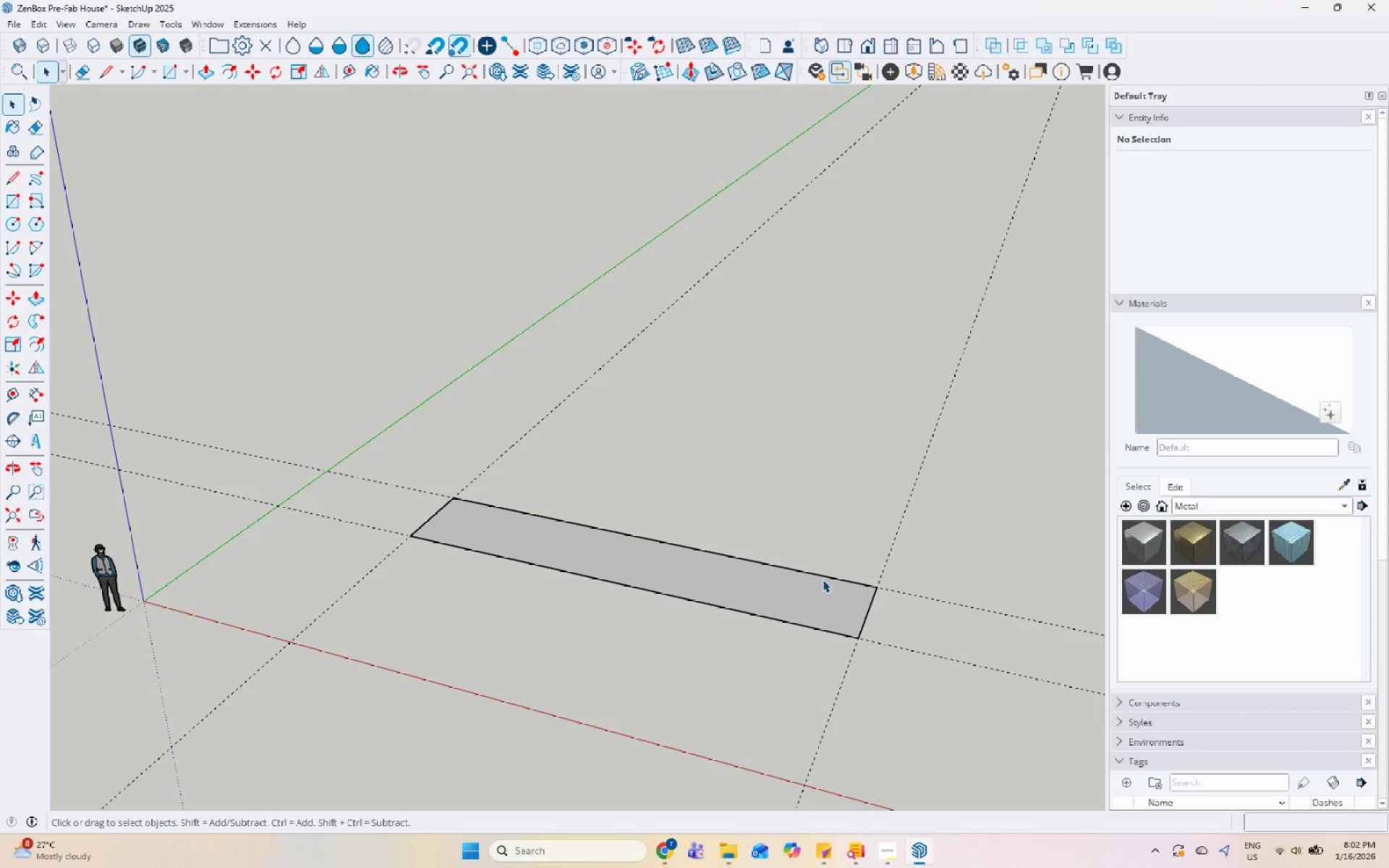 
scroll: coordinate [909, 587], scroll_direction: up, amount: 10.0
 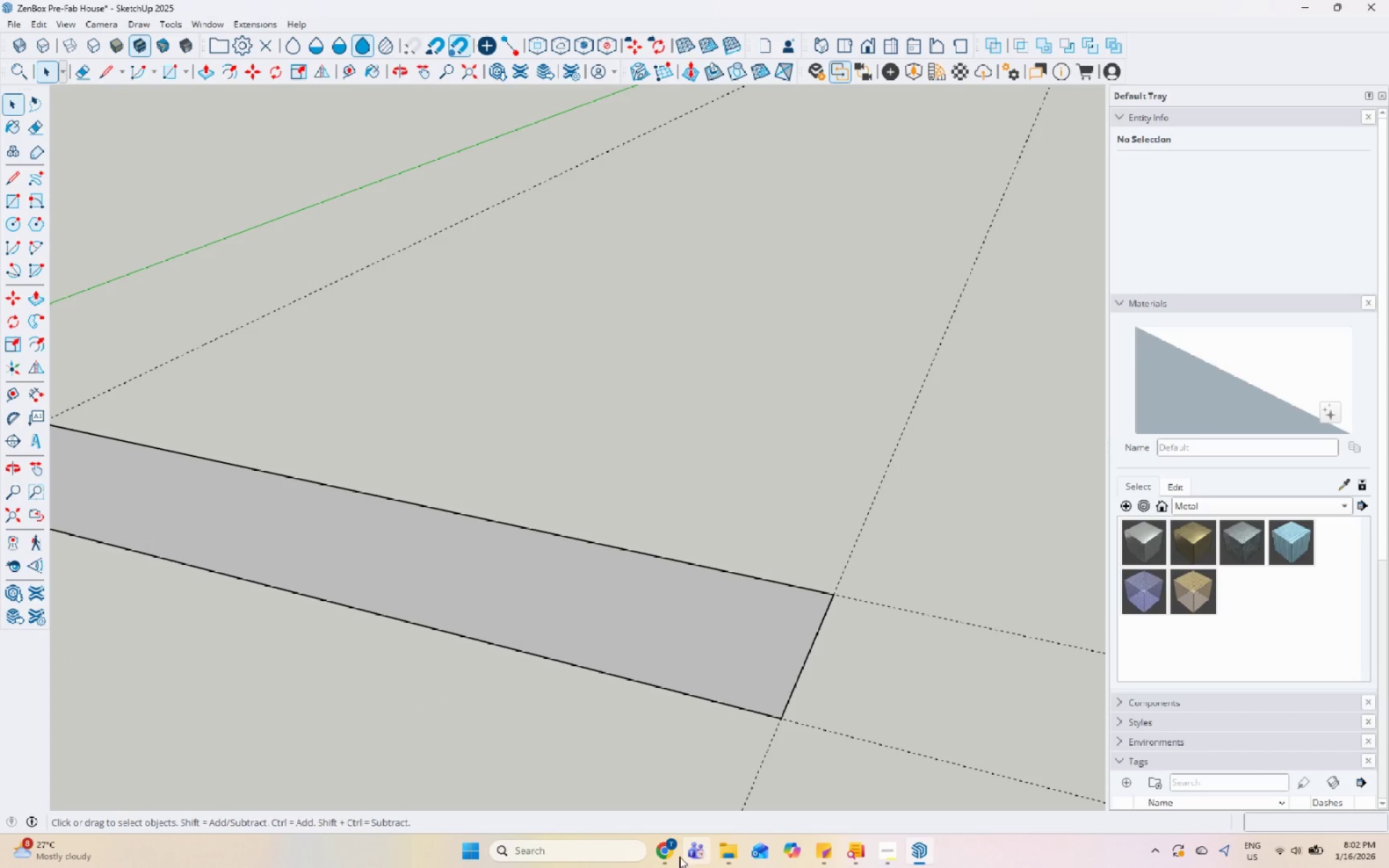 
left_click([666, 859])
 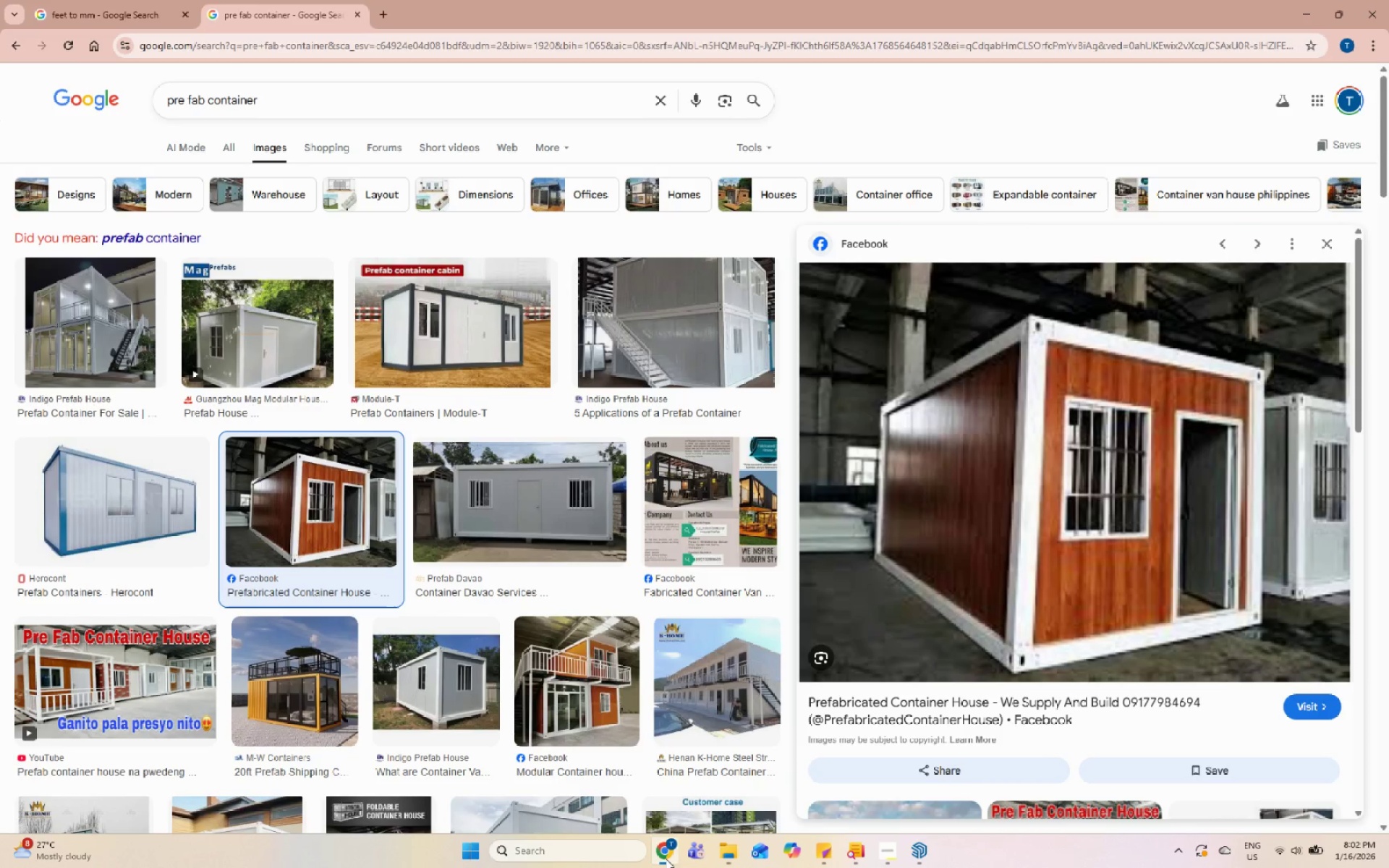 
left_click([666, 859])
 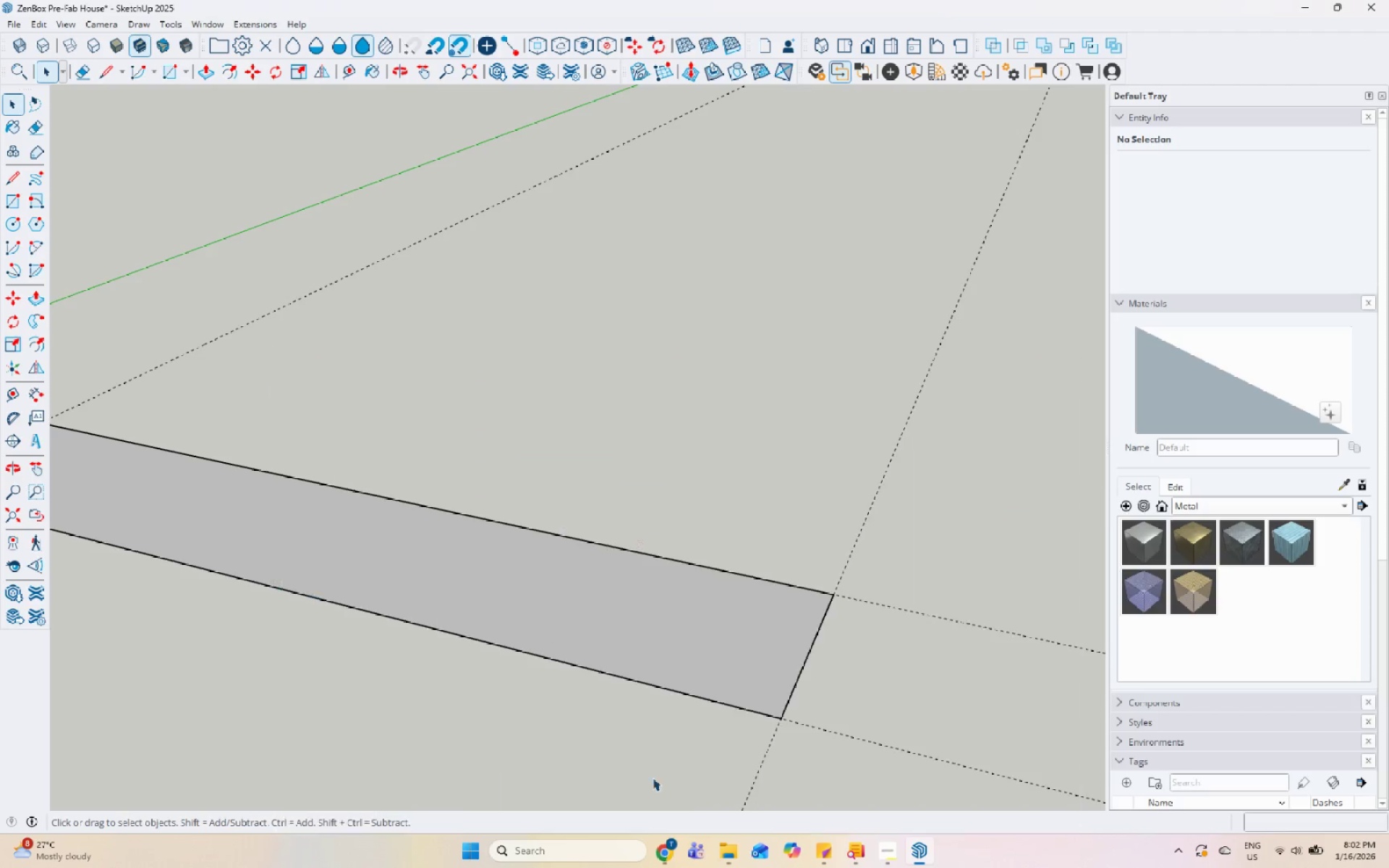 
scroll: coordinate [621, 468], scroll_direction: down, amount: 6.0
 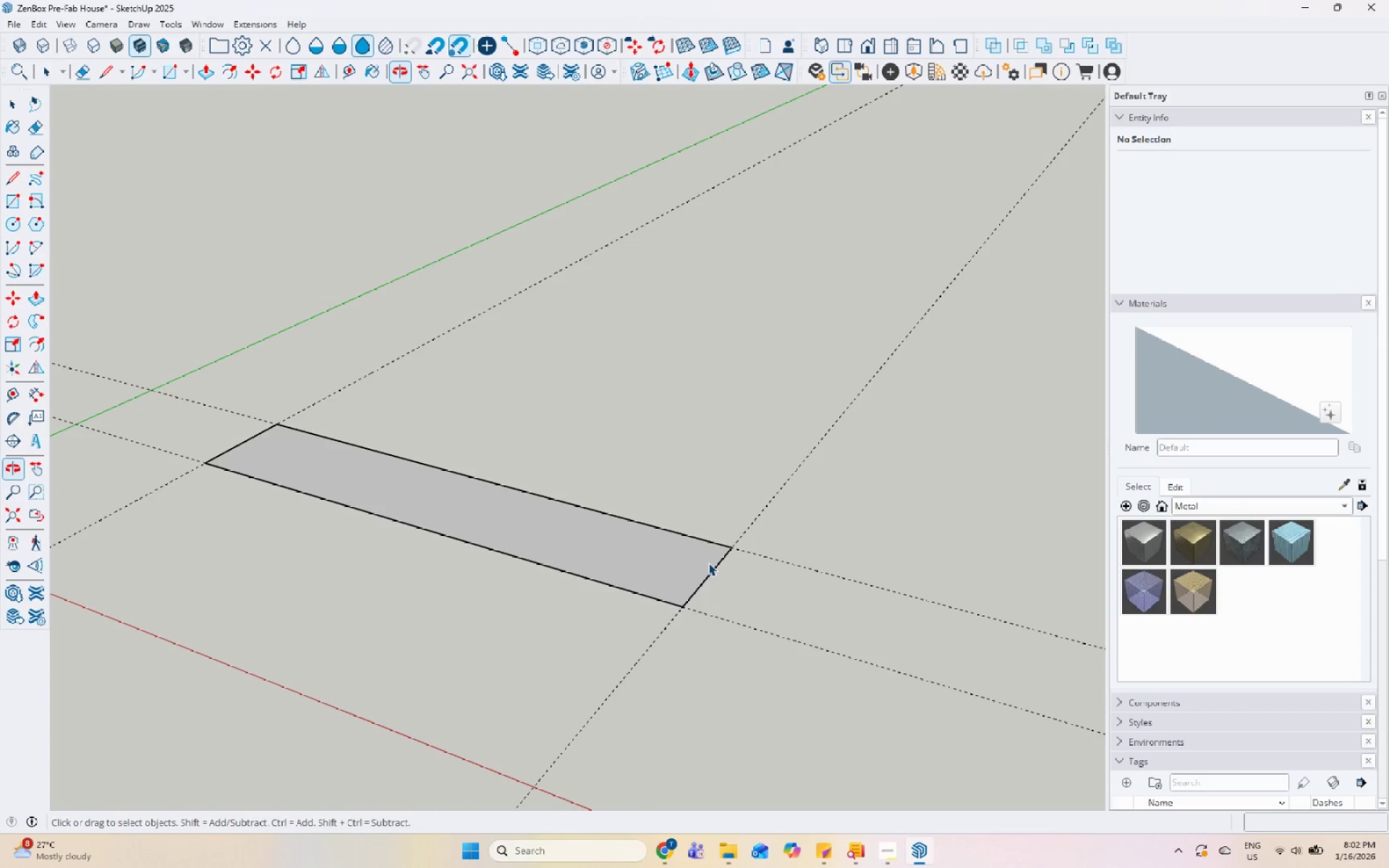 
double_click([708, 563])
 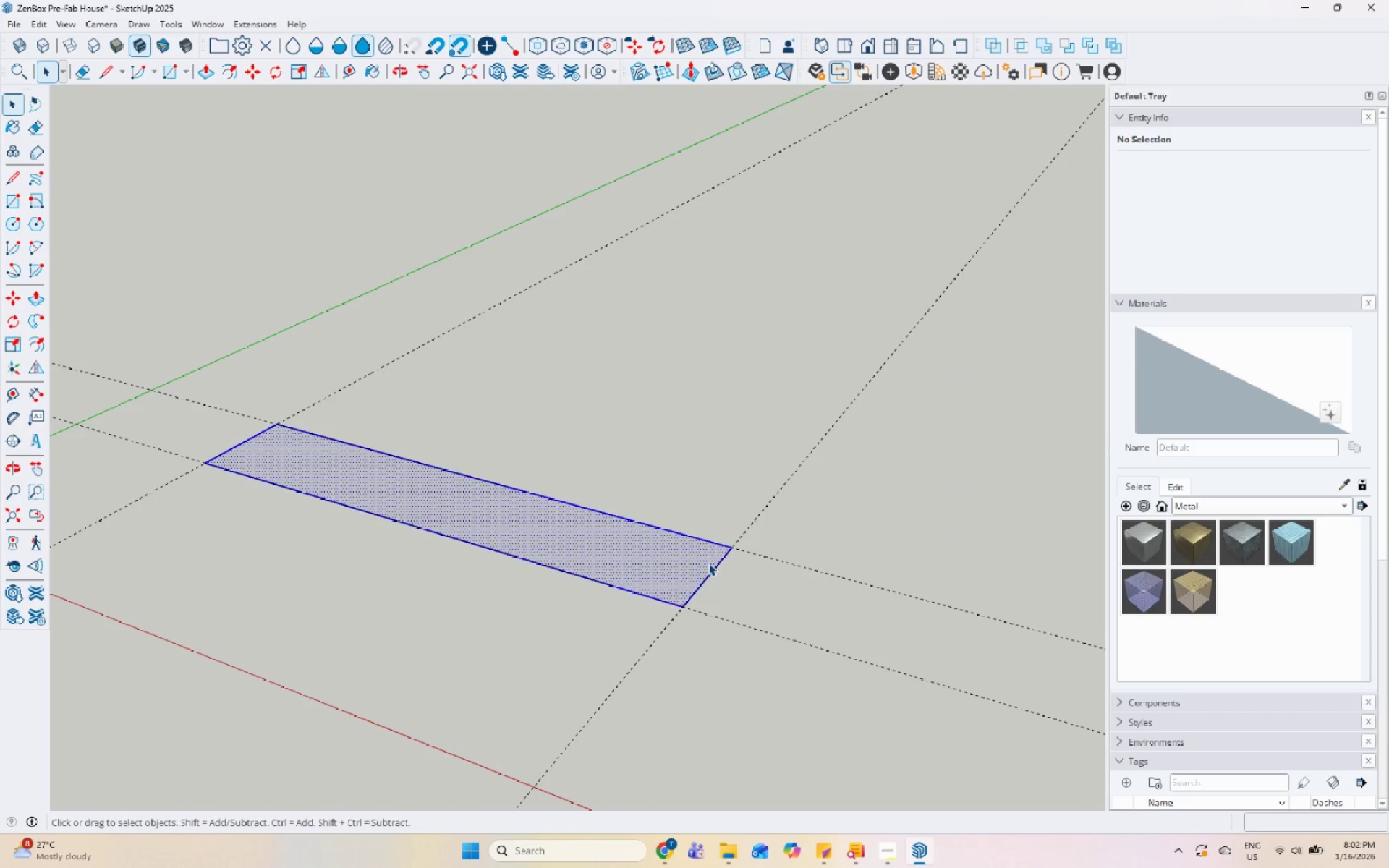 
triple_click([708, 563])
 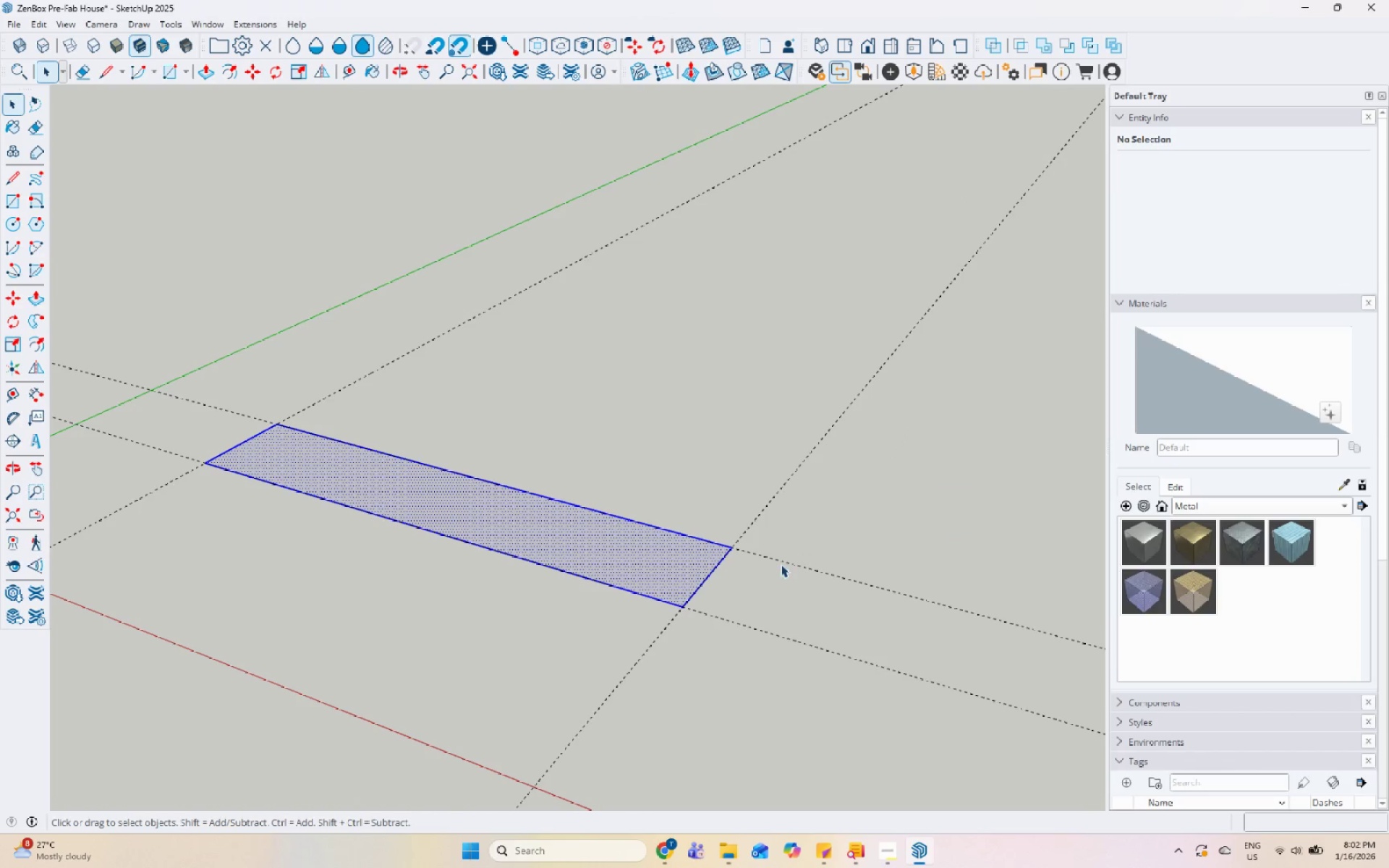 
scroll: coordinate [1178, 584], scroll_direction: down, amount: 6.0
 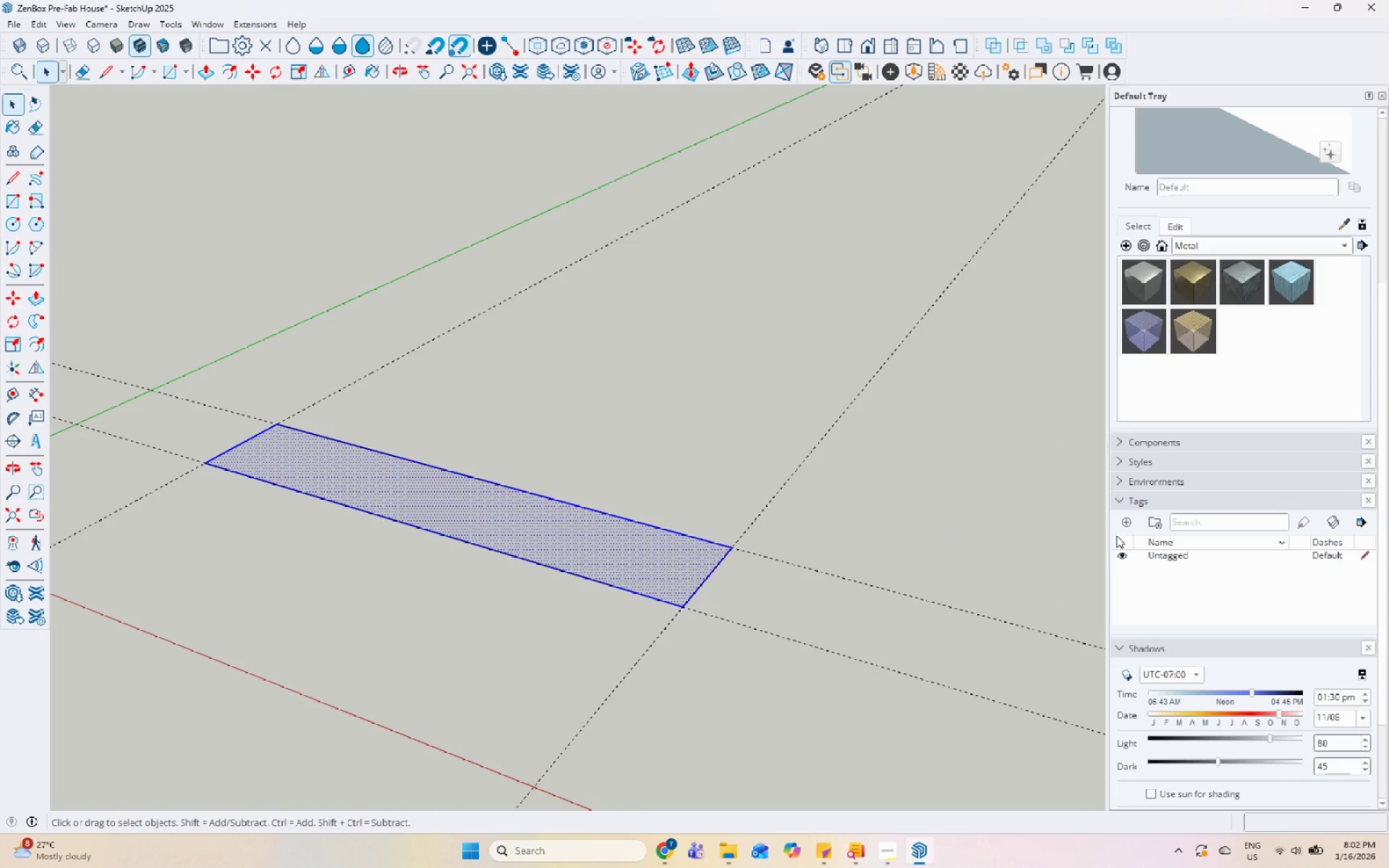 
left_click([1124, 525])
 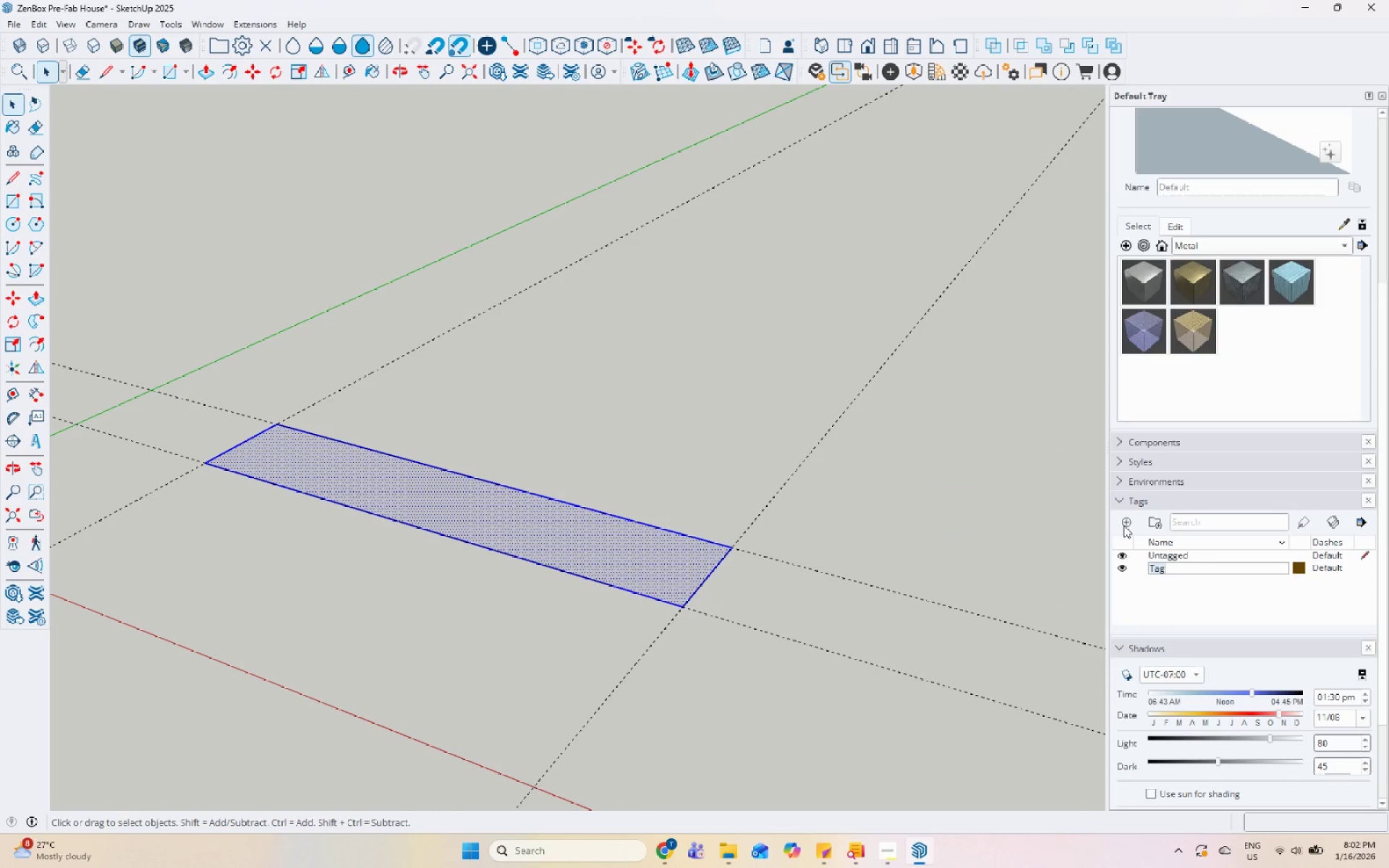 
type(Base)
 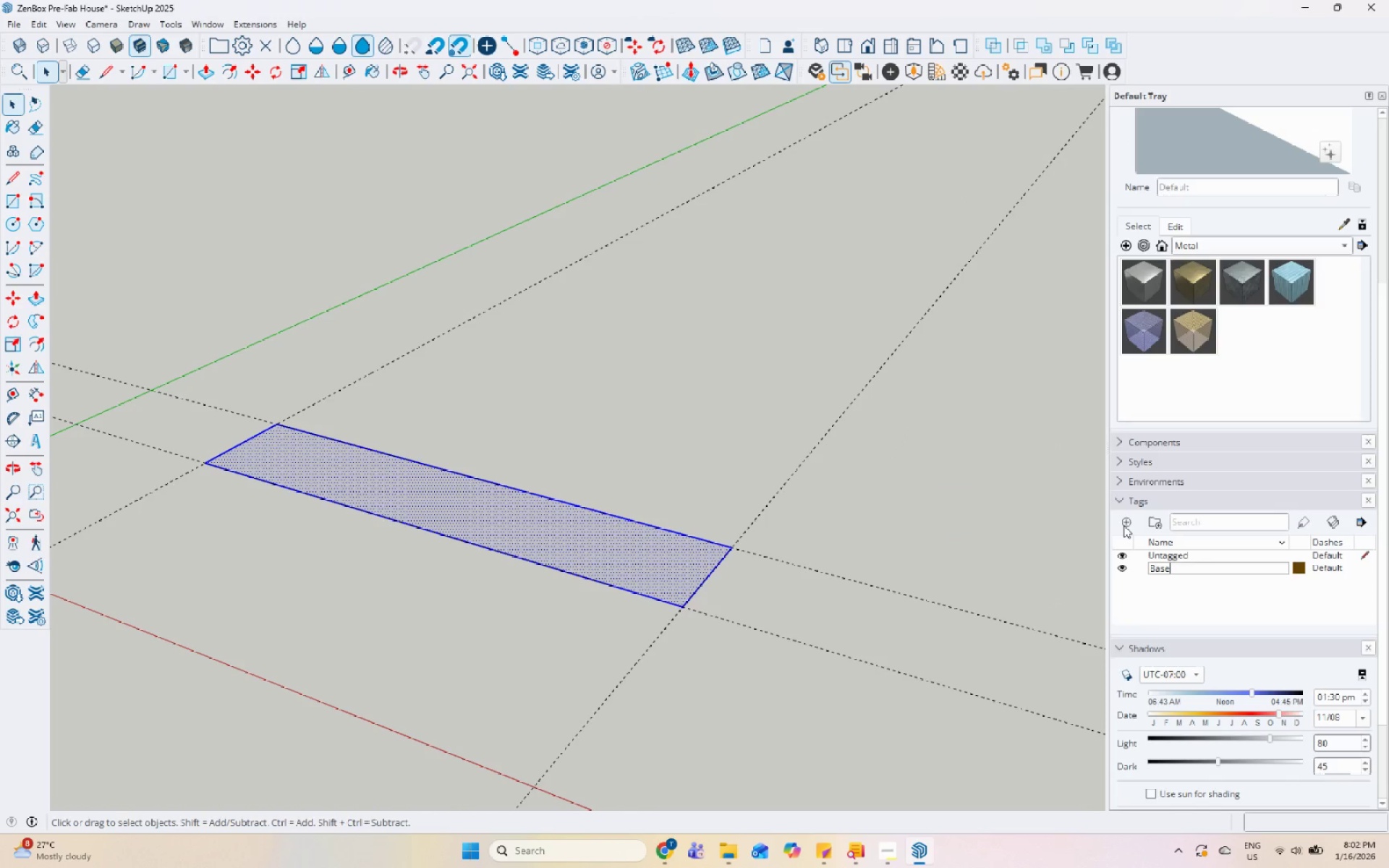 
key(Enter)
 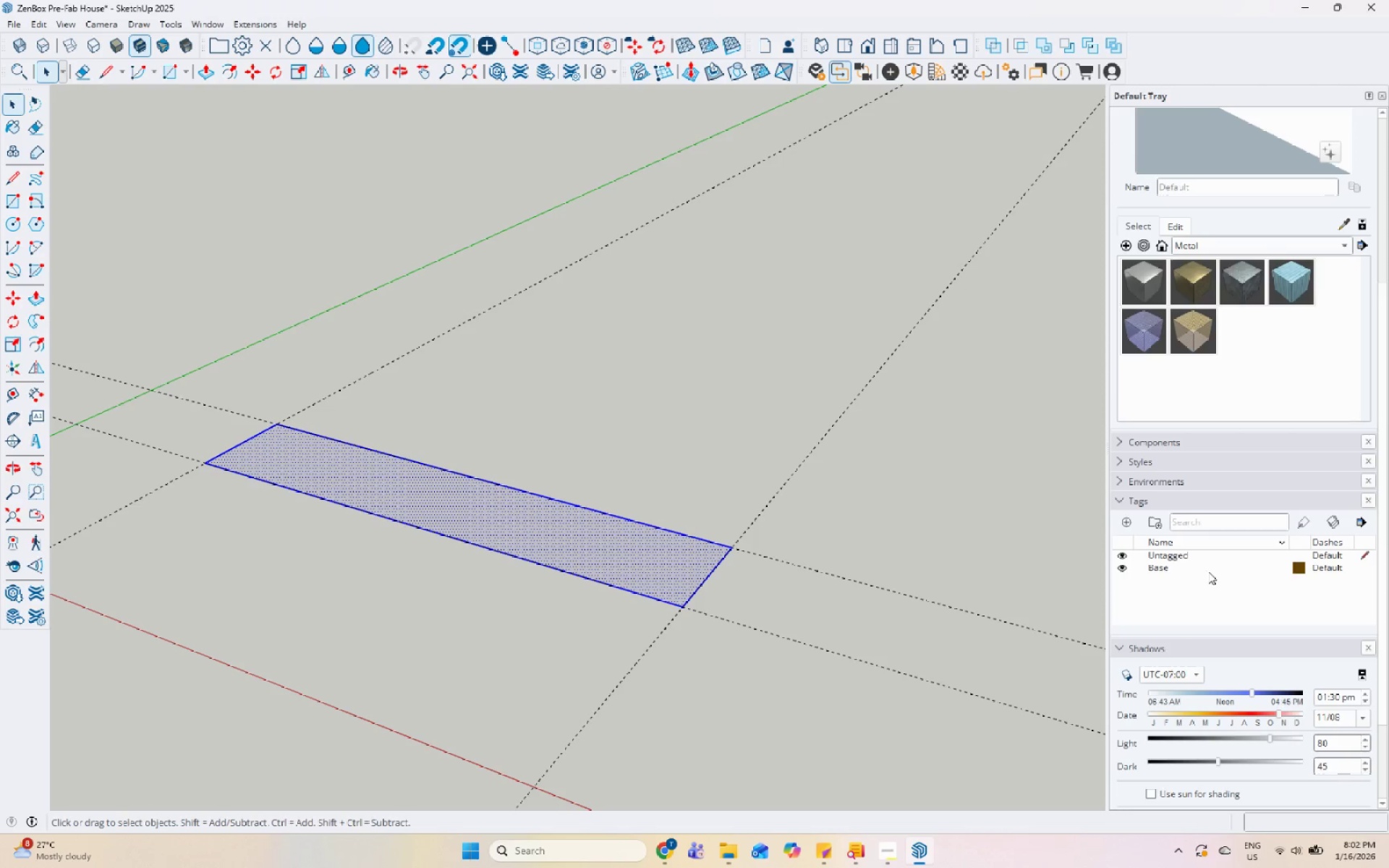 
right_click([545, 595])
 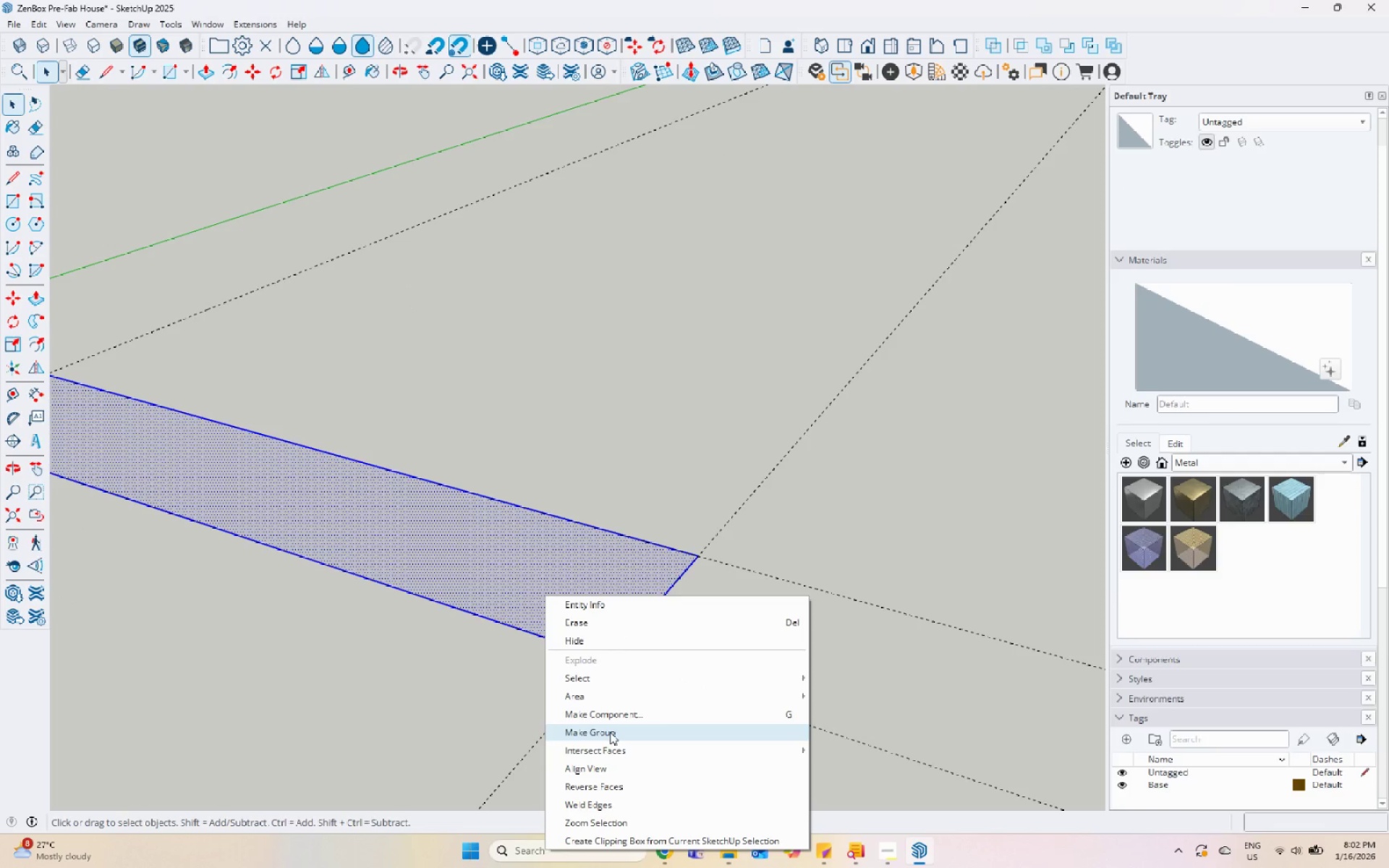 
scroll: coordinate [631, 611], scroll_direction: up, amount: 10.0
 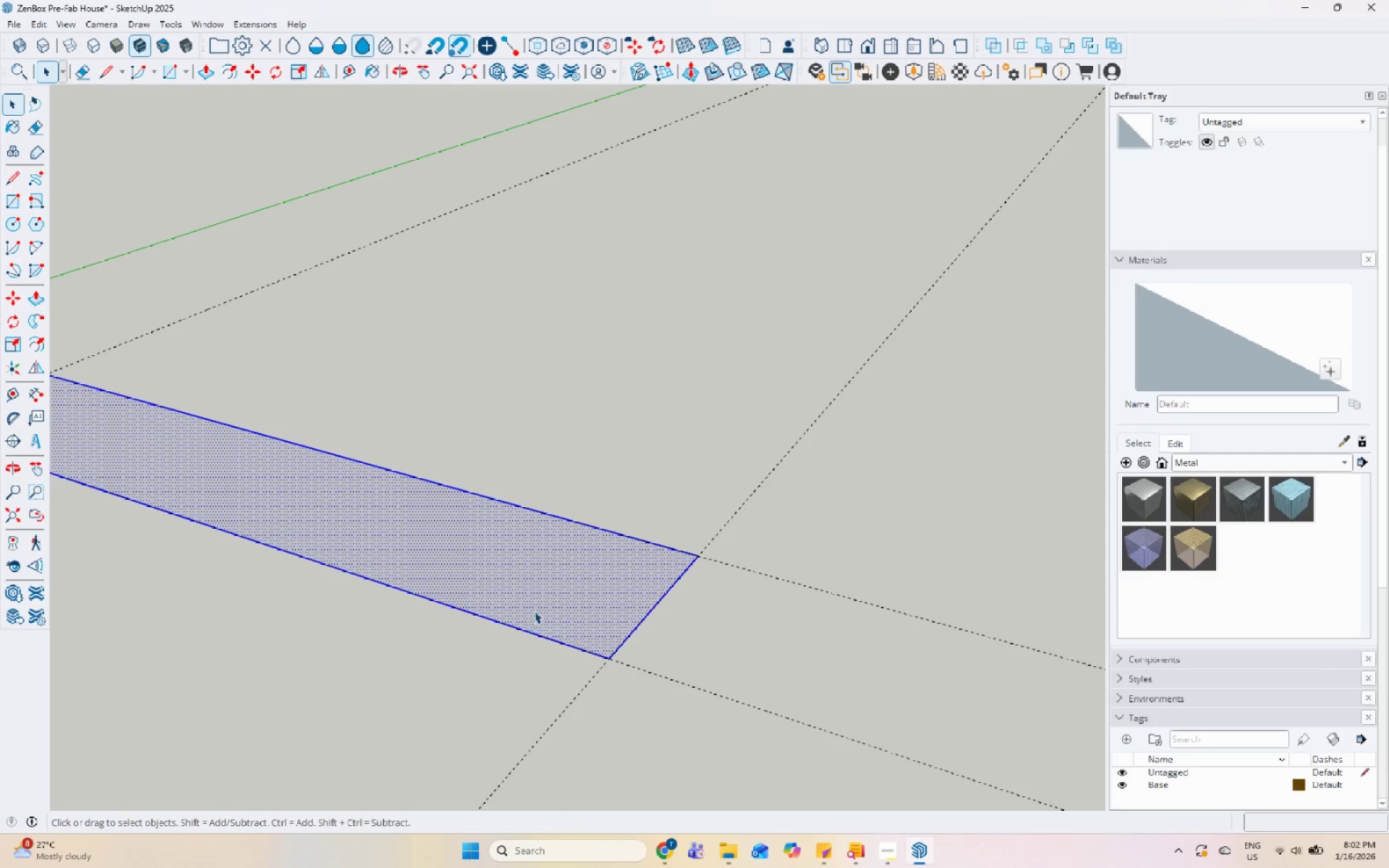 
left_click([610, 732])
 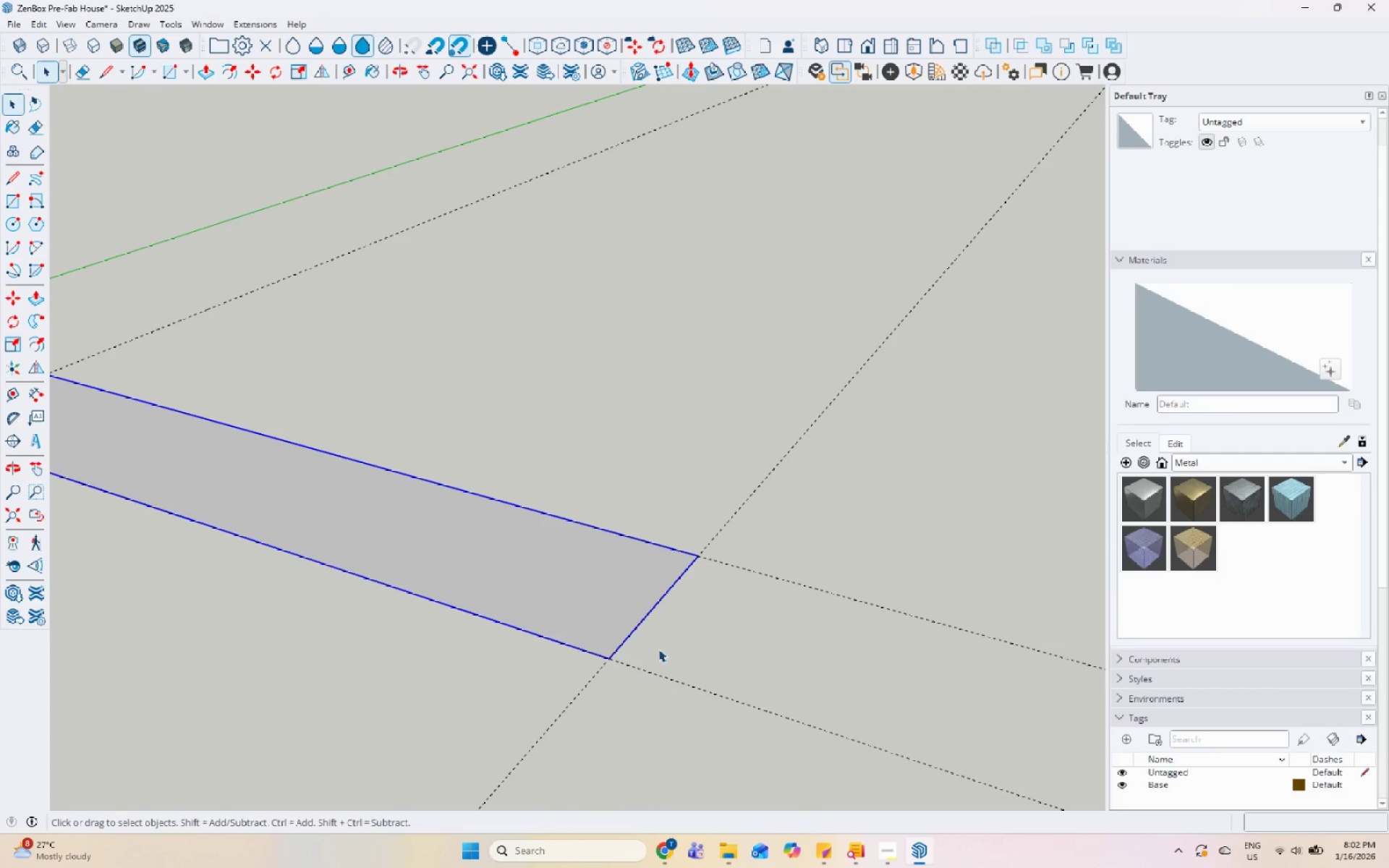 
left_click([1277, 166])
 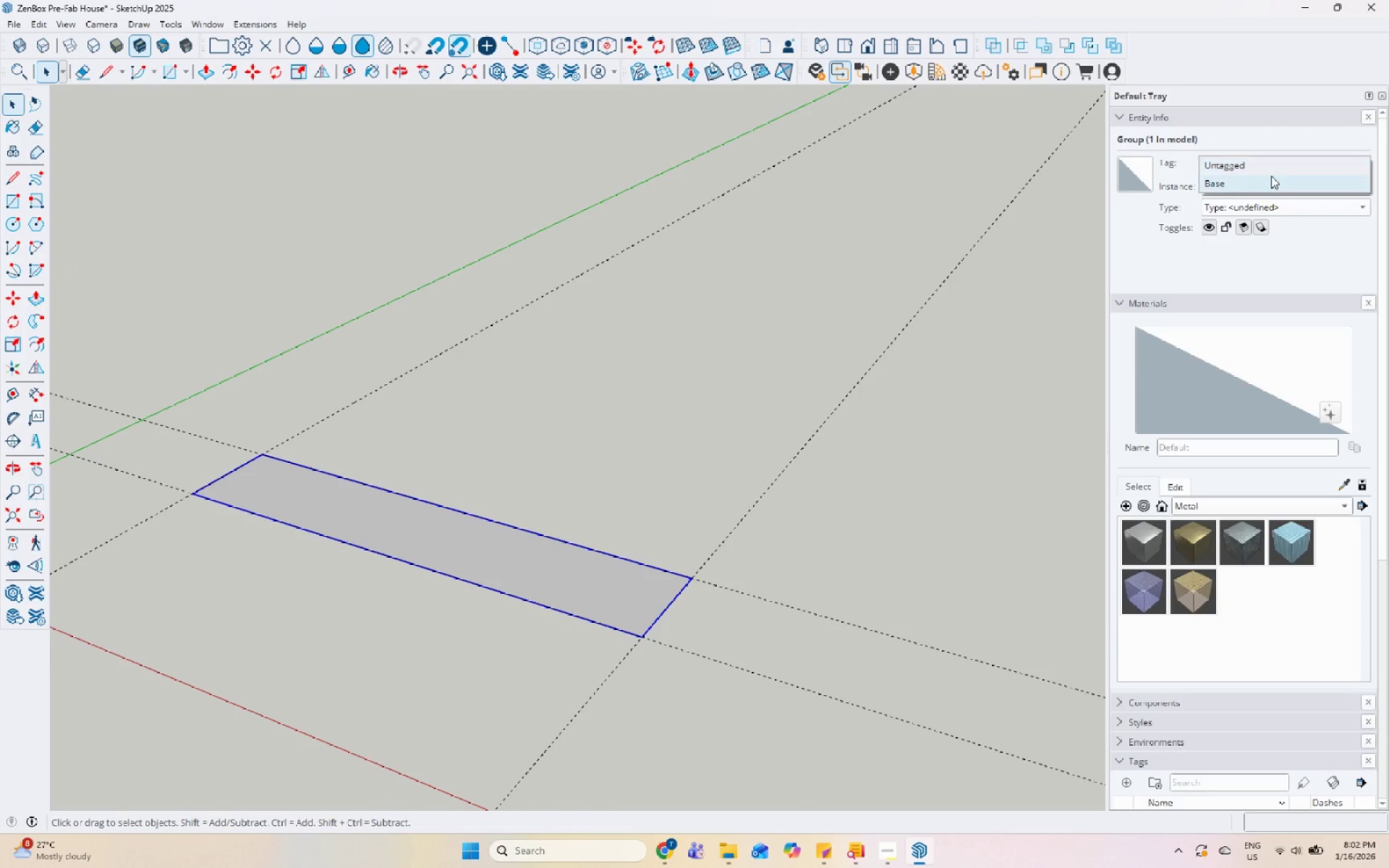 
scroll: coordinate [1195, 330], scroll_direction: down, amount: 2.0
 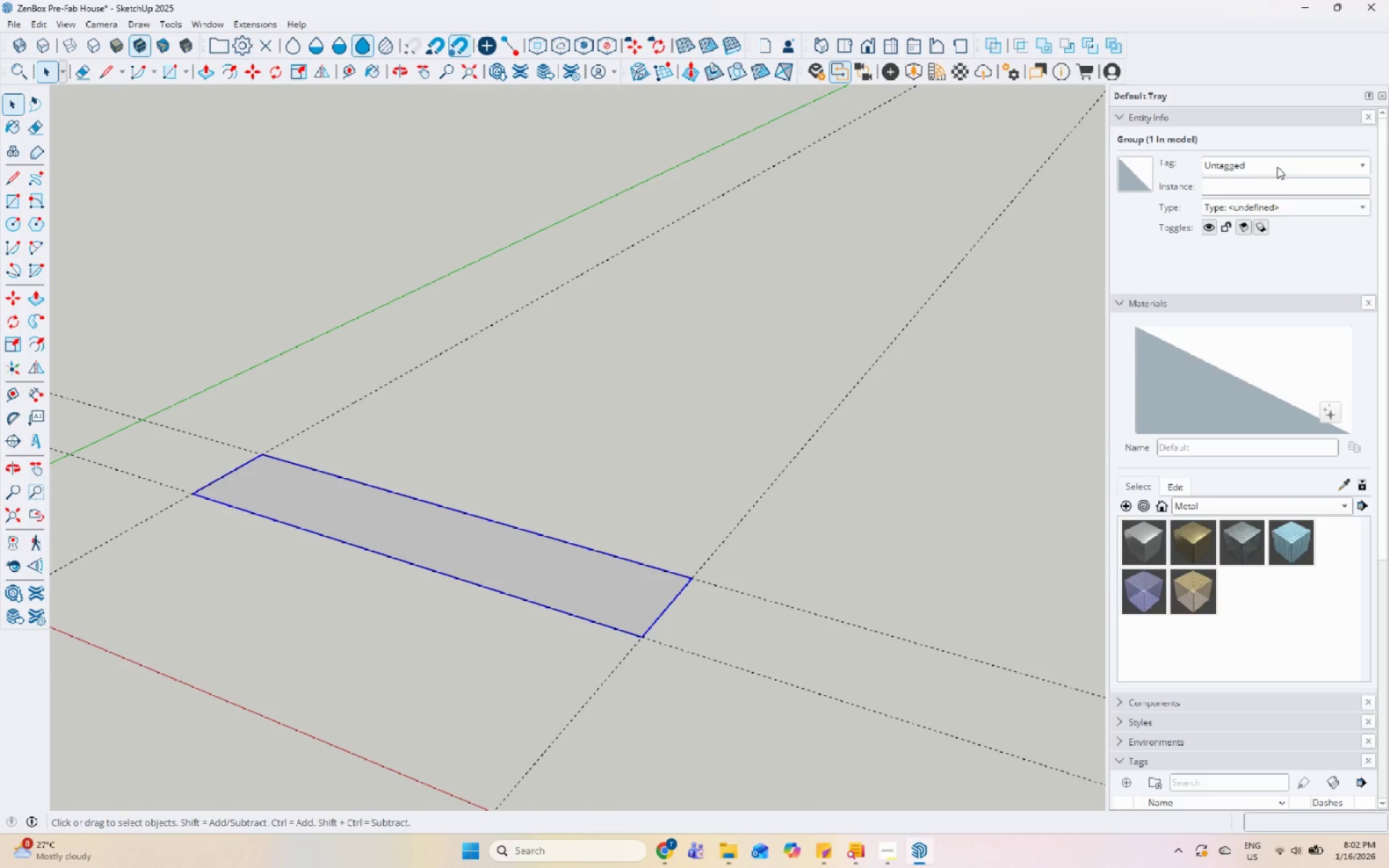 
left_click([1271, 176])
 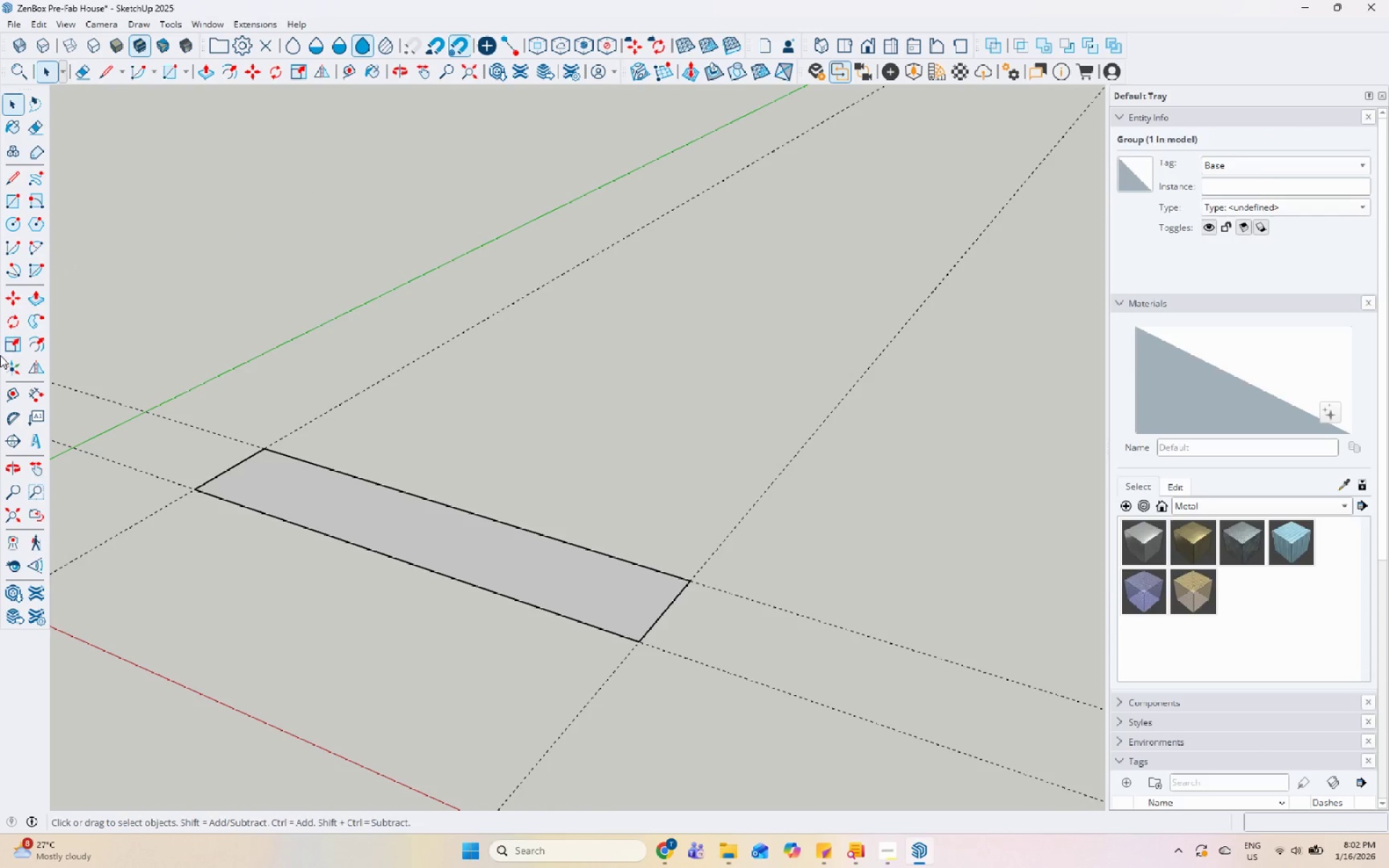 
left_click([18, 197])
 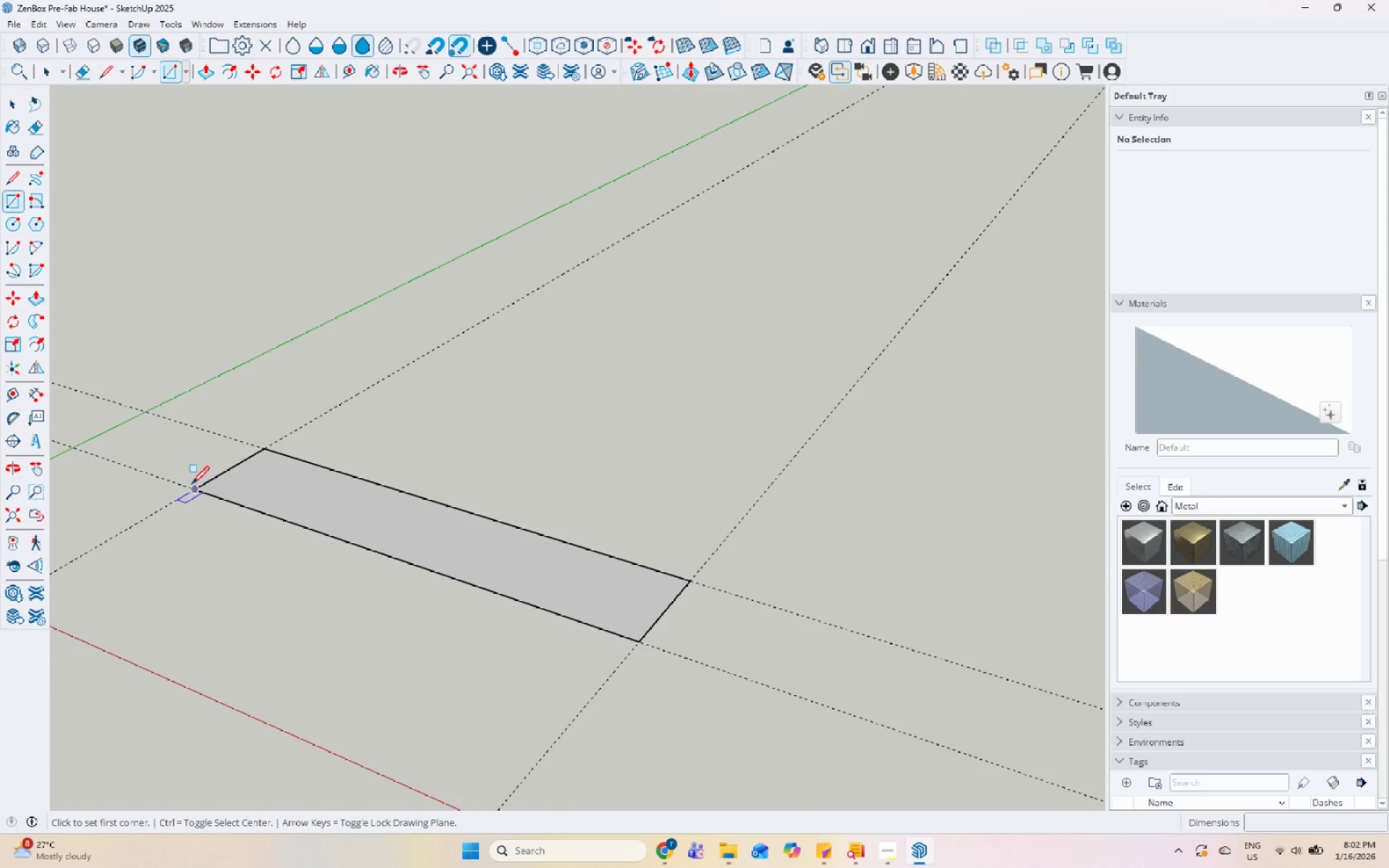 
left_click([198, 493])
 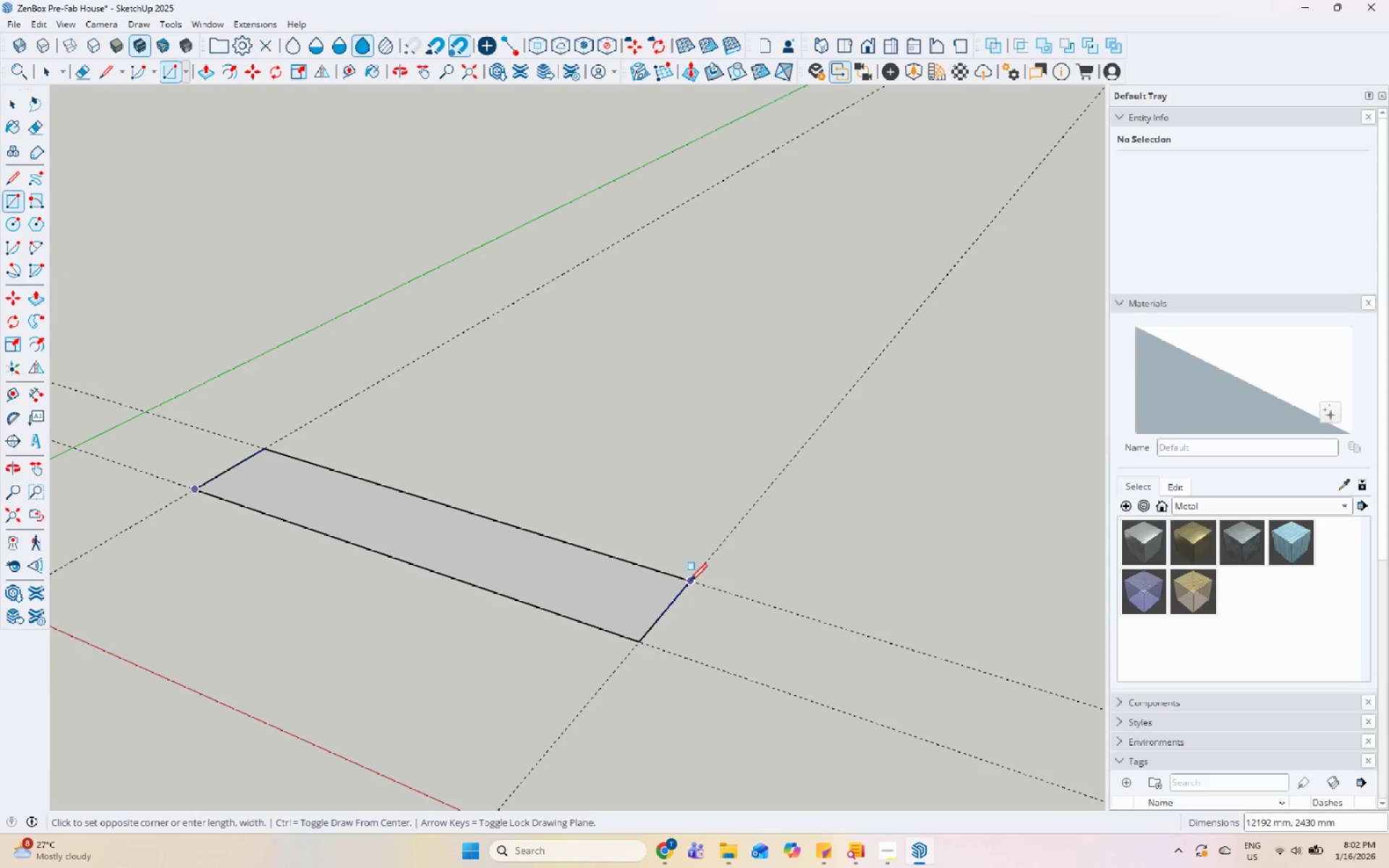 
left_click([689, 583])
 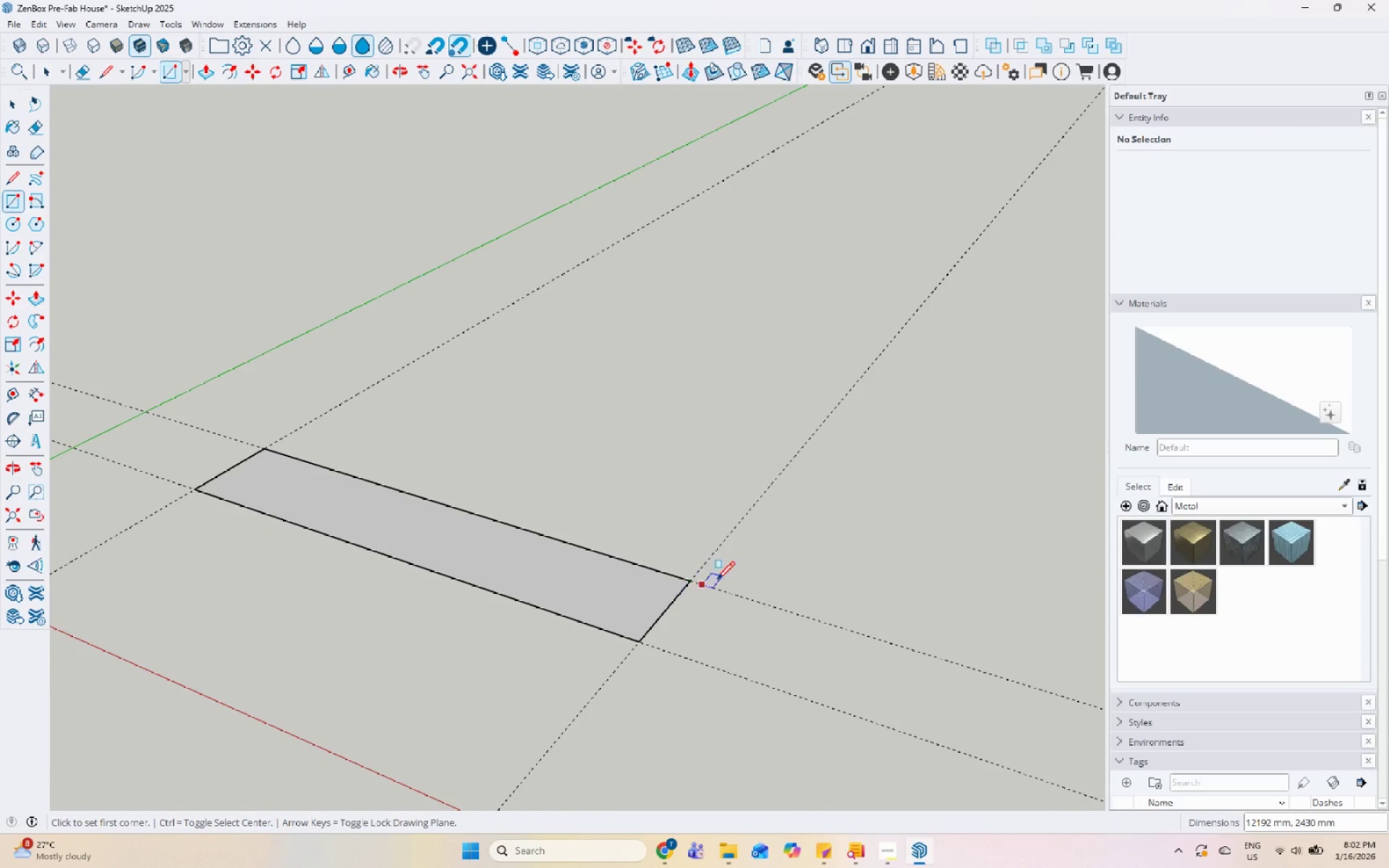 
key(Space)
 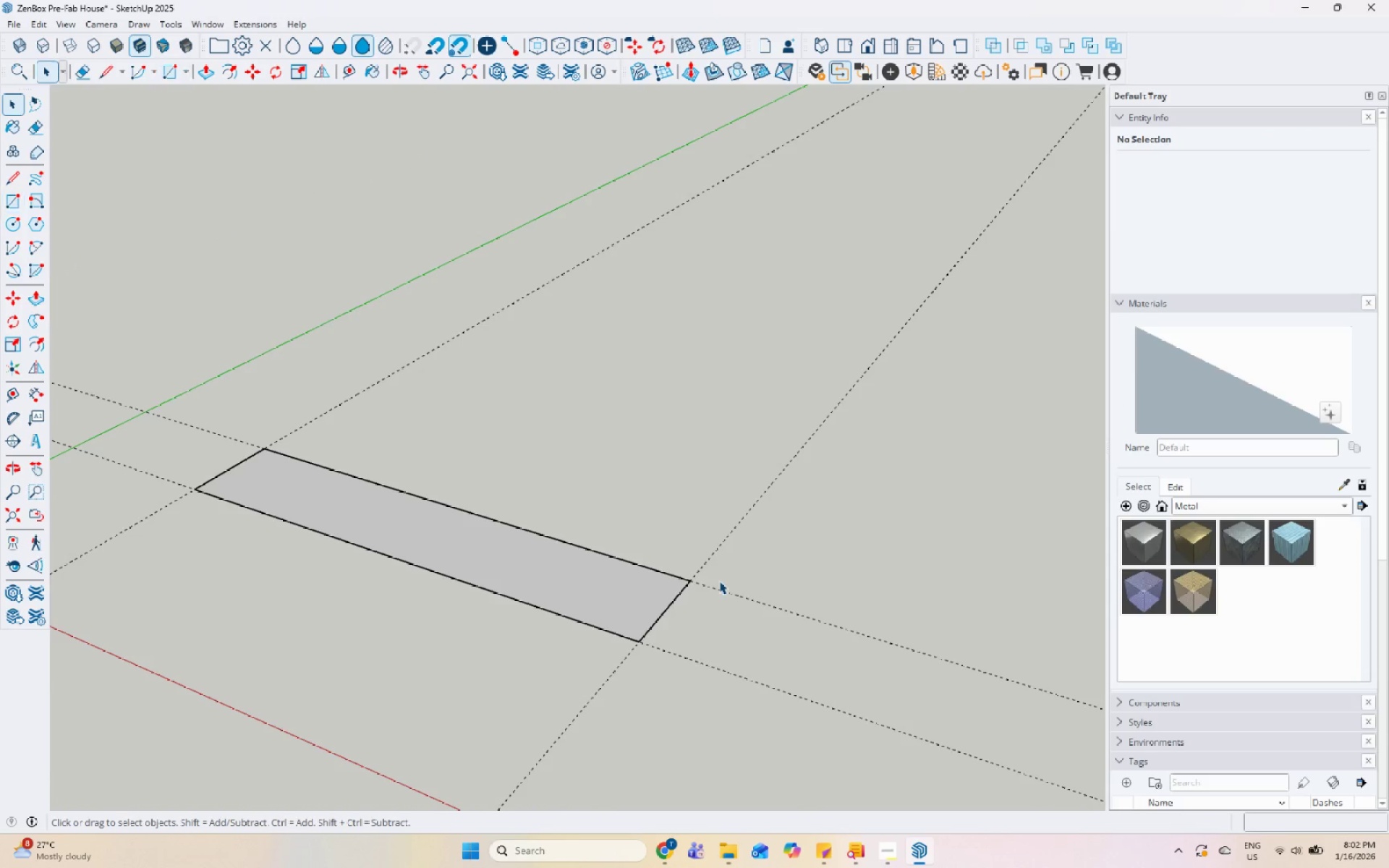 
left_click([652, 587])
 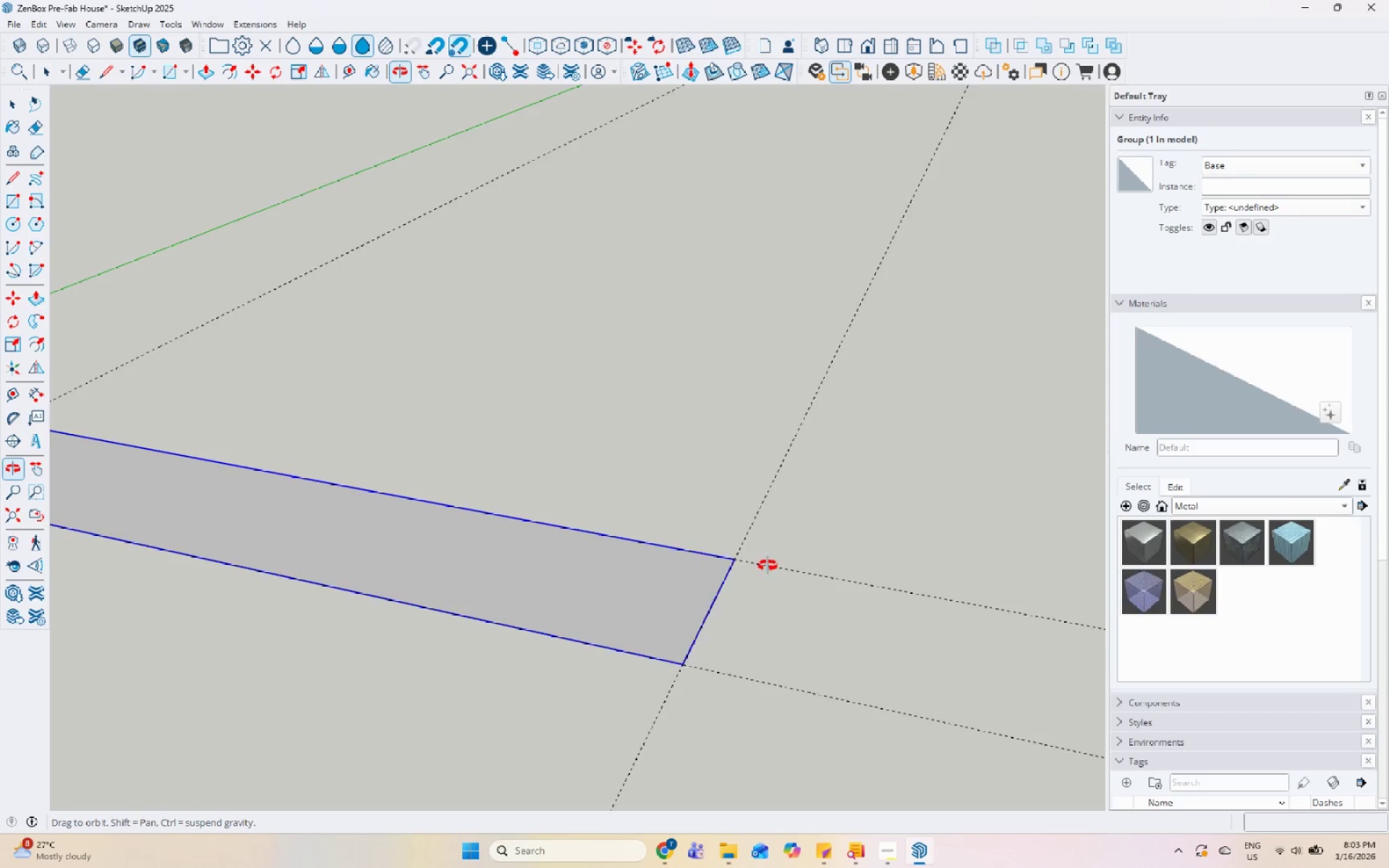 
scroll: coordinate [646, 590], scroll_direction: up, amount: 5.0
 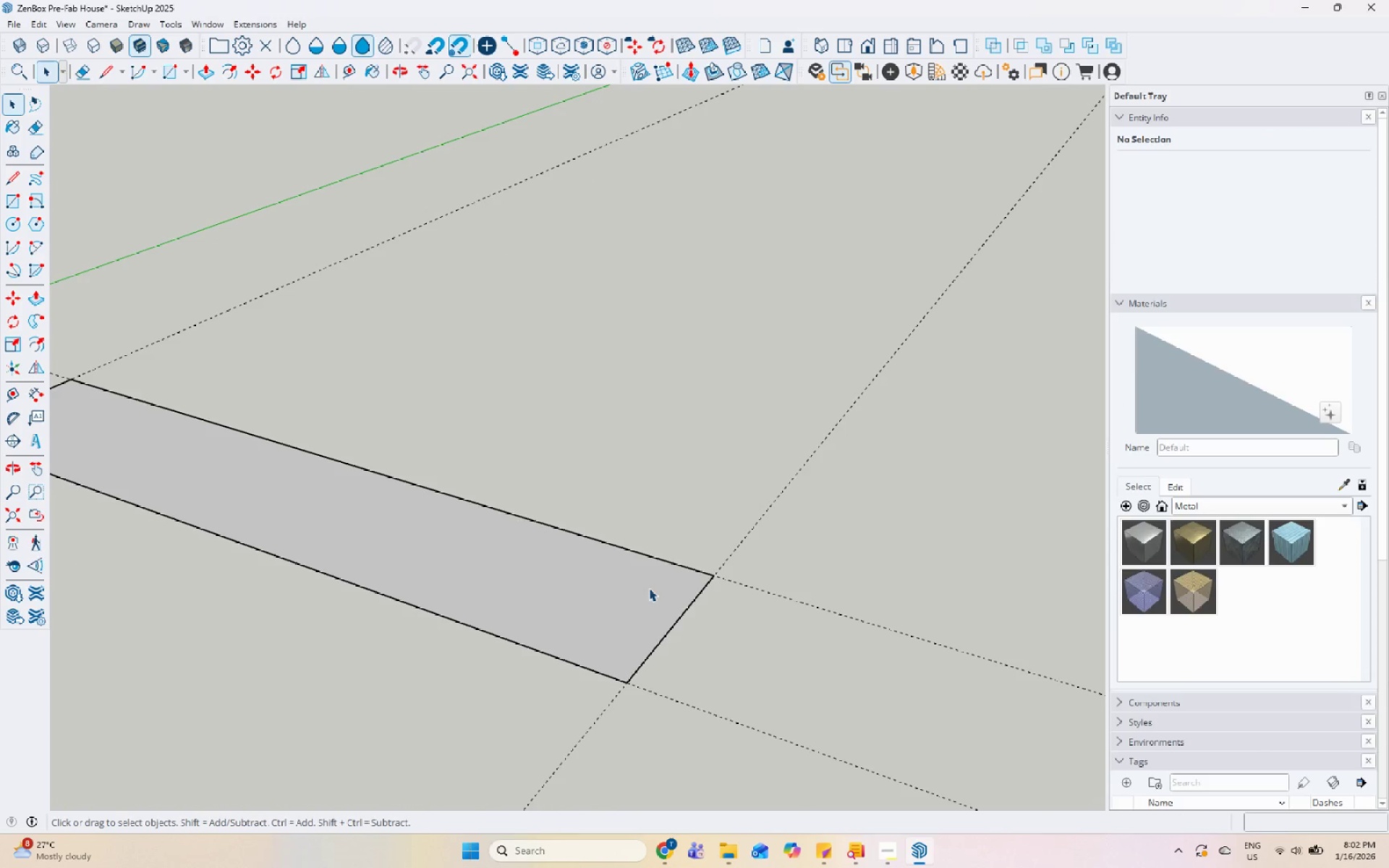 
scroll: coordinate [705, 556], scroll_direction: down, amount: 5.0
 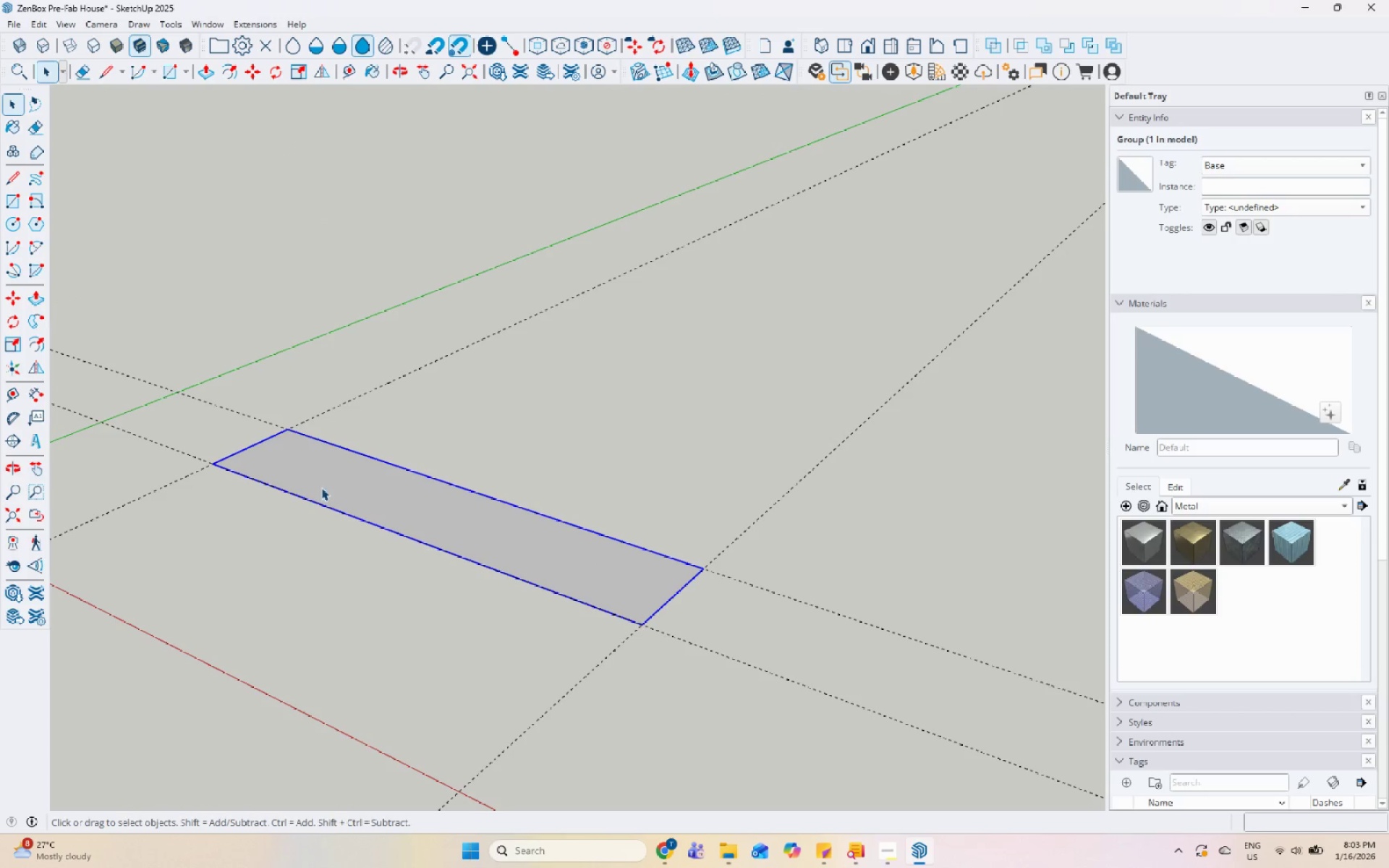 
scroll: coordinate [205, 428], scroll_direction: up, amount: 9.0
 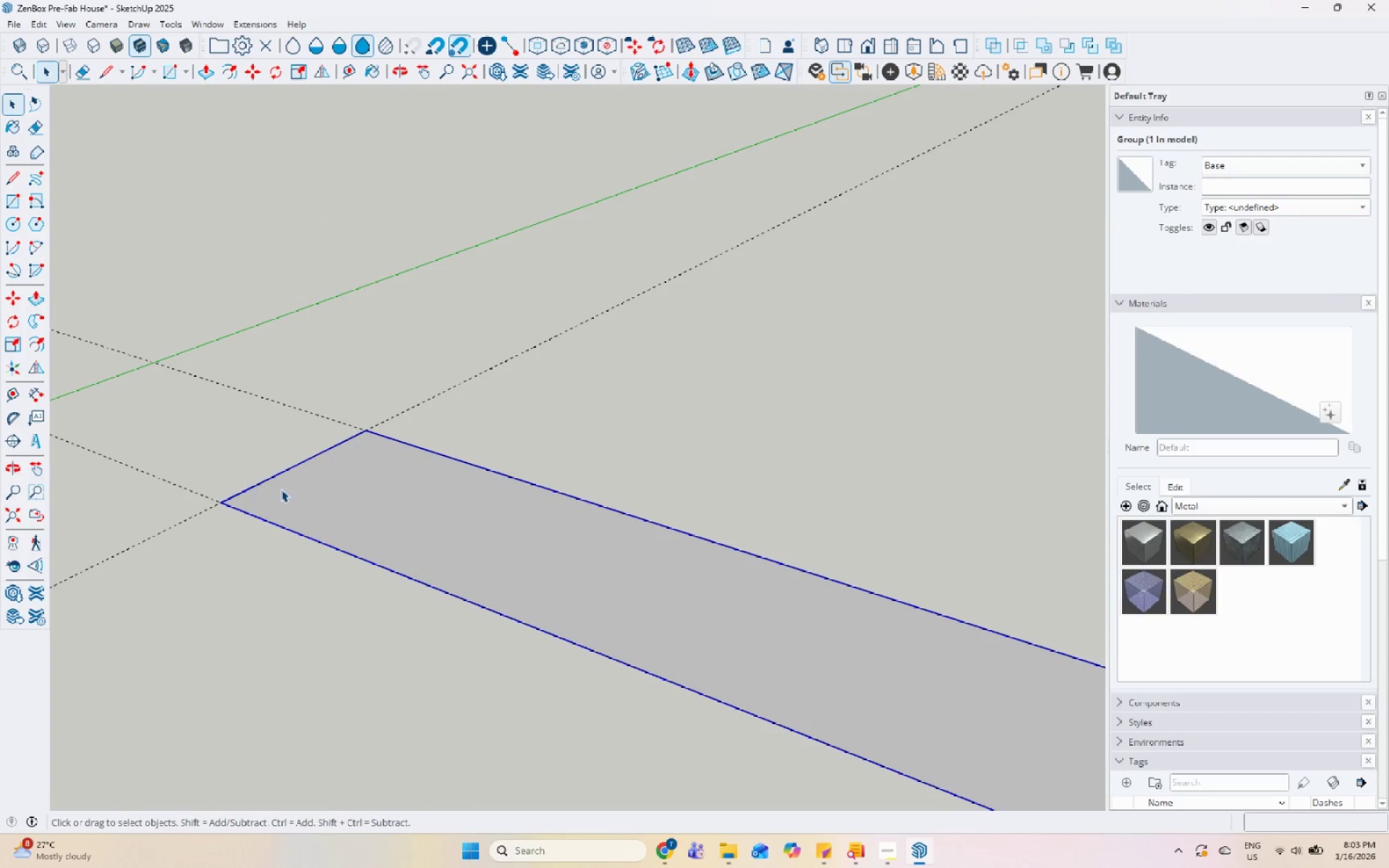 
key(Control+Z)
 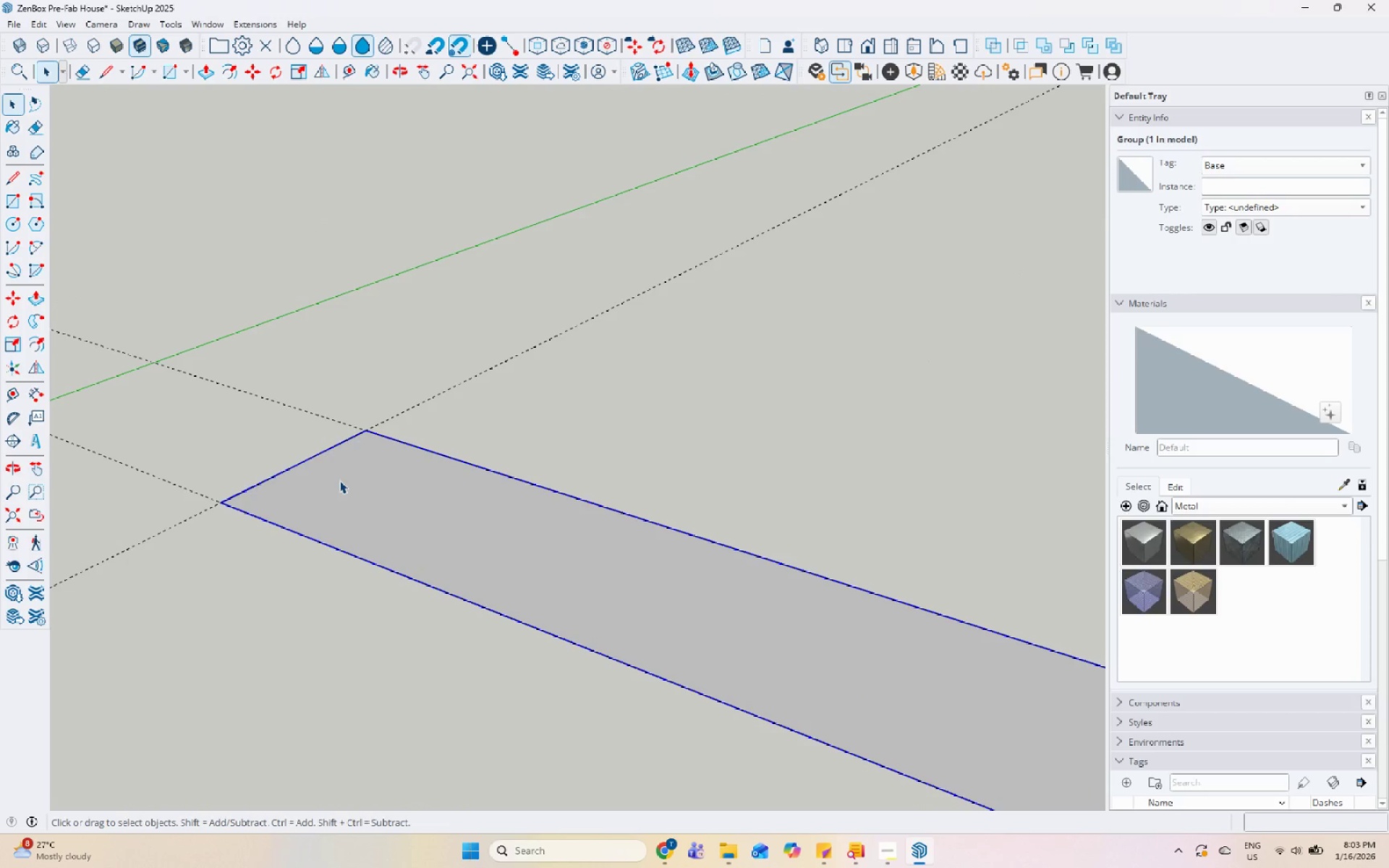 
key(Control+Z)
 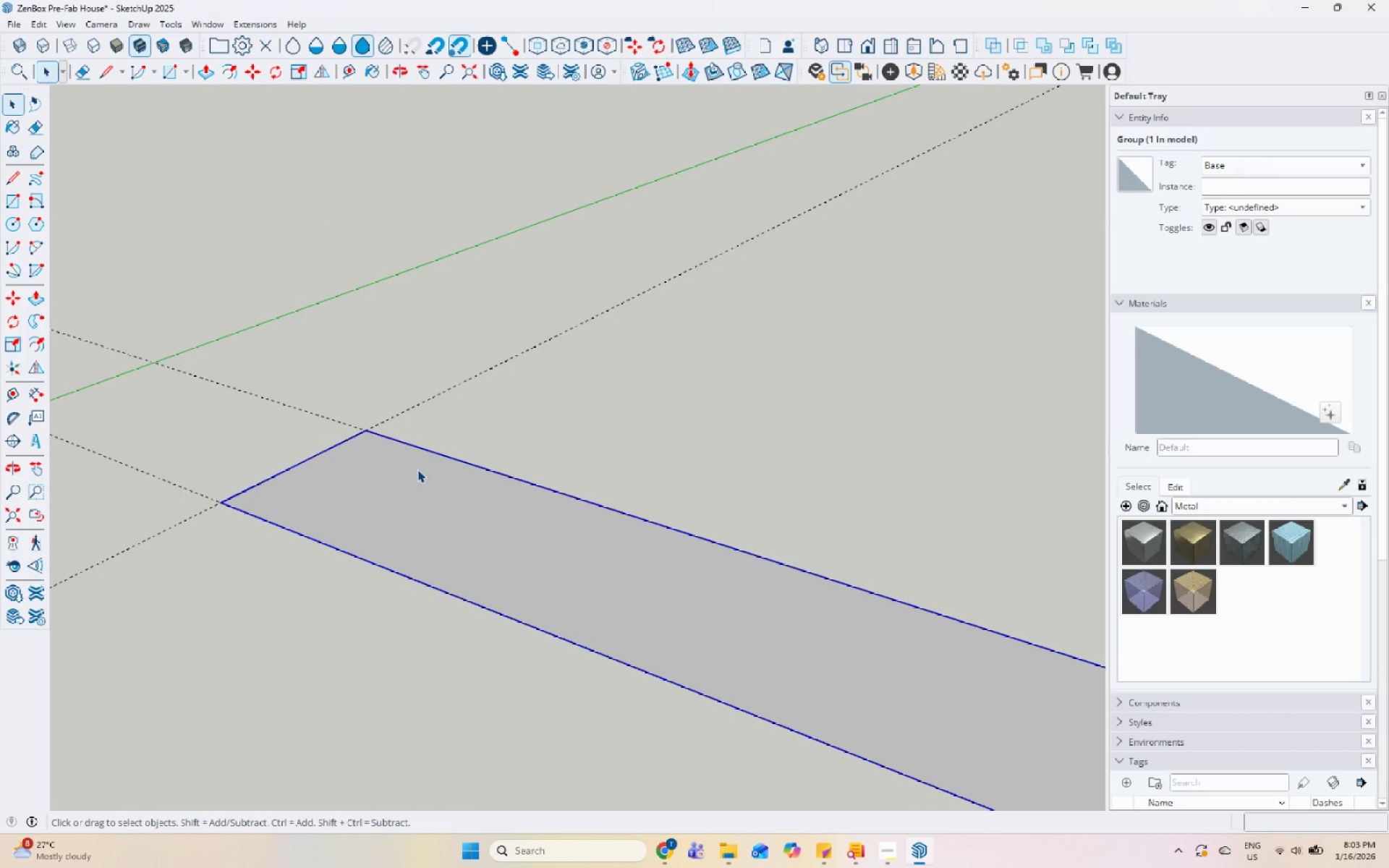 
double_click([417, 469])
 